 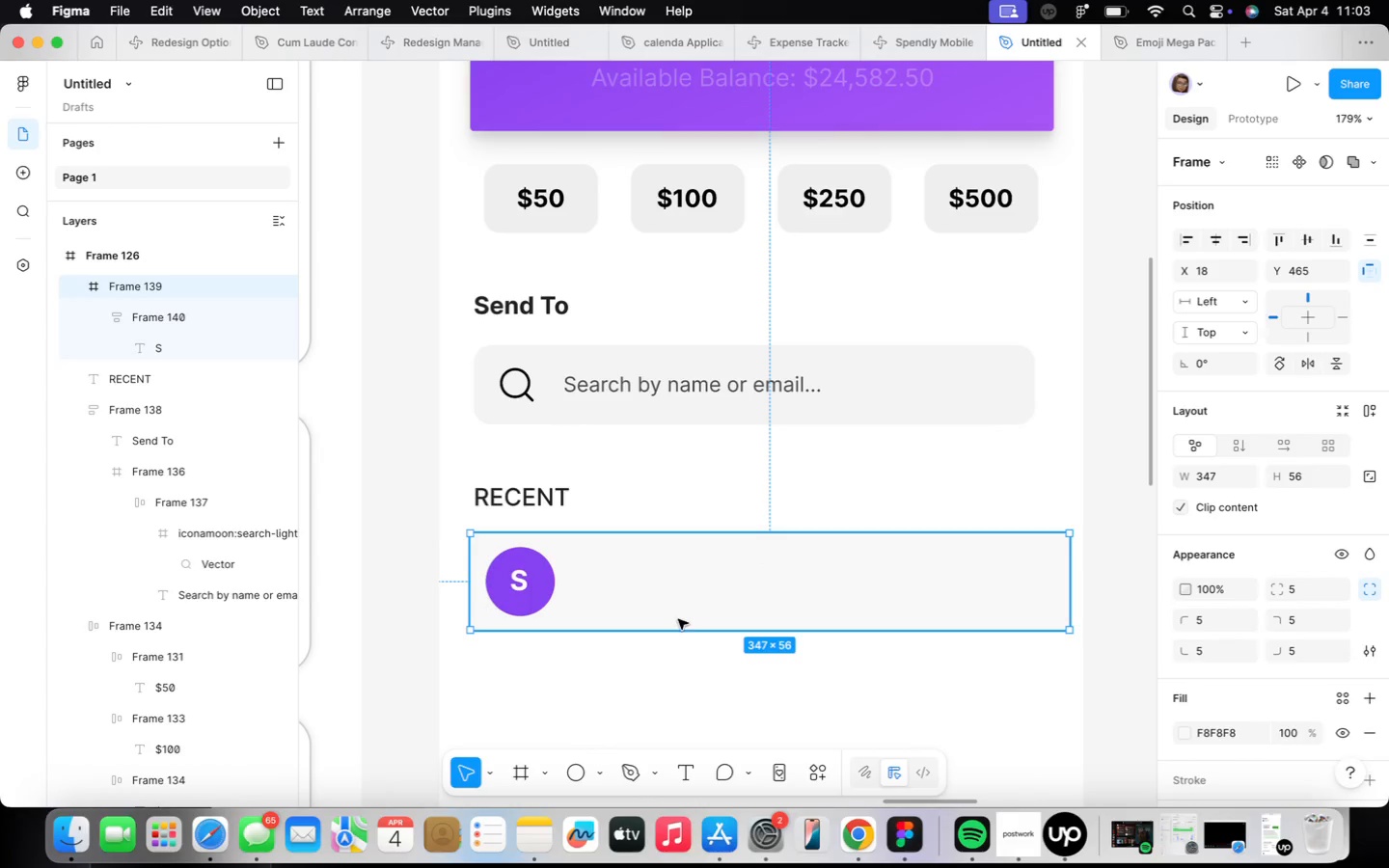 
left_click_drag(start_coordinate=[683, 630], to_coordinate=[695, 636])
 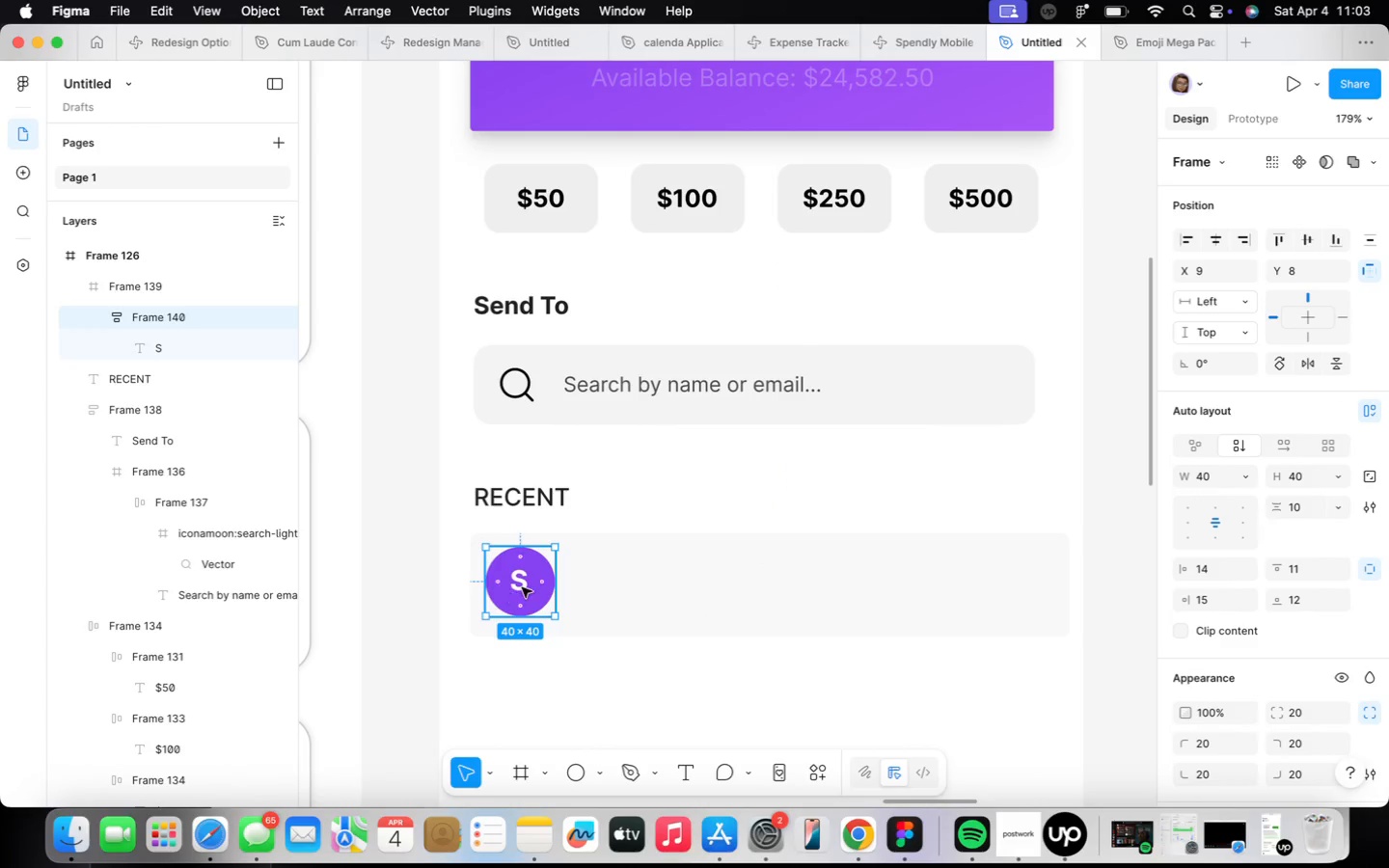 
left_click_drag(start_coordinate=[527, 584], to_coordinate=[534, 591])
 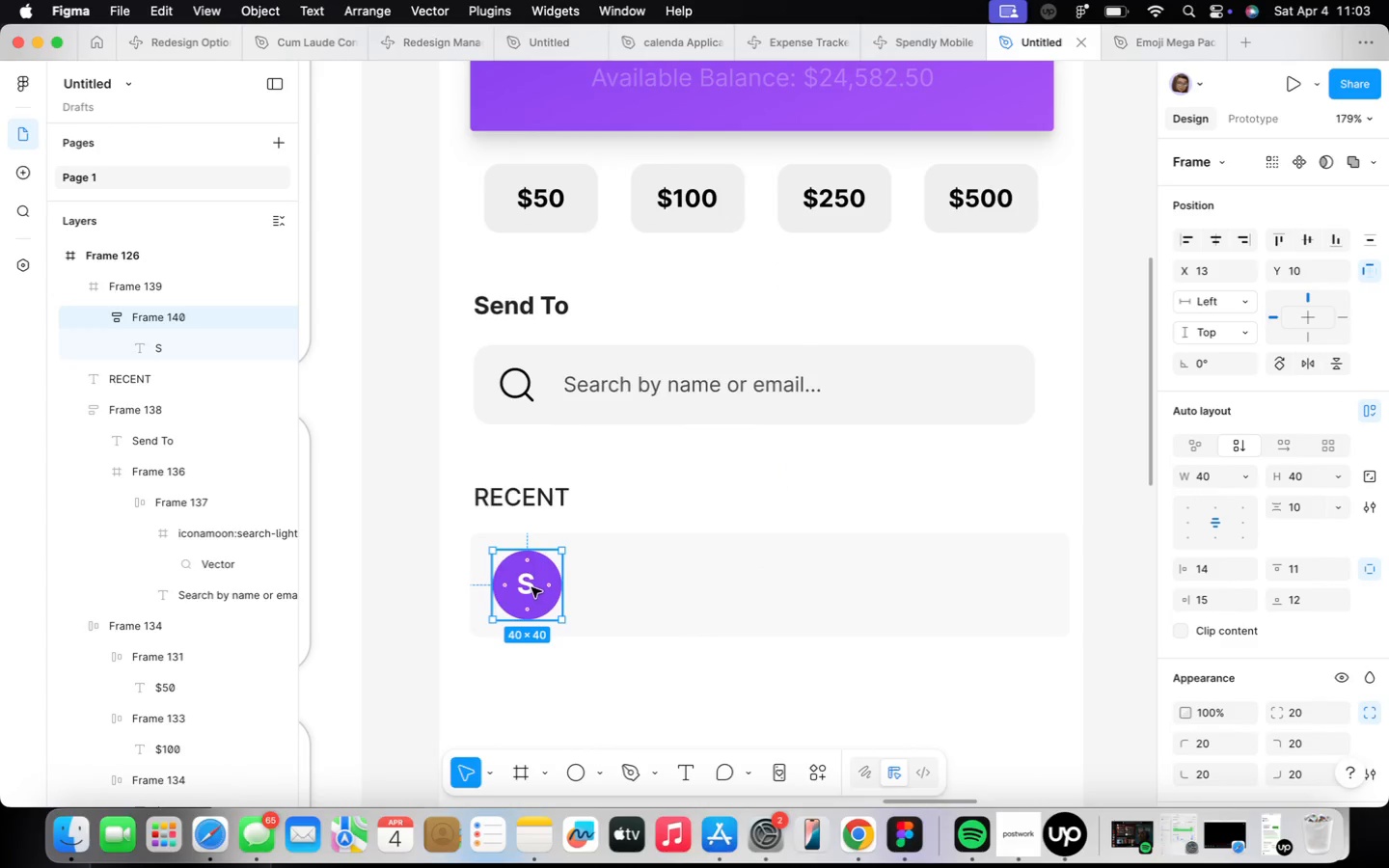 
left_click([531, 587])
 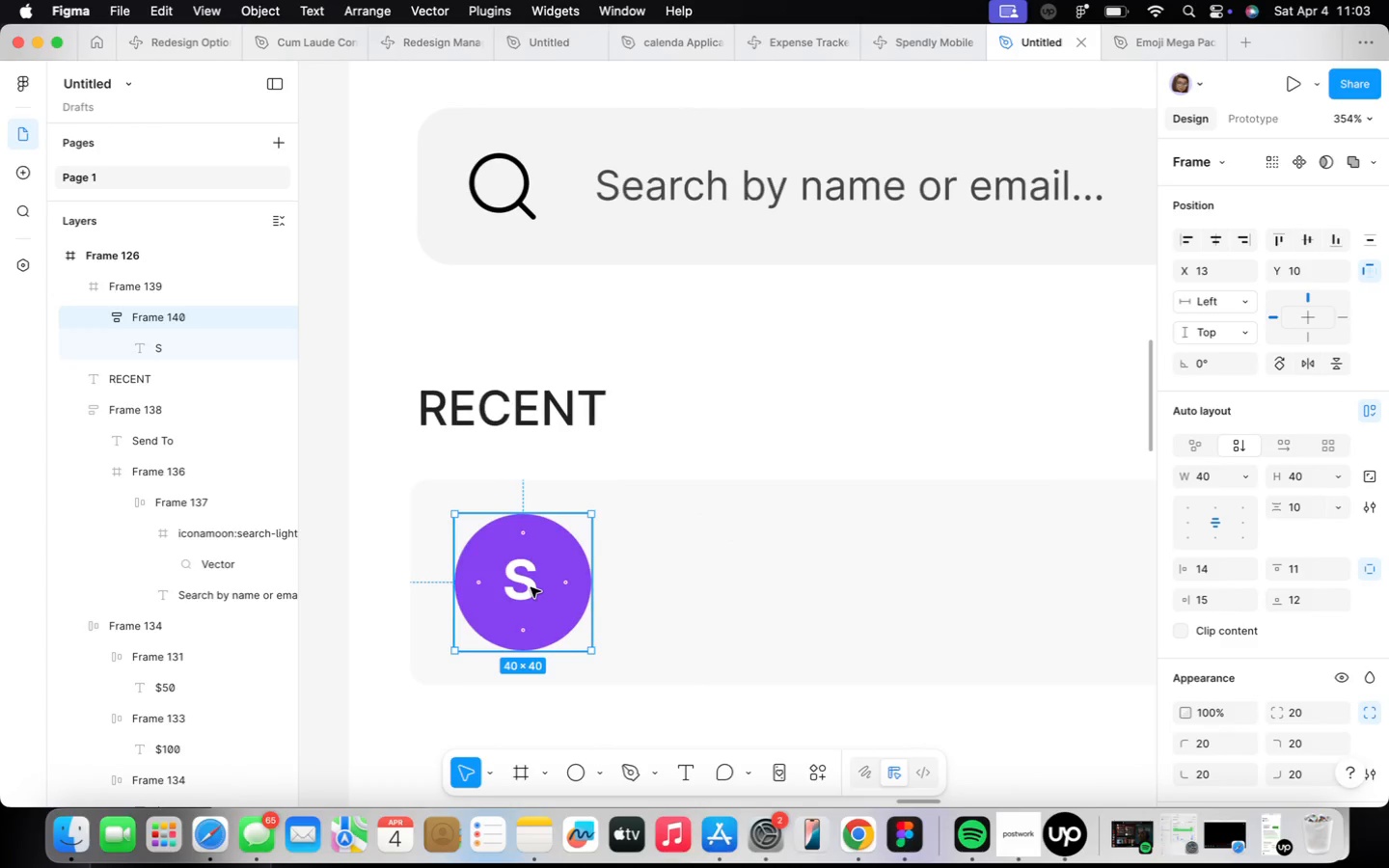 
scroll: coordinate [531, 587], scroll_direction: up, amount: 9.0
 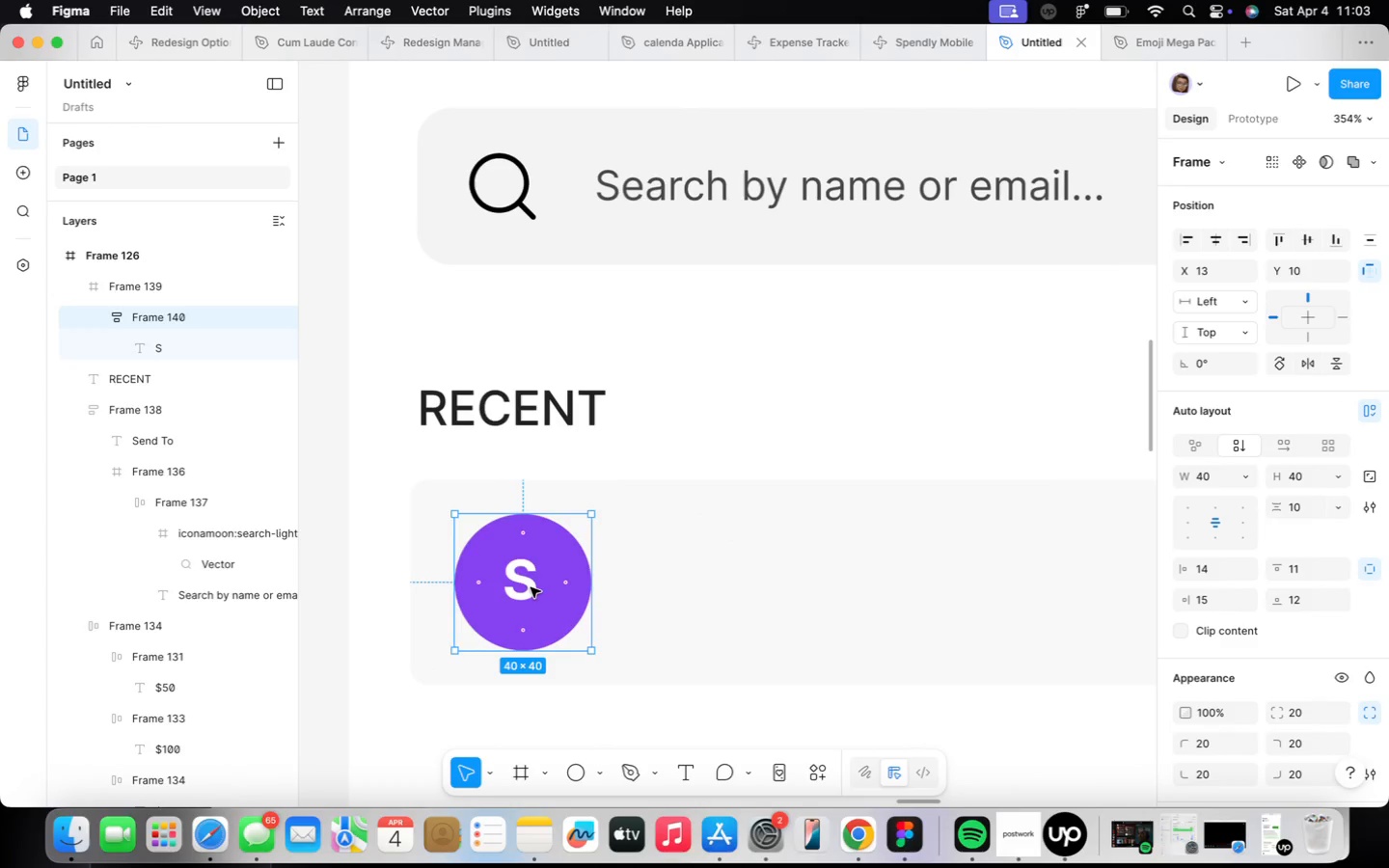 
double_click([531, 587])
 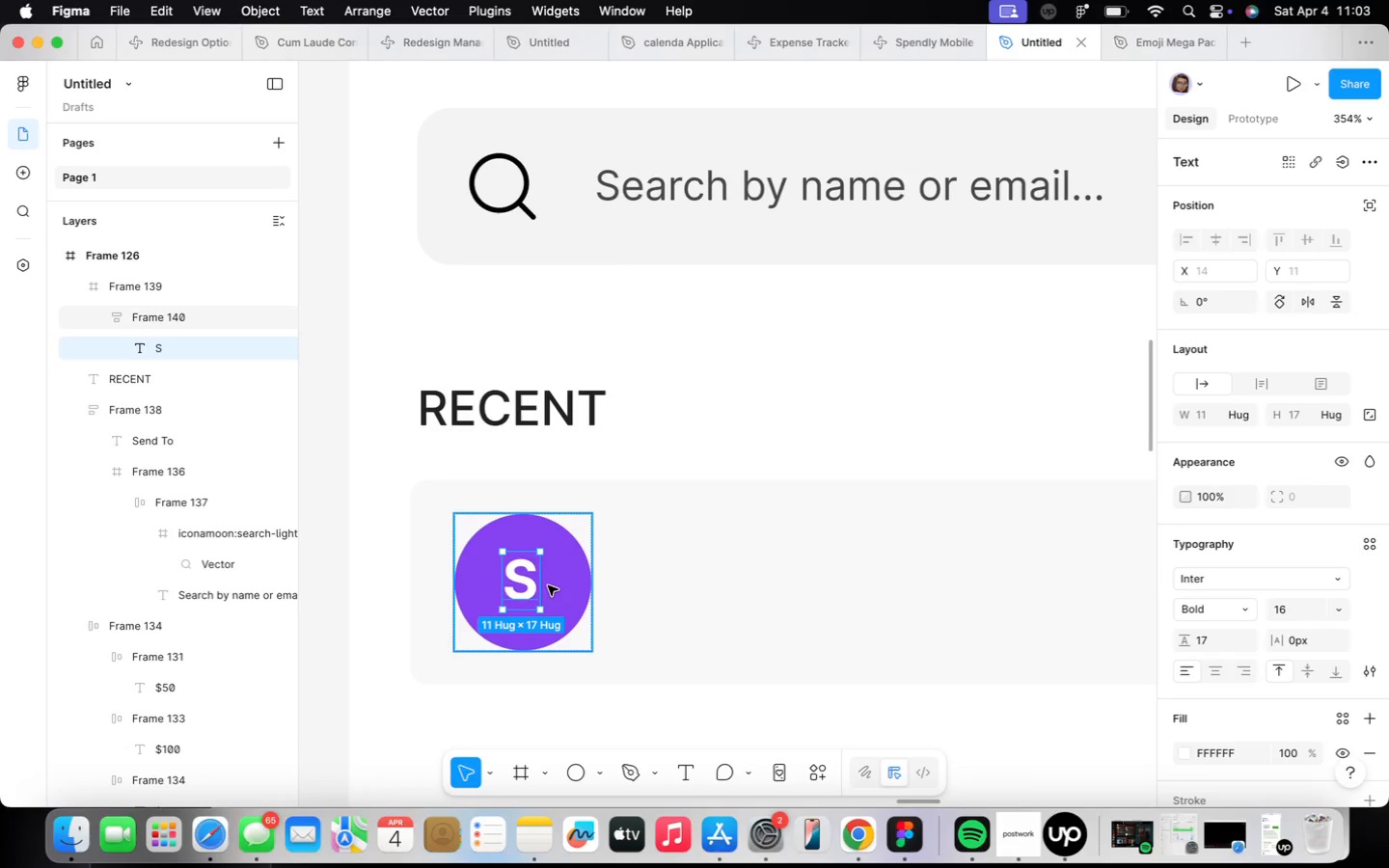 
hold_key(key=OptionLeft, duration=1.73)
 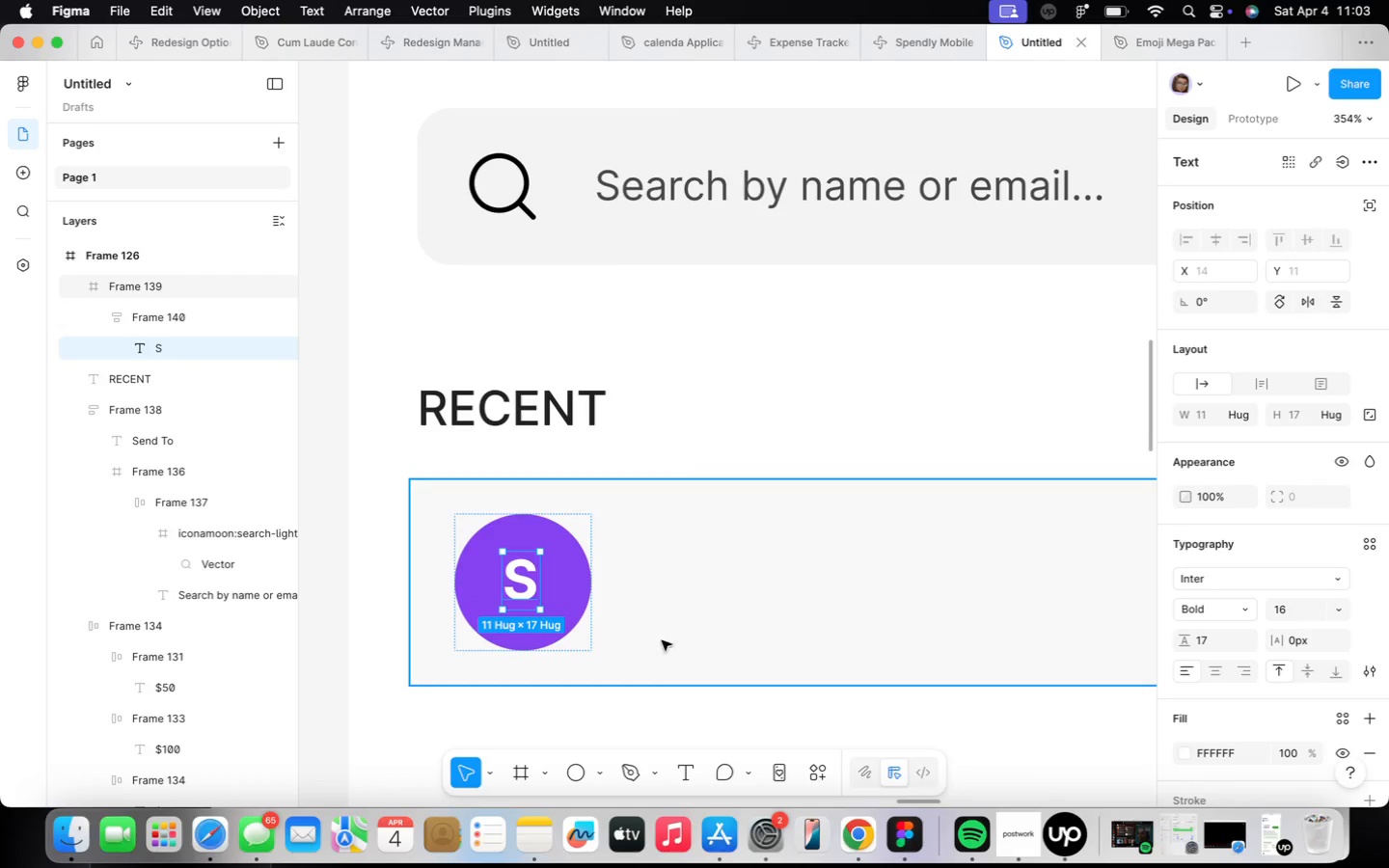 
left_click([688, 639])
 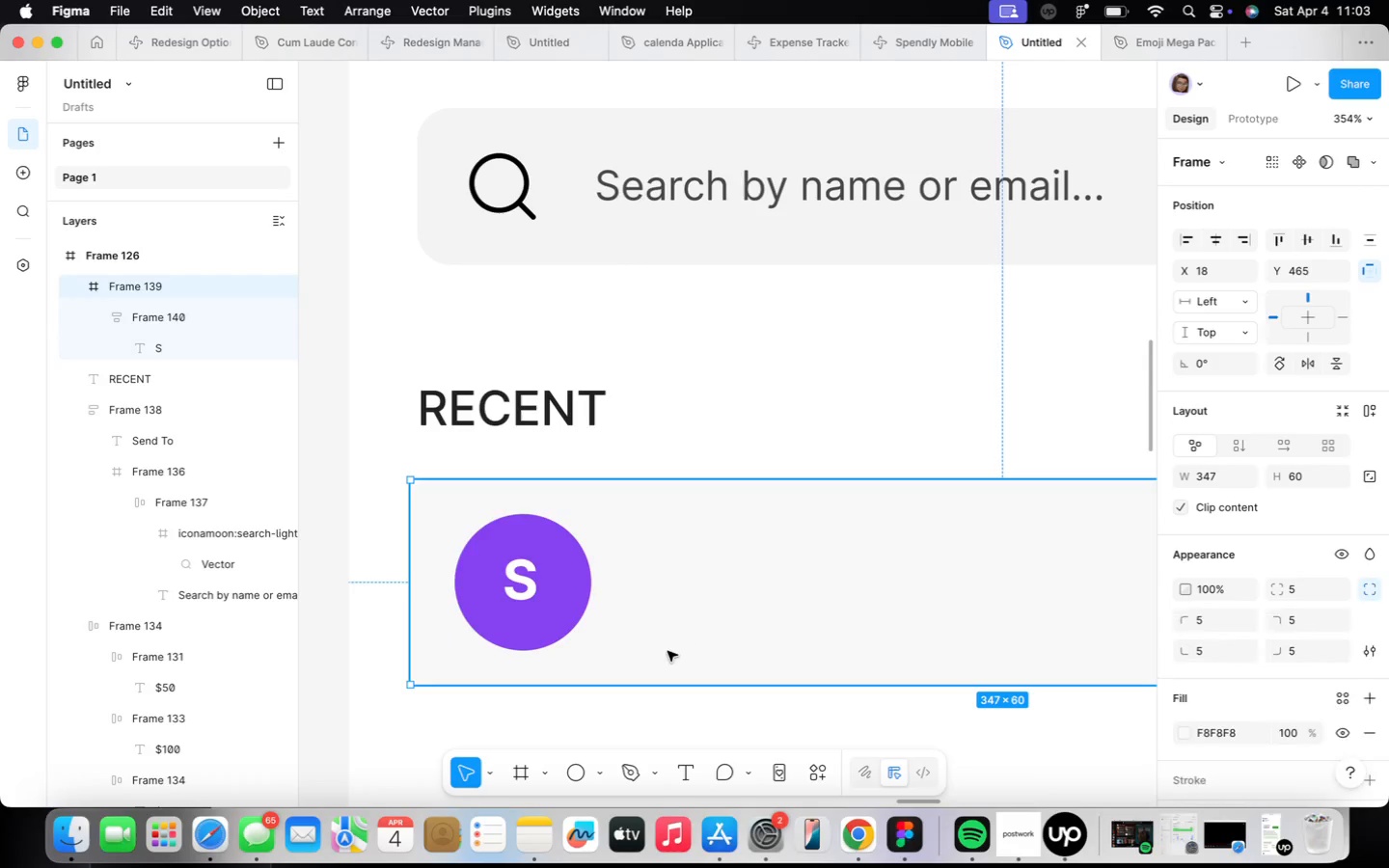 
scroll: coordinate [671, 651], scroll_direction: down, amount: 16.0
 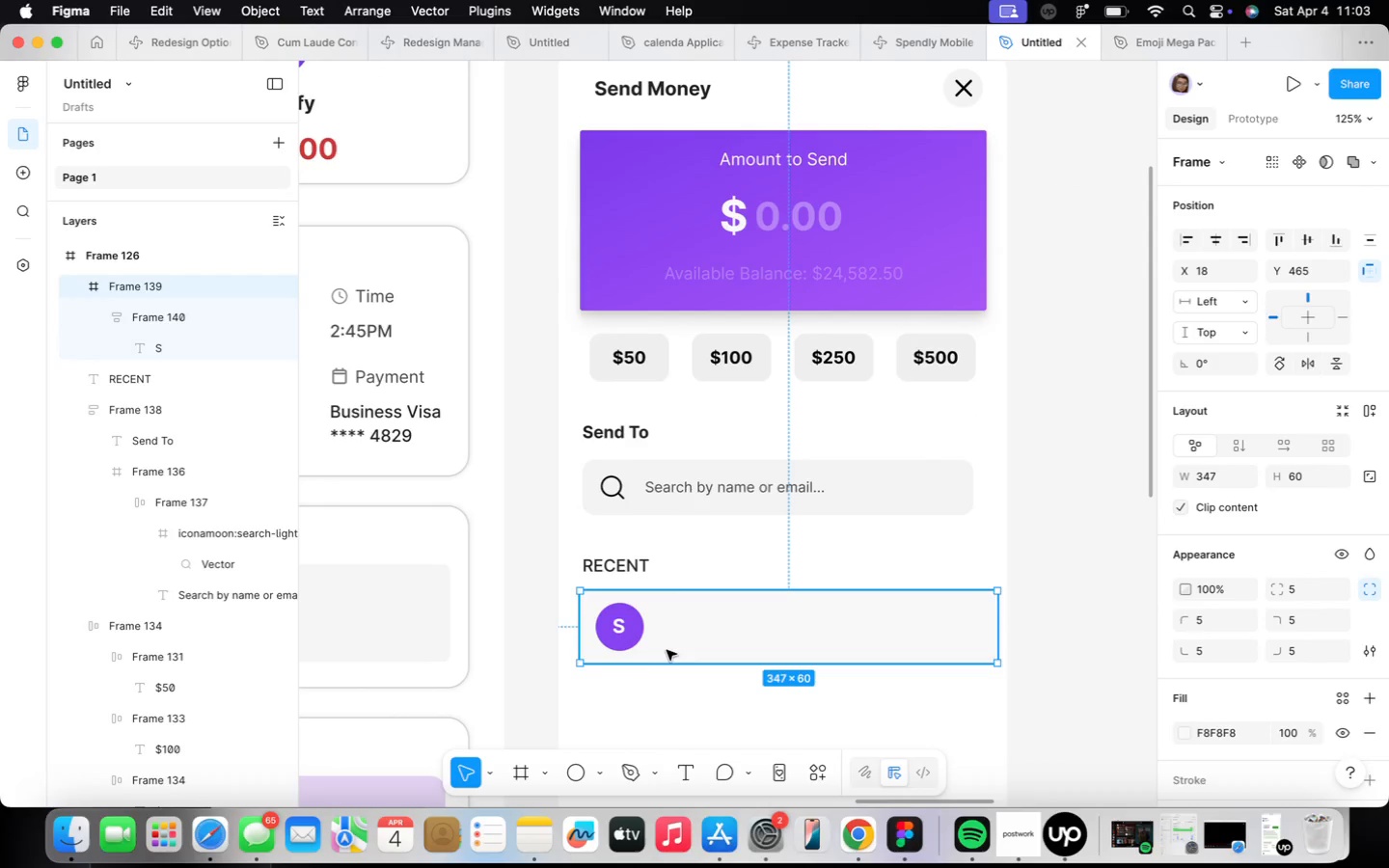 
wait(8.92)
 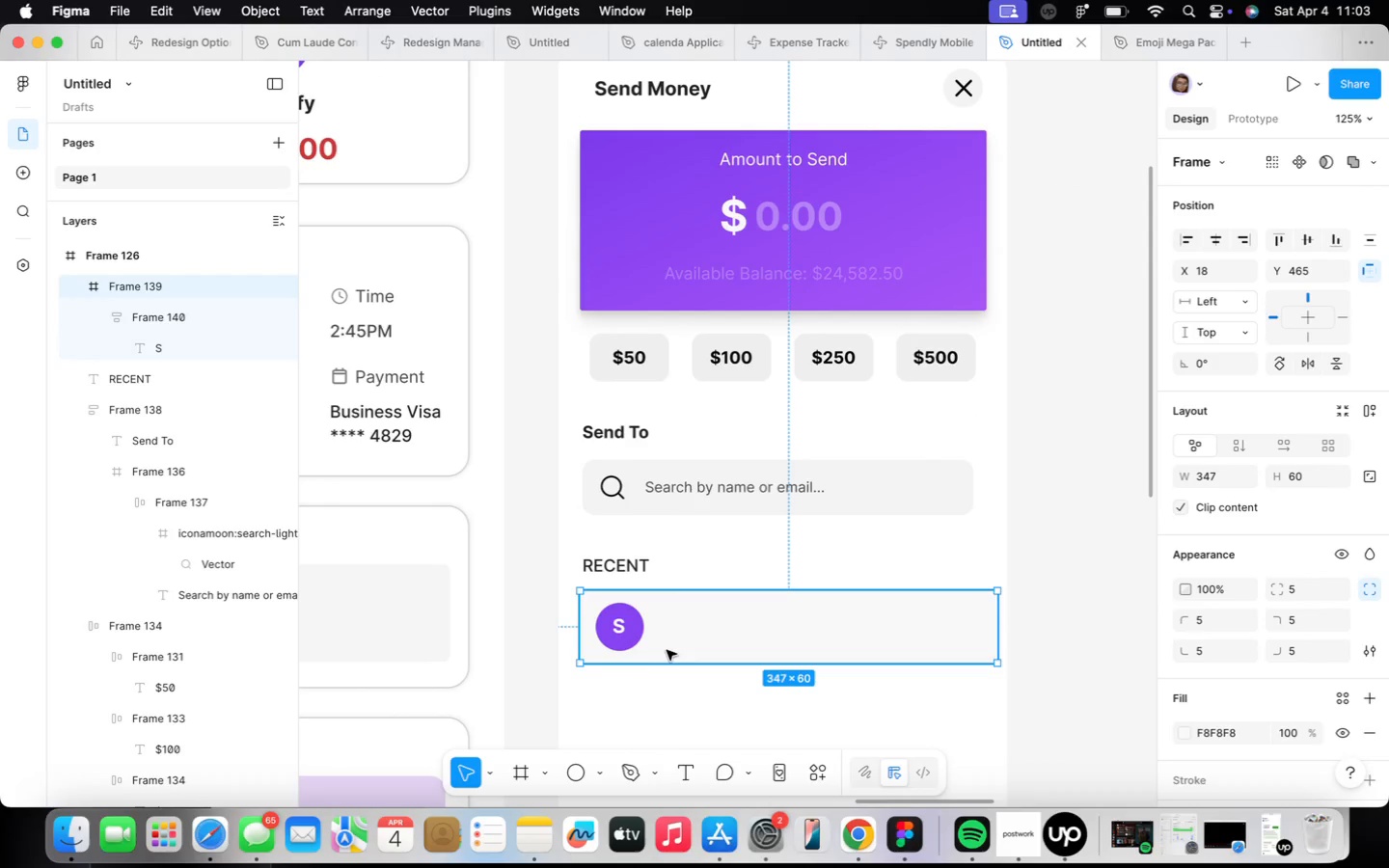 
hold_key(key=OptionLeft, duration=1.45)
left_click_drag(start_coordinate=[627, 432], to_coordinate=[704, 662])
 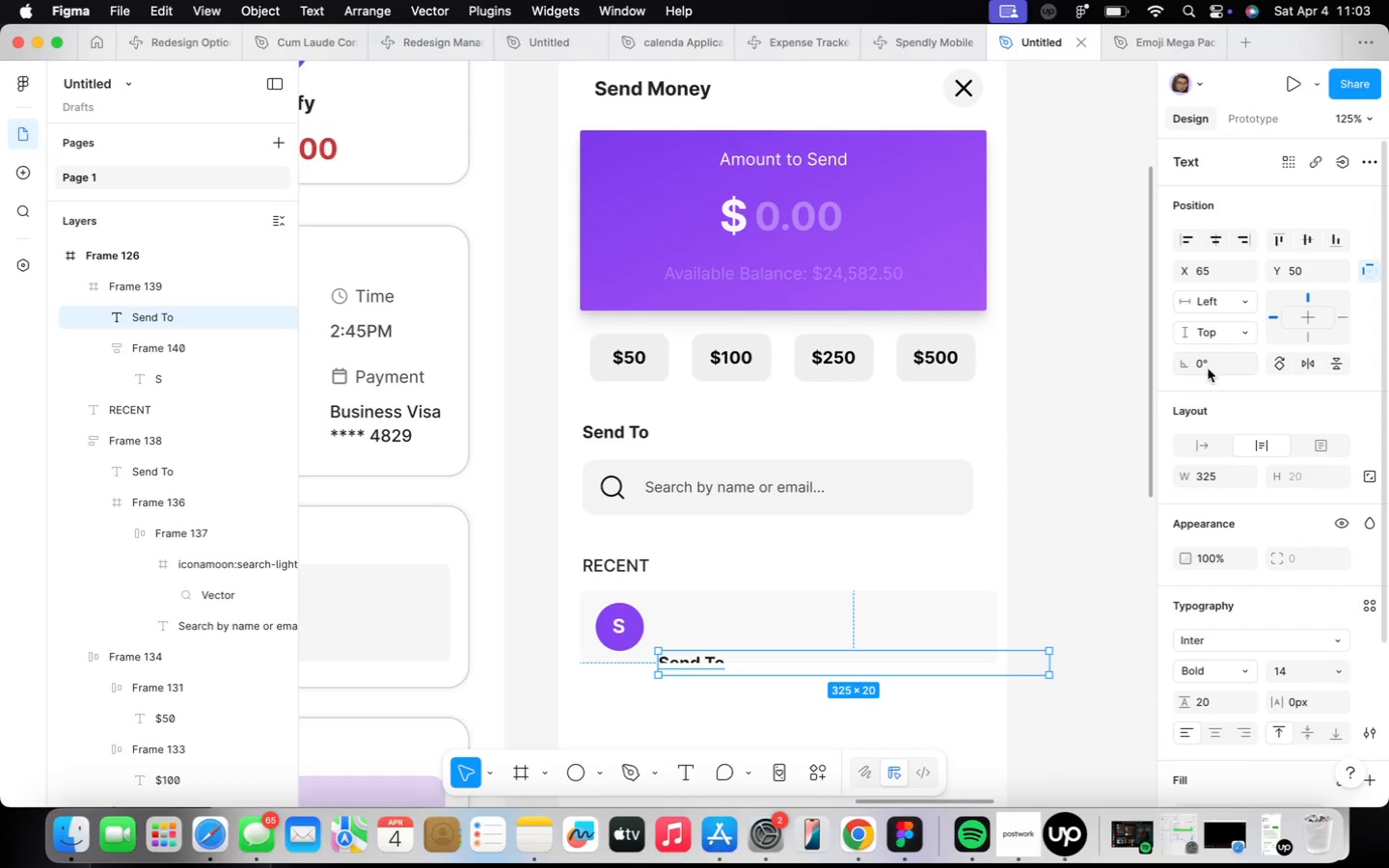 
left_click([1193, 439])
 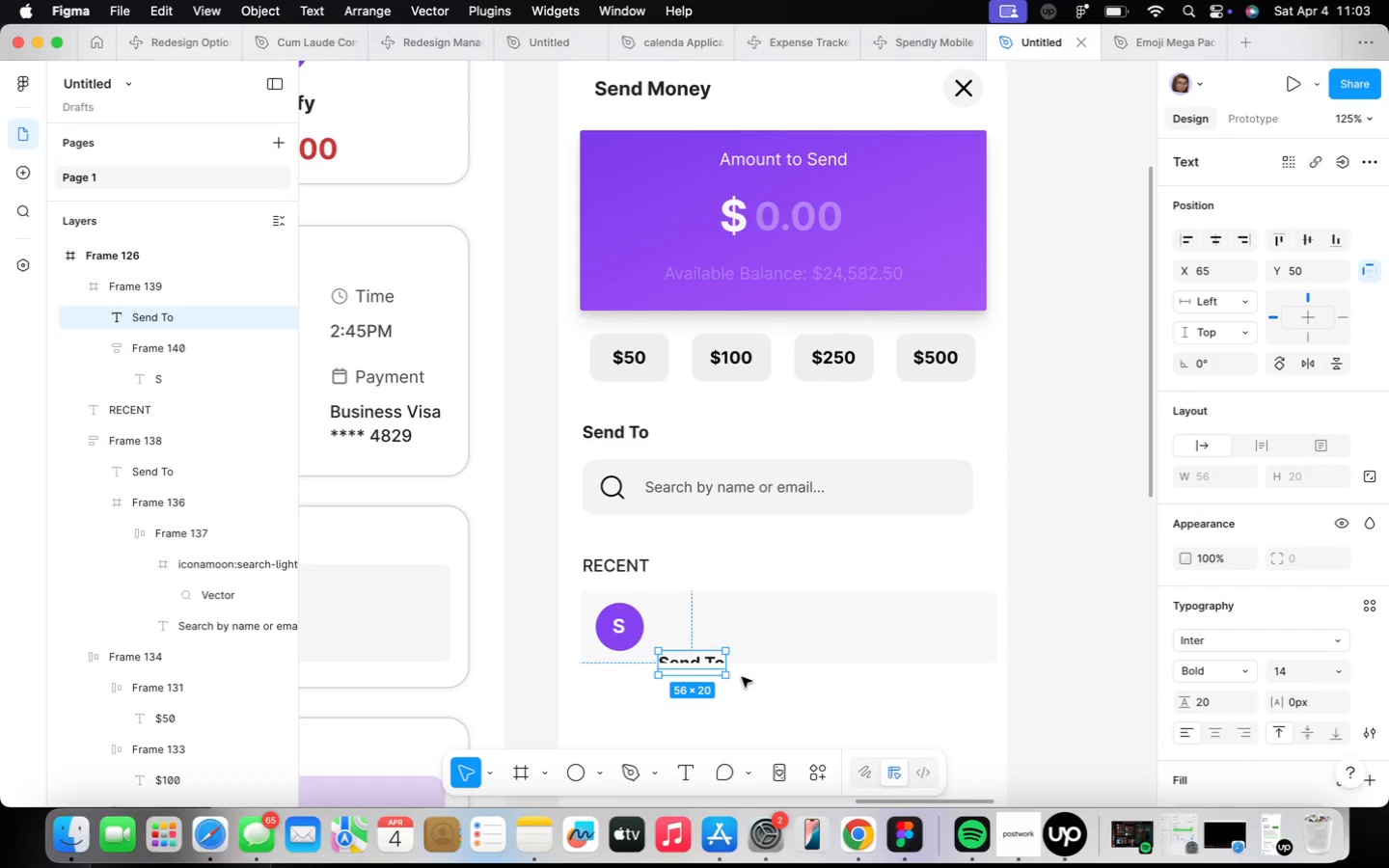 
left_click_drag(start_coordinate=[715, 653], to_coordinate=[754, 704])
 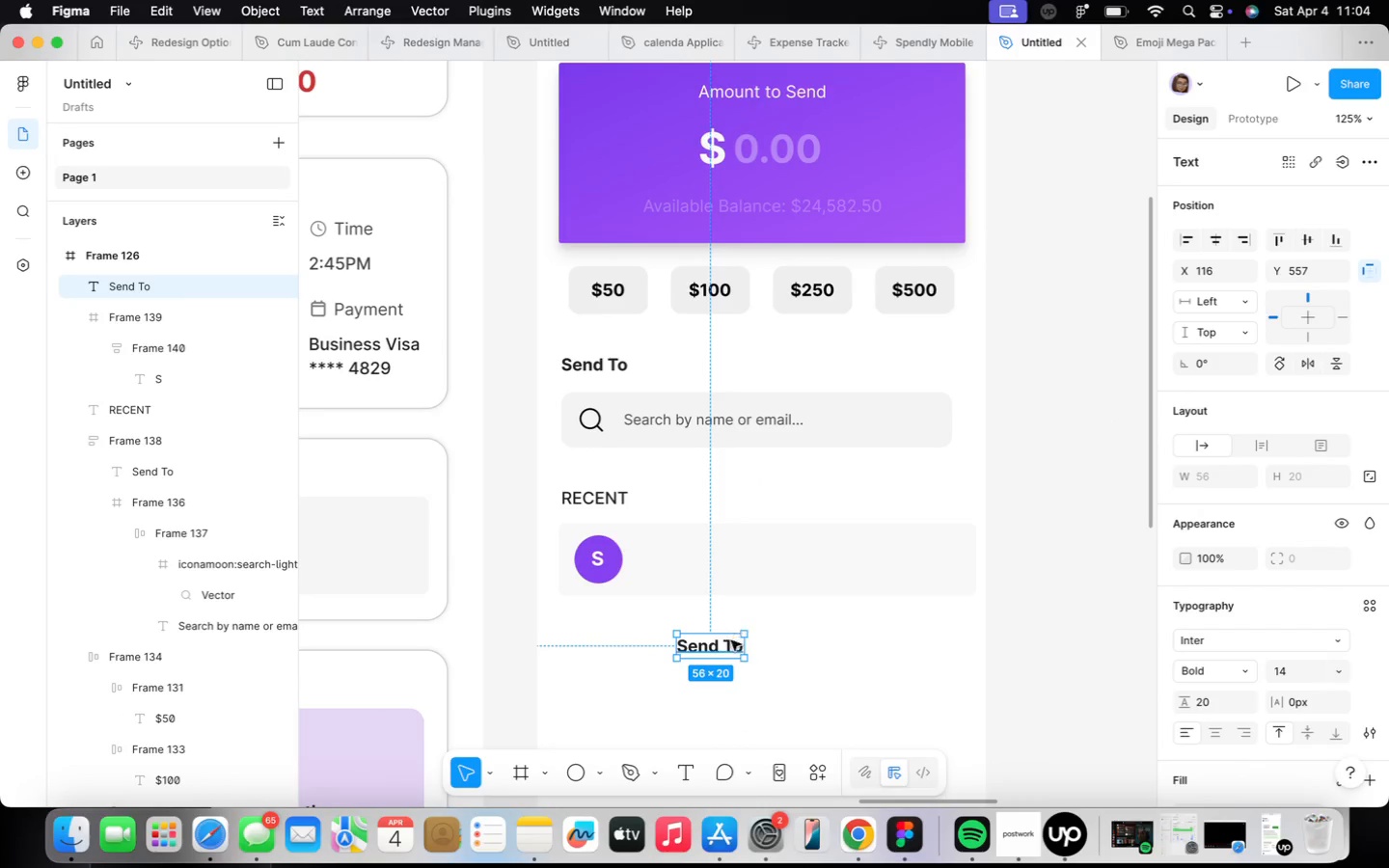 
left_click_drag(start_coordinate=[727, 647], to_coordinate=[691, 546])
 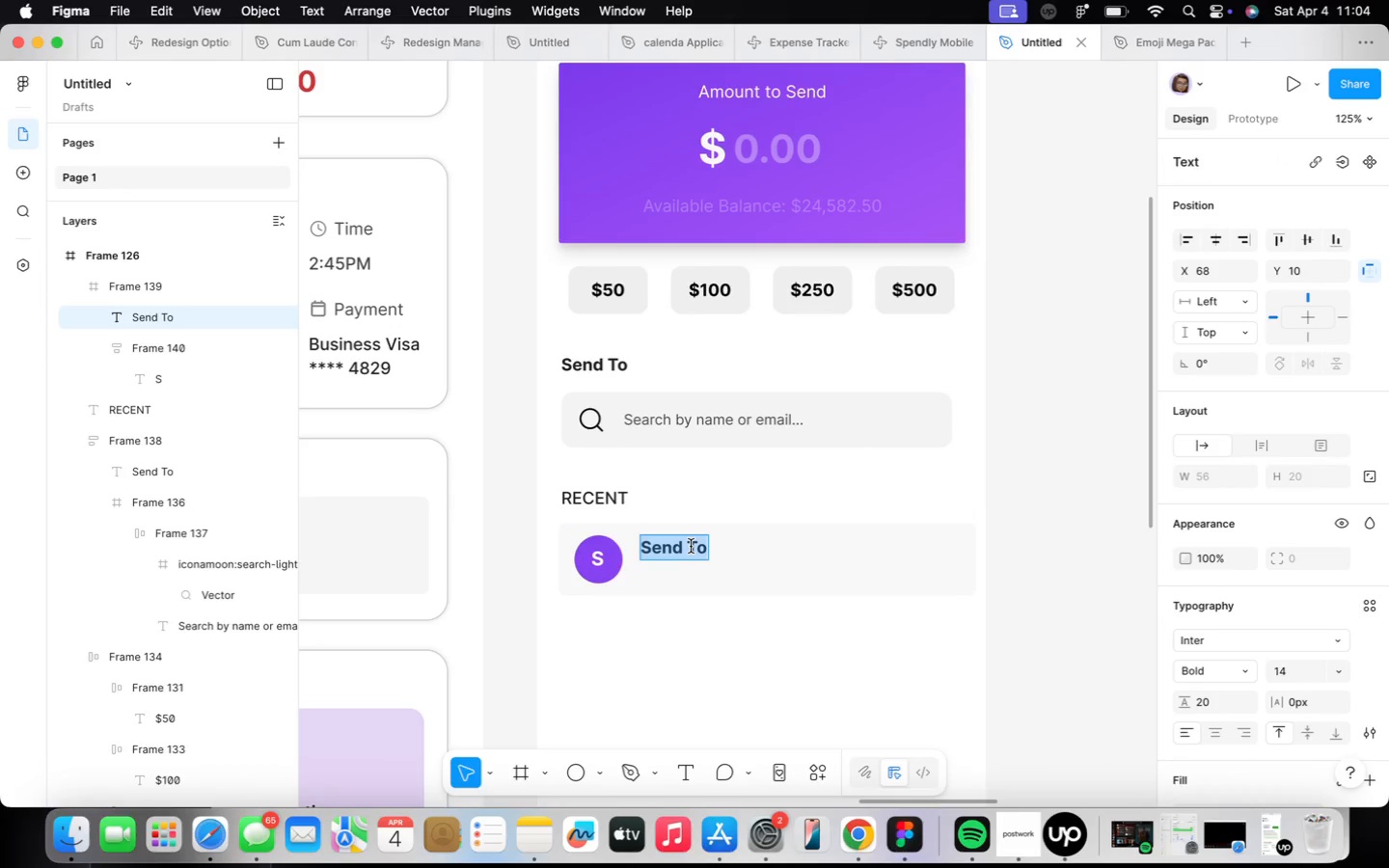 
type(Sarah Chen)
 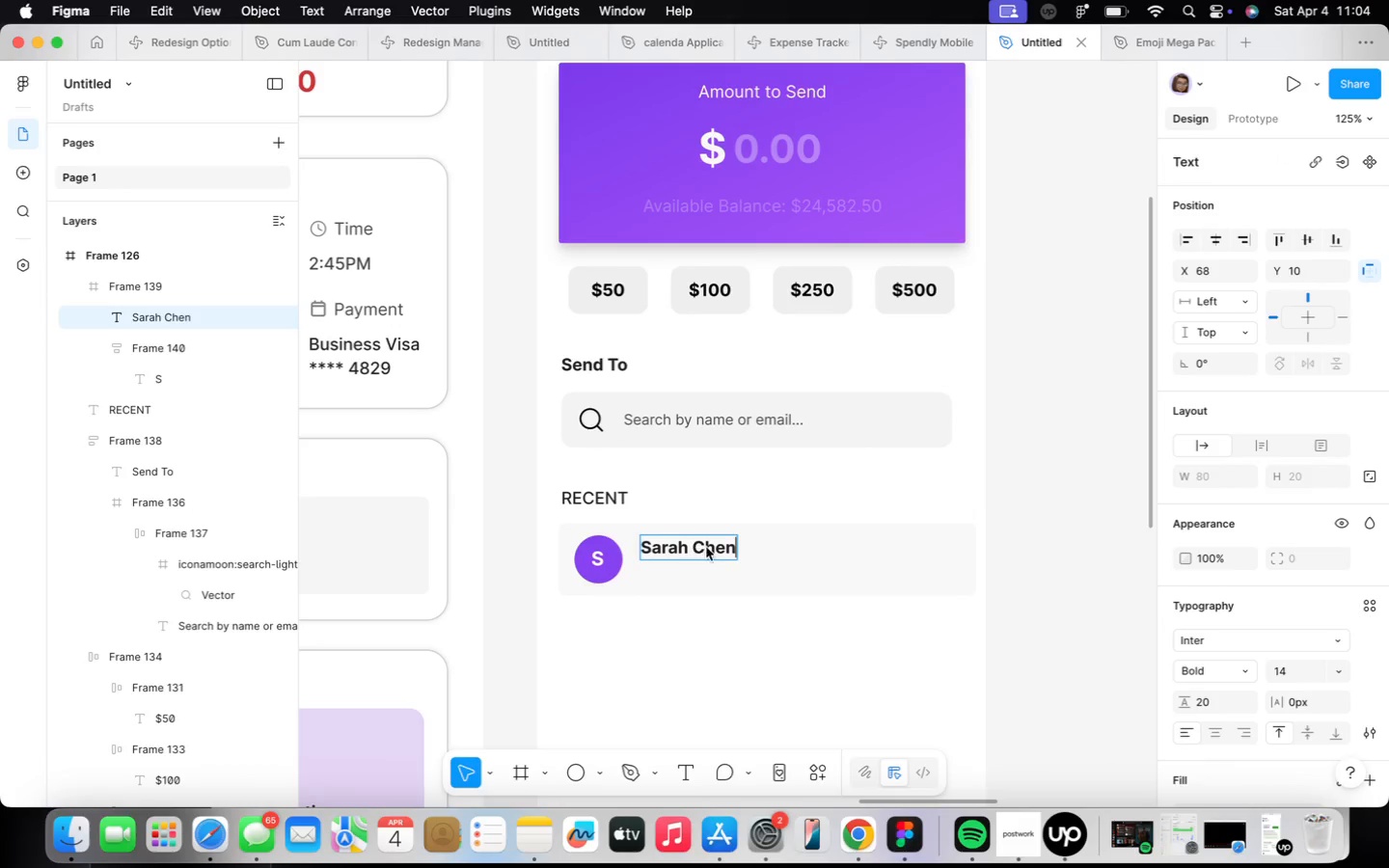 
left_click([732, 619])
 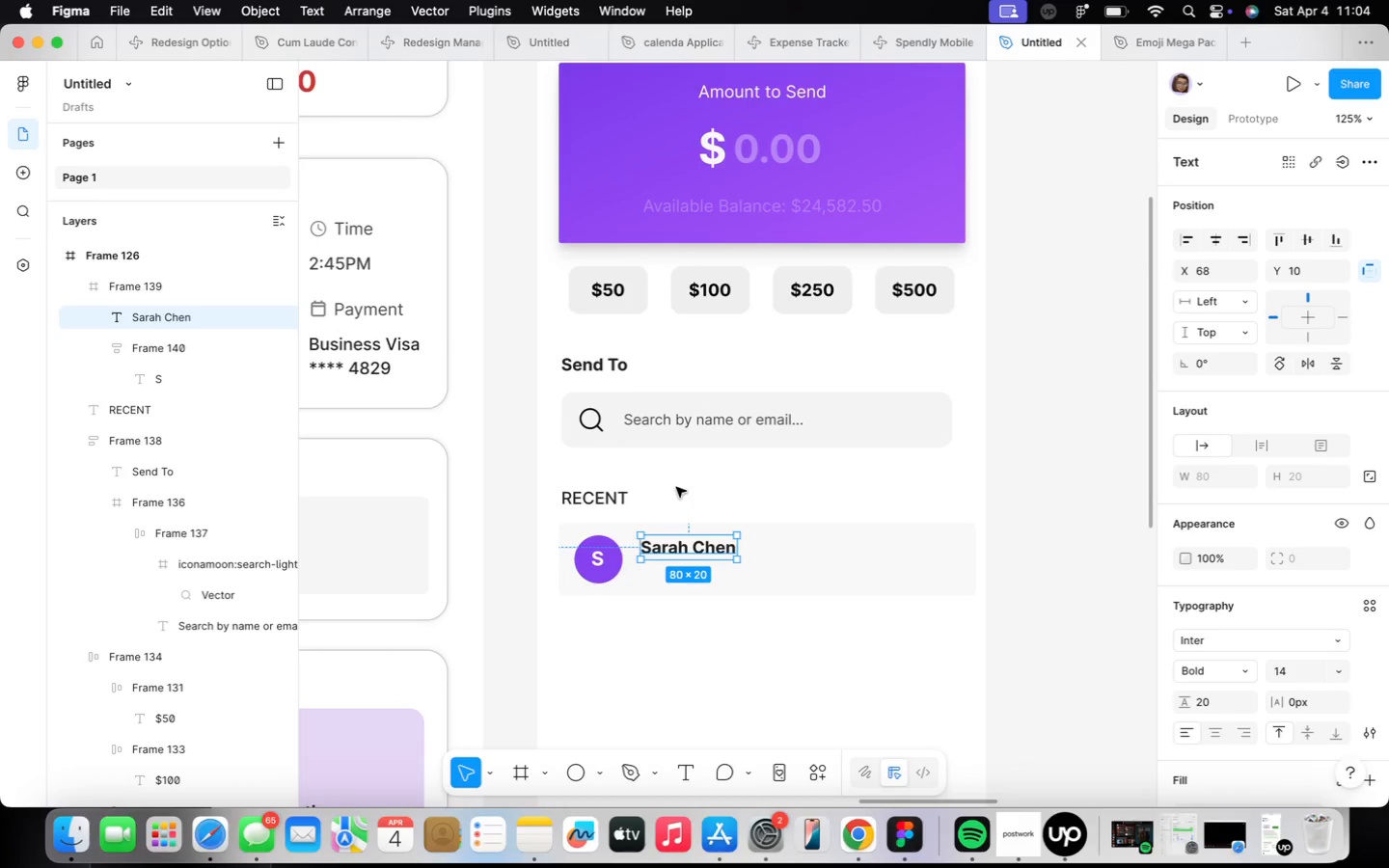 
left_click([734, 442])
 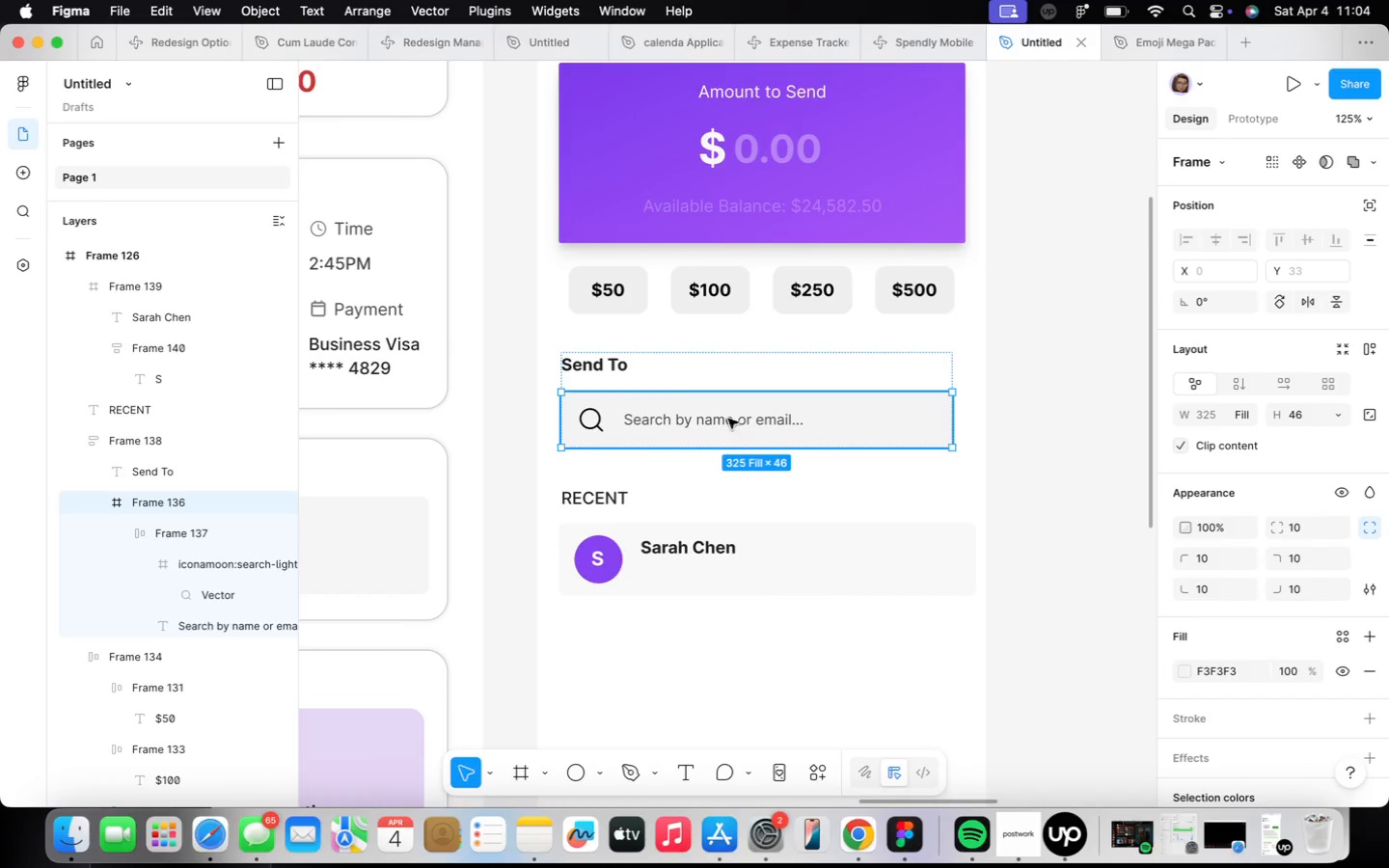 
triple_click([728, 413])
 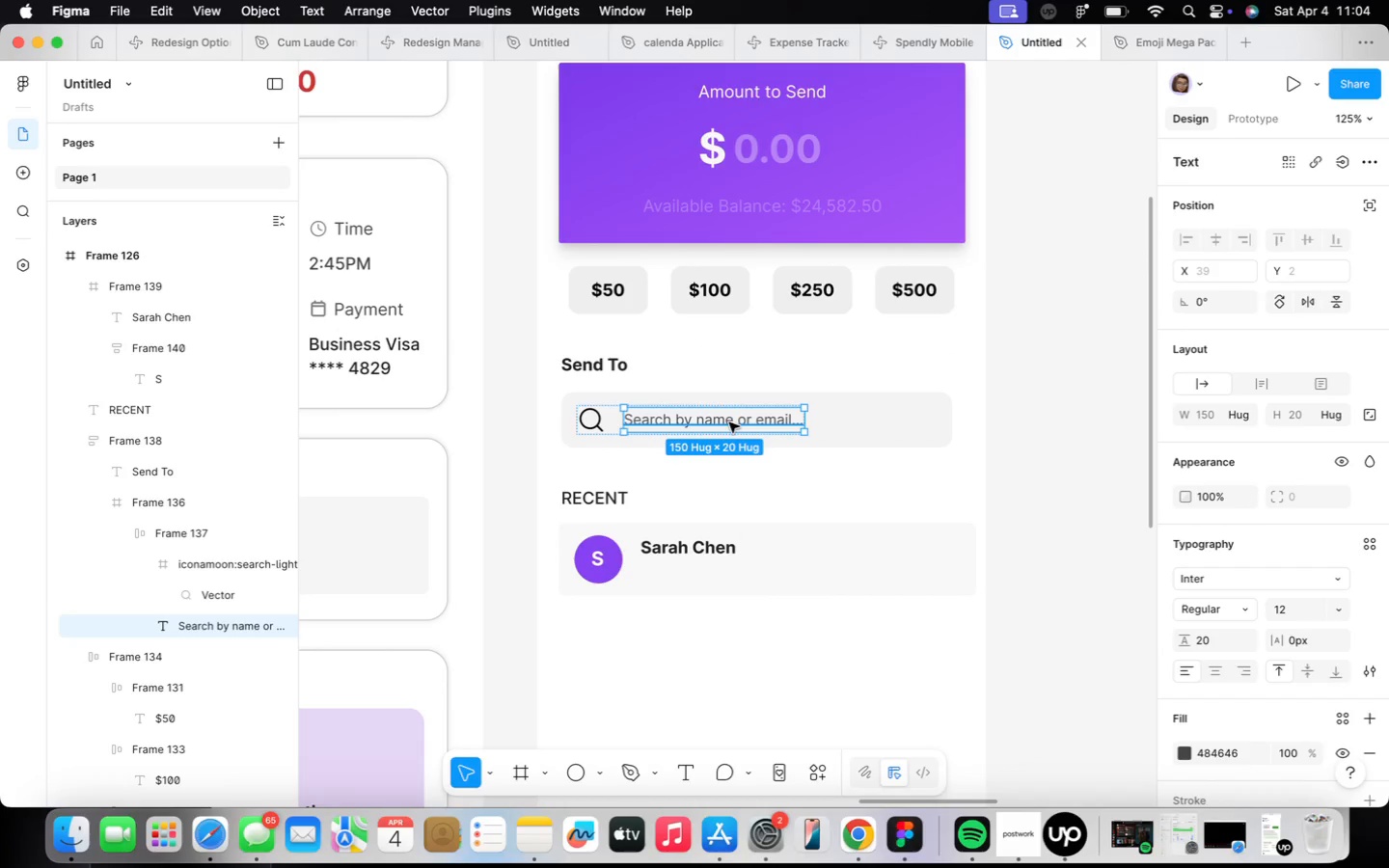 
hold_key(key=OptionLeft, duration=1.76)
left_click_drag(start_coordinate=[729, 422], to_coordinate=[749, 581])
 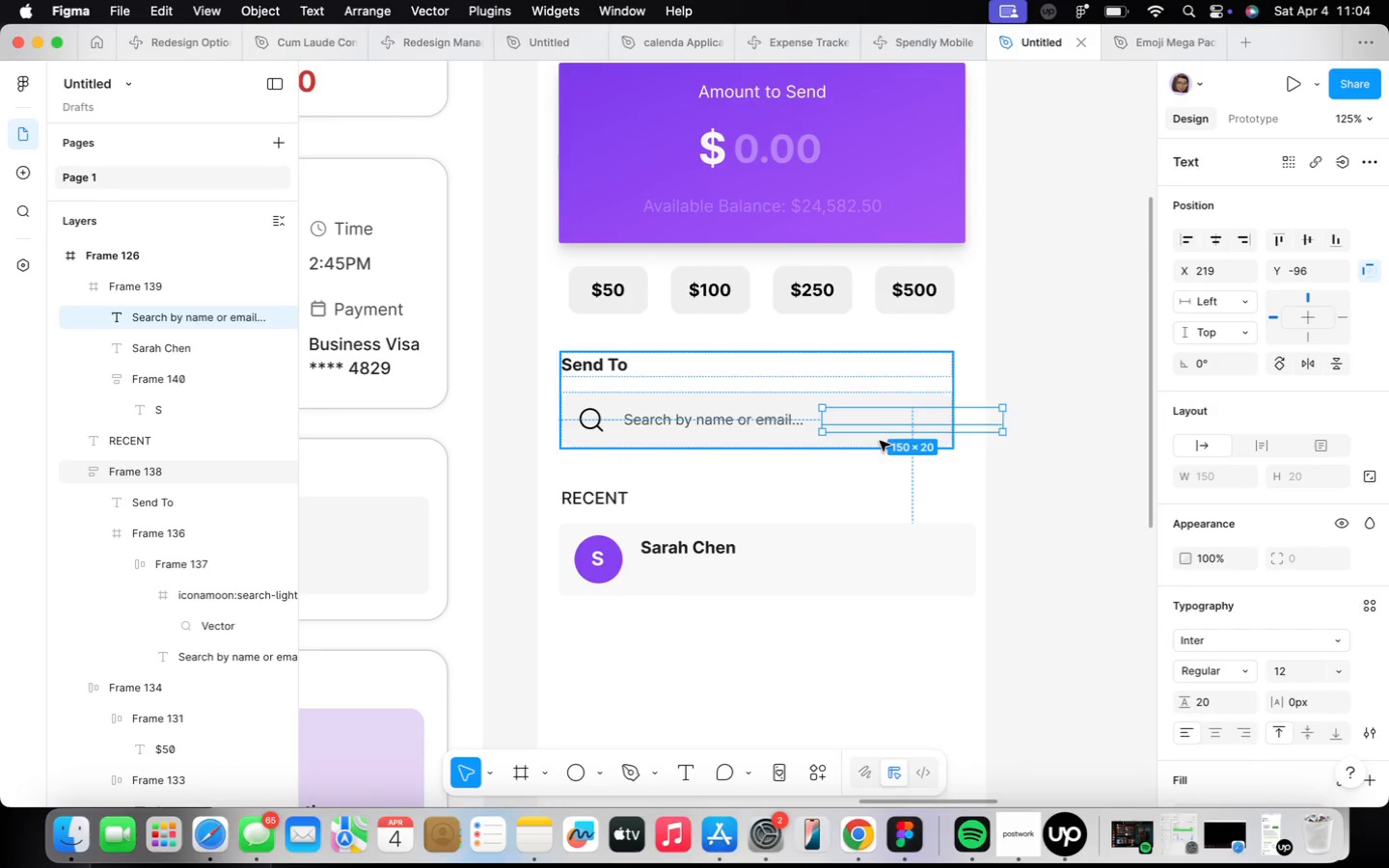 
left_click_drag(start_coordinate=[882, 422], to_coordinate=[699, 578])
 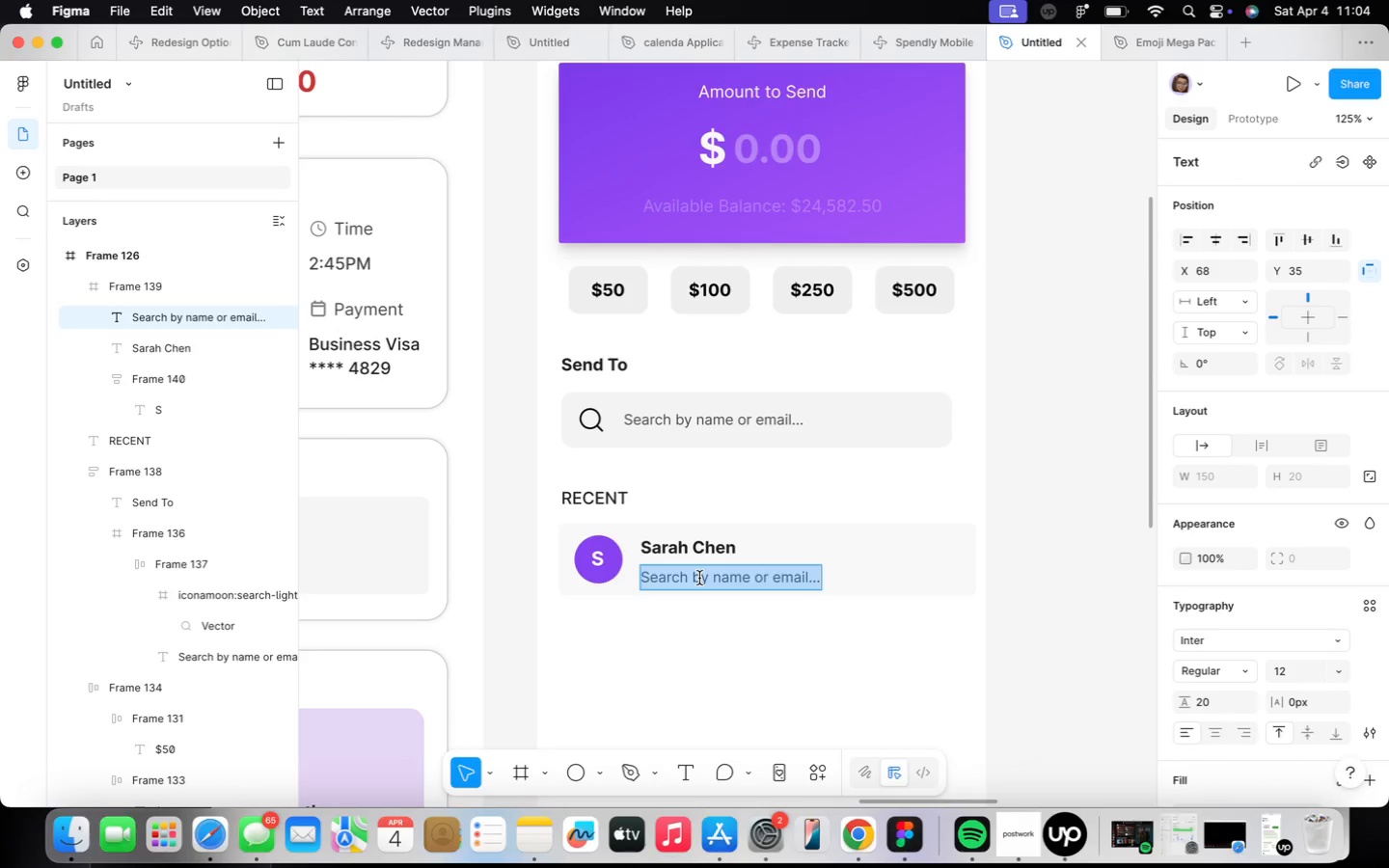 
type(sarah@)
 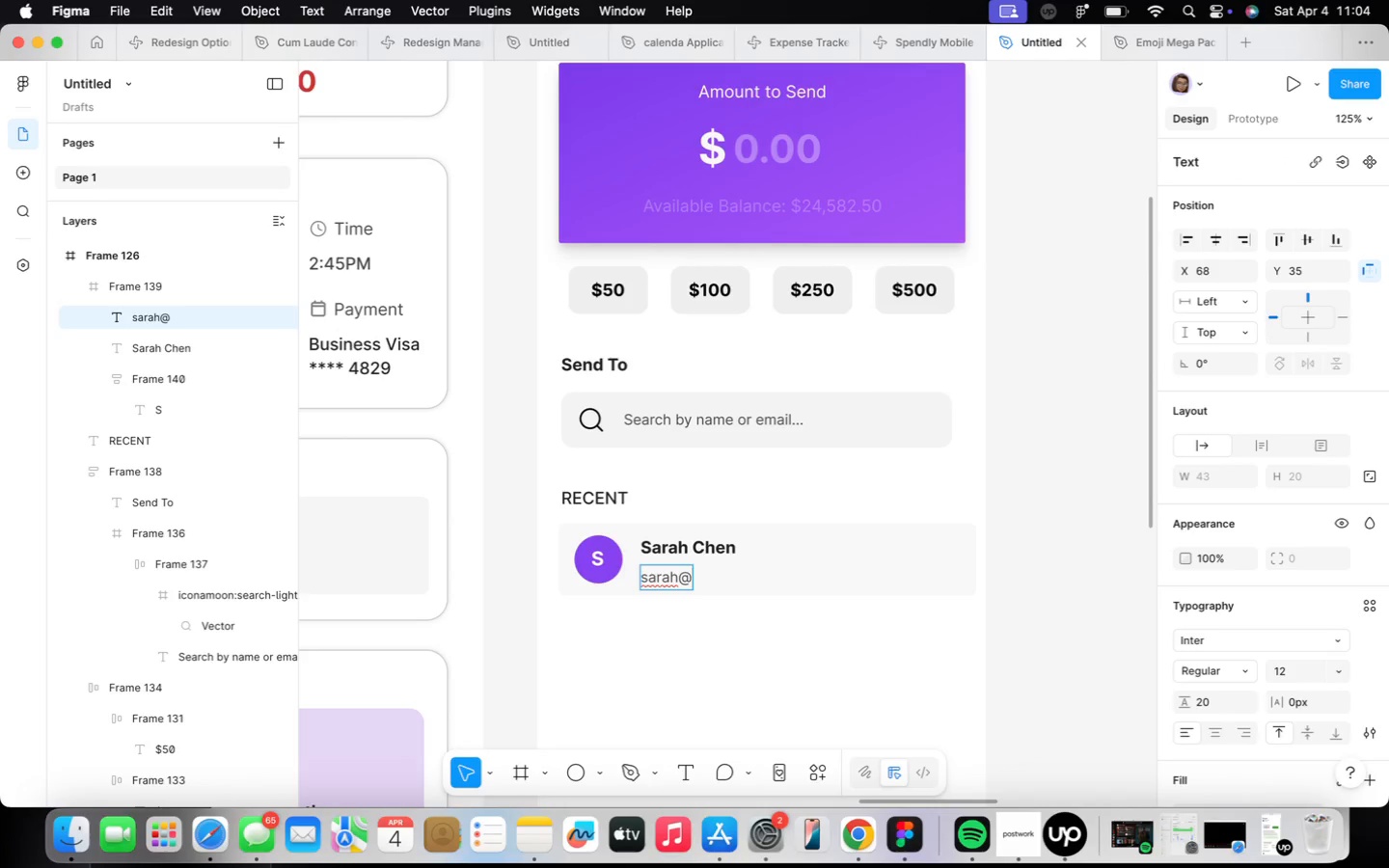 
type(example.com)
 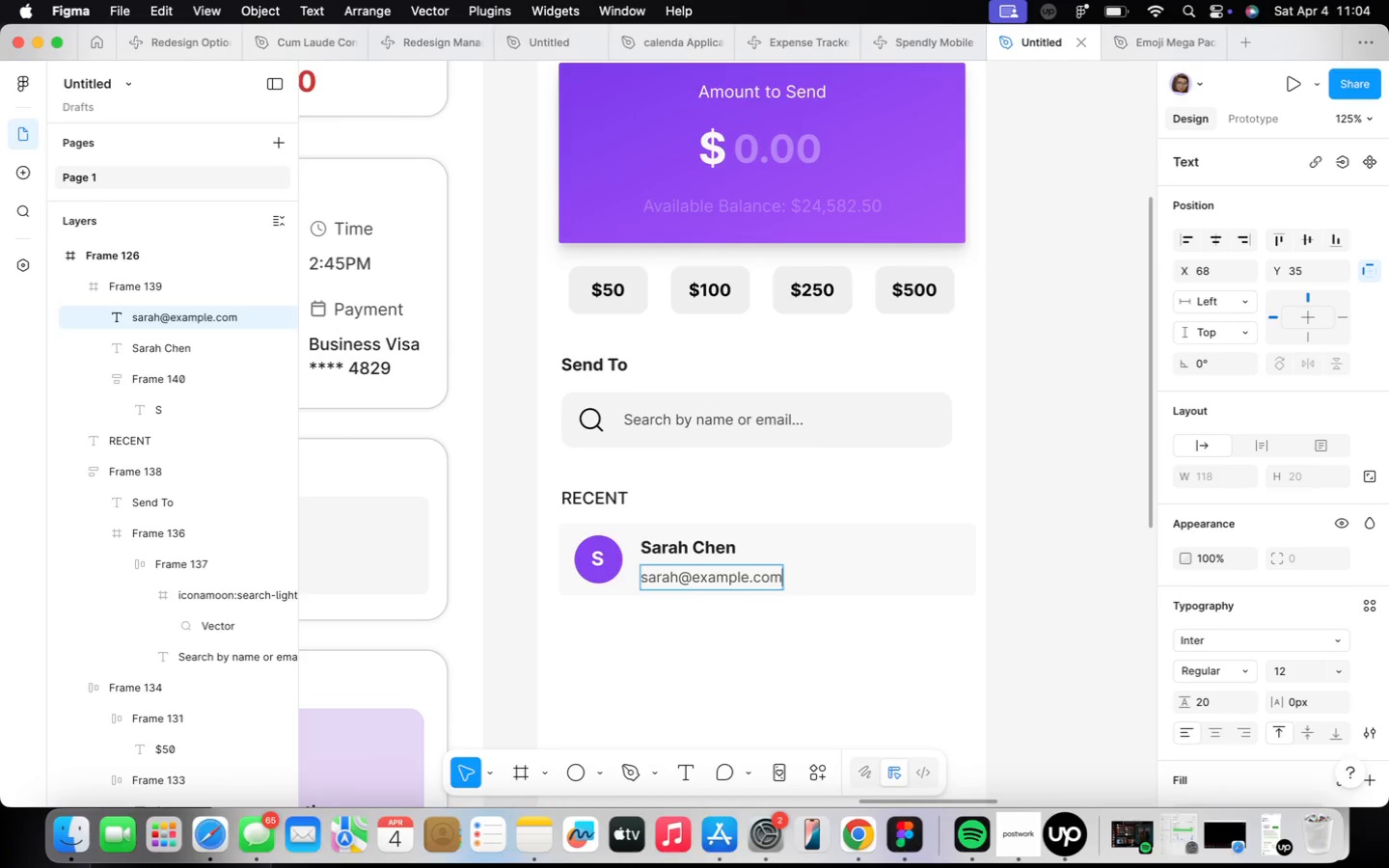 
wait(6.95)
 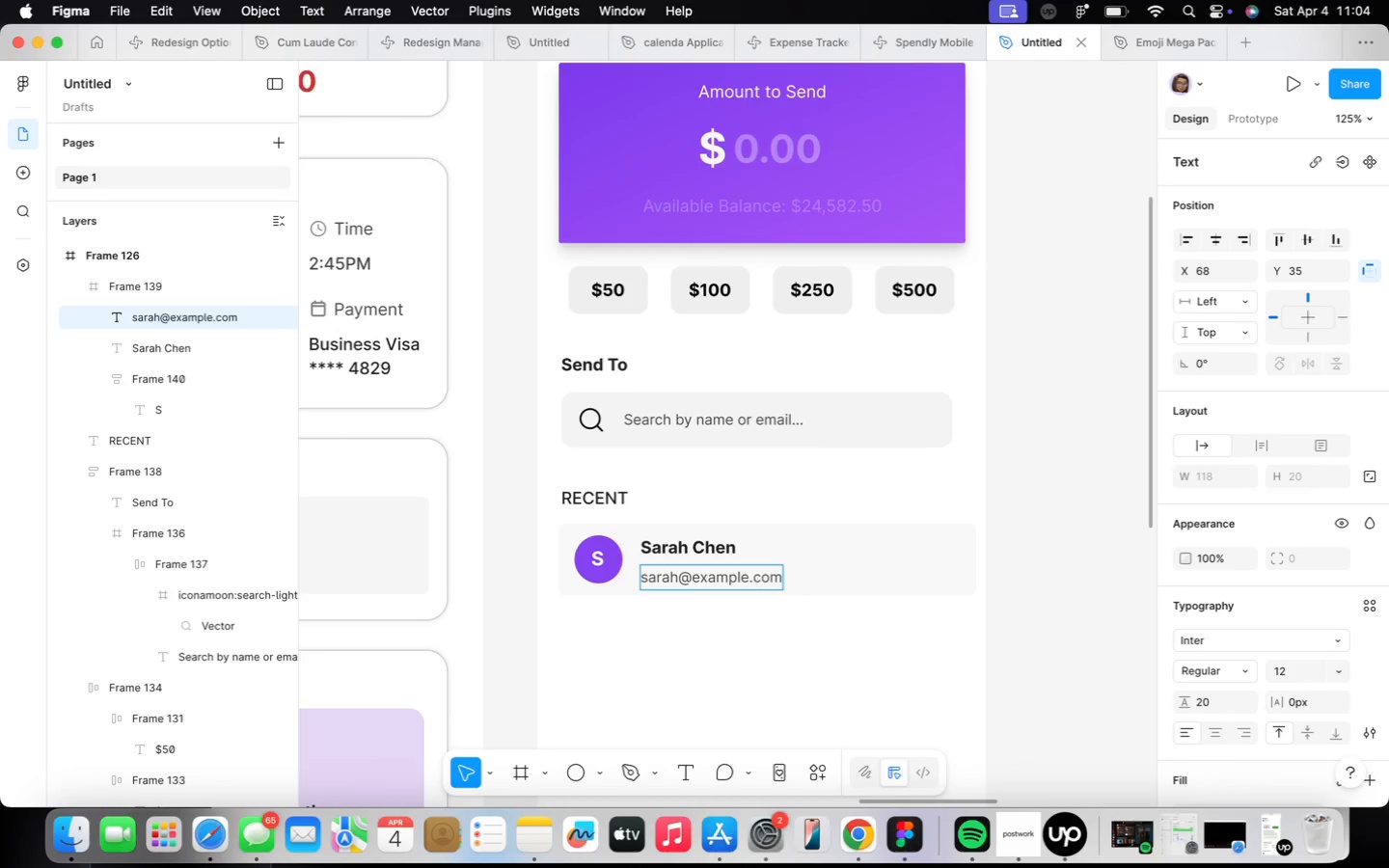 
left_click([644, 722])
 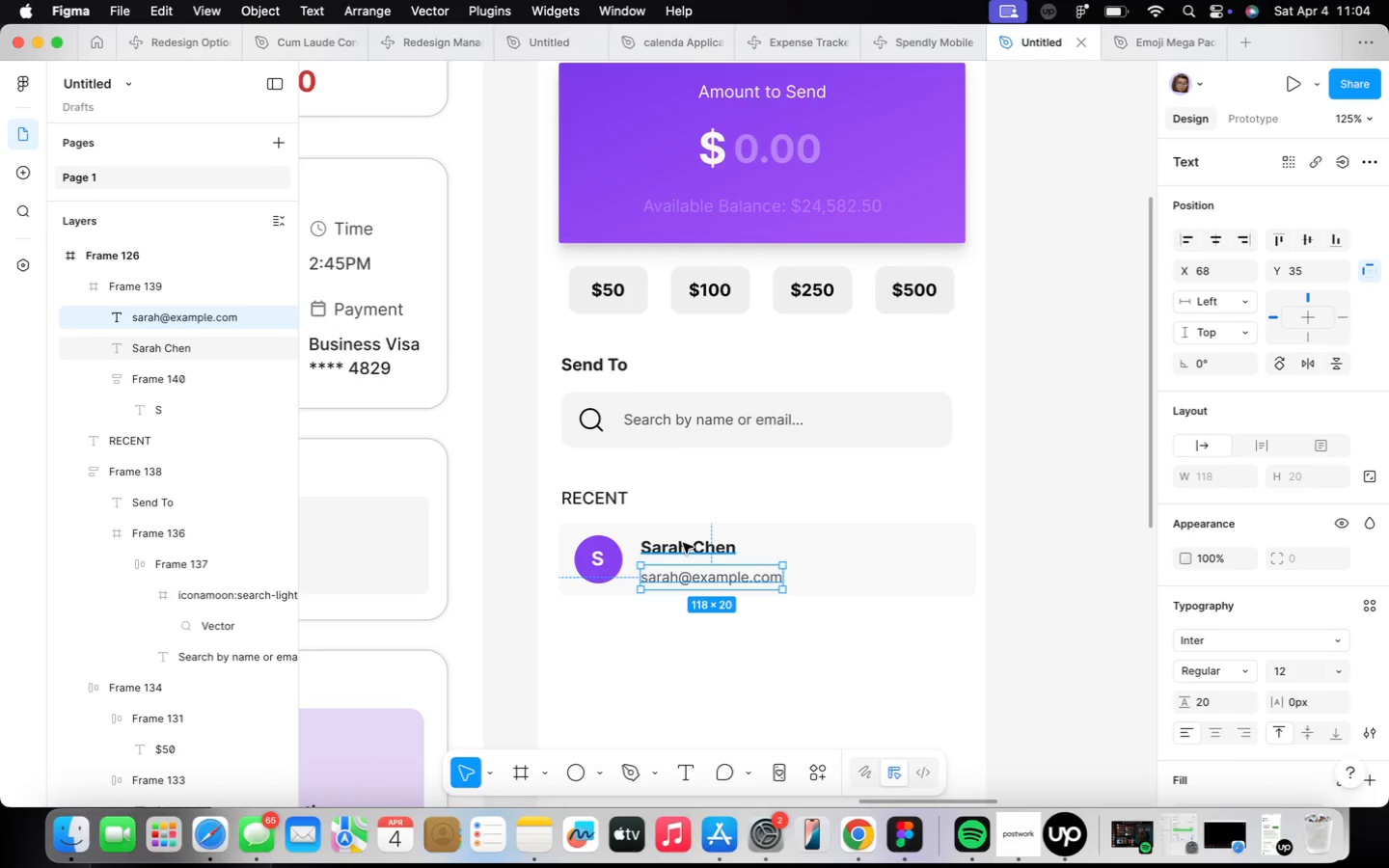 
key(Shift+ShiftLeft)
 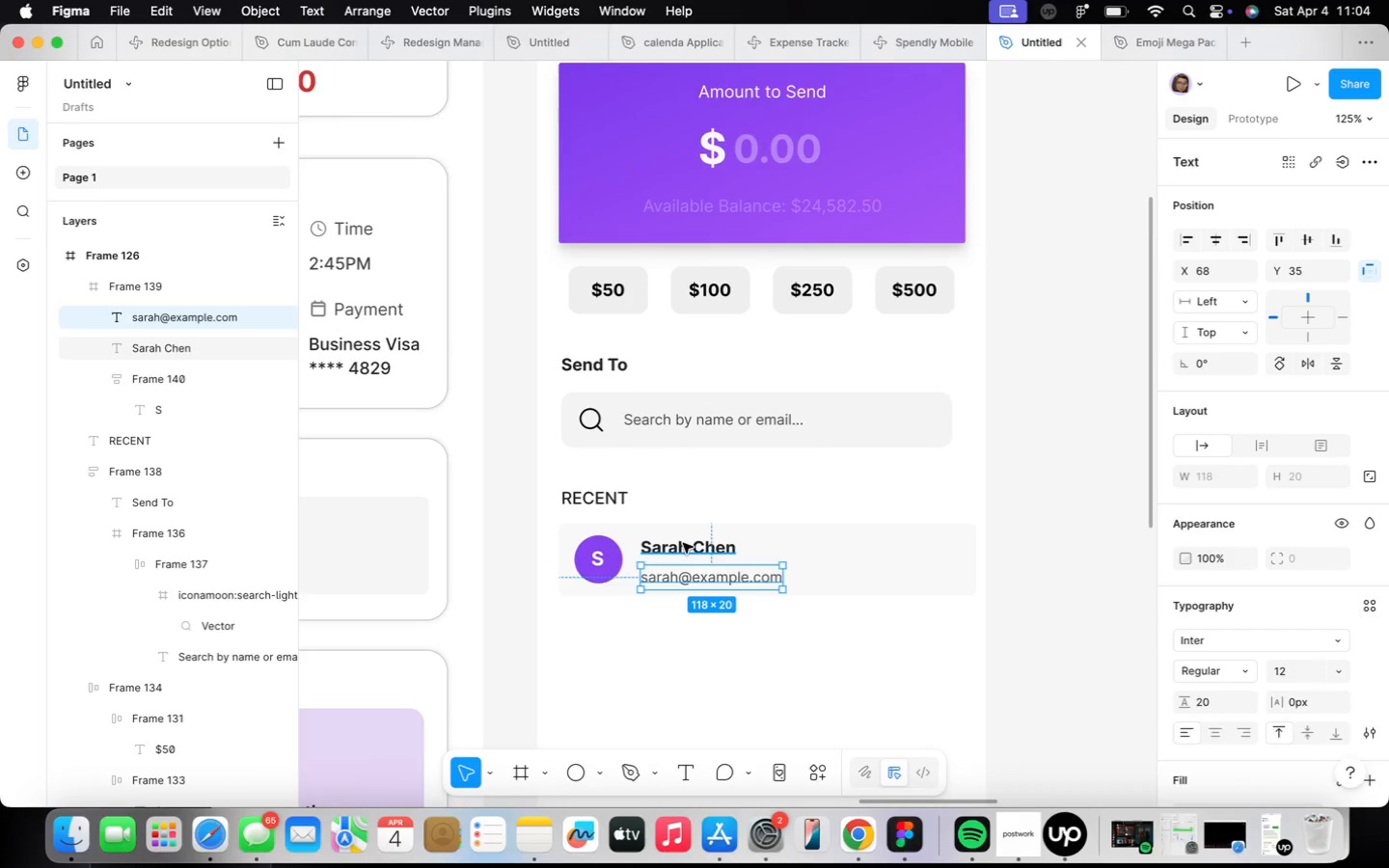 
left_click([683, 543])
 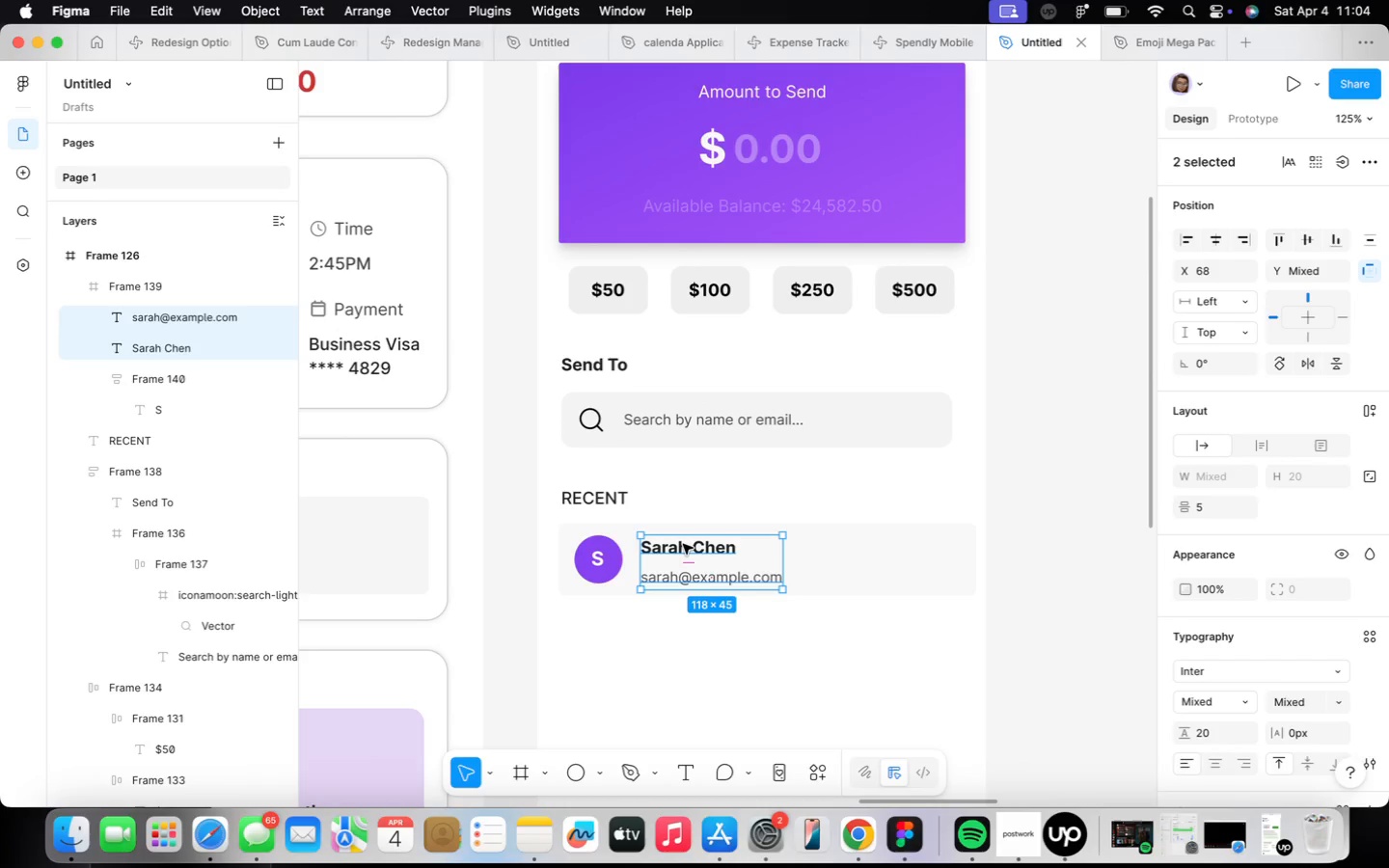 
key(Shift+A)
 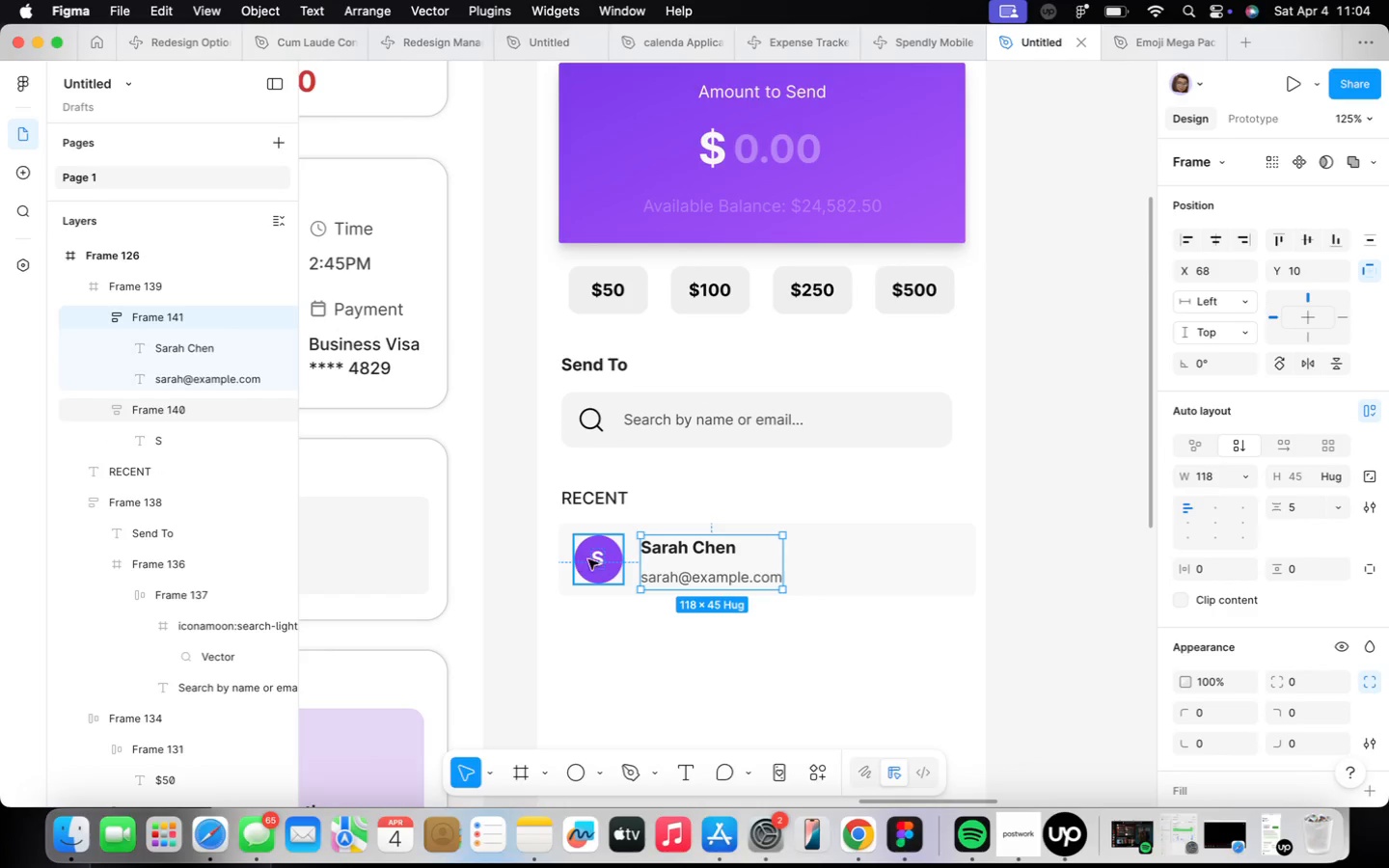 
hold_key(key=ShiftLeft, duration=0.4)
left_click([600, 560])
 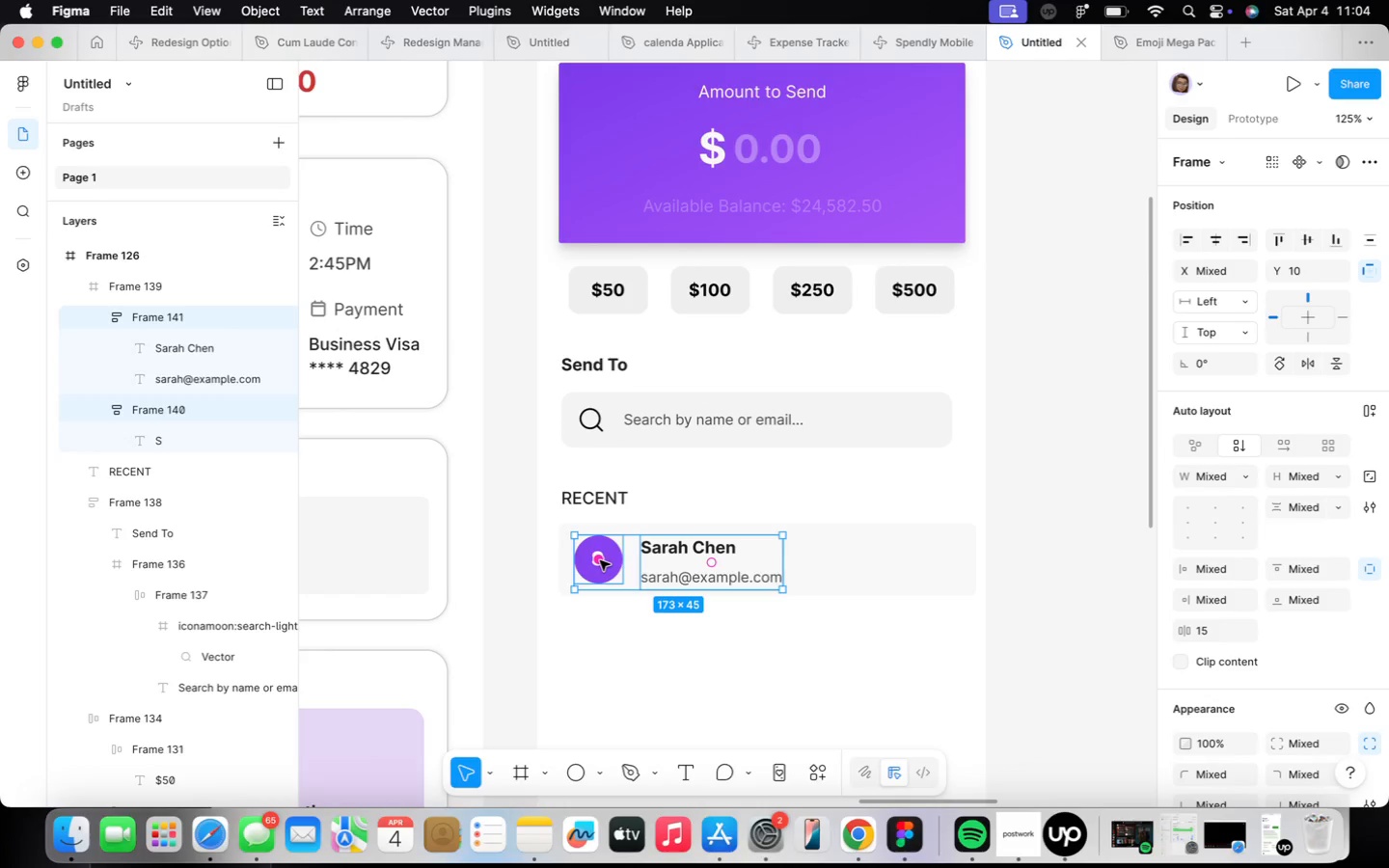 
key(Shift+ShiftLeft)
 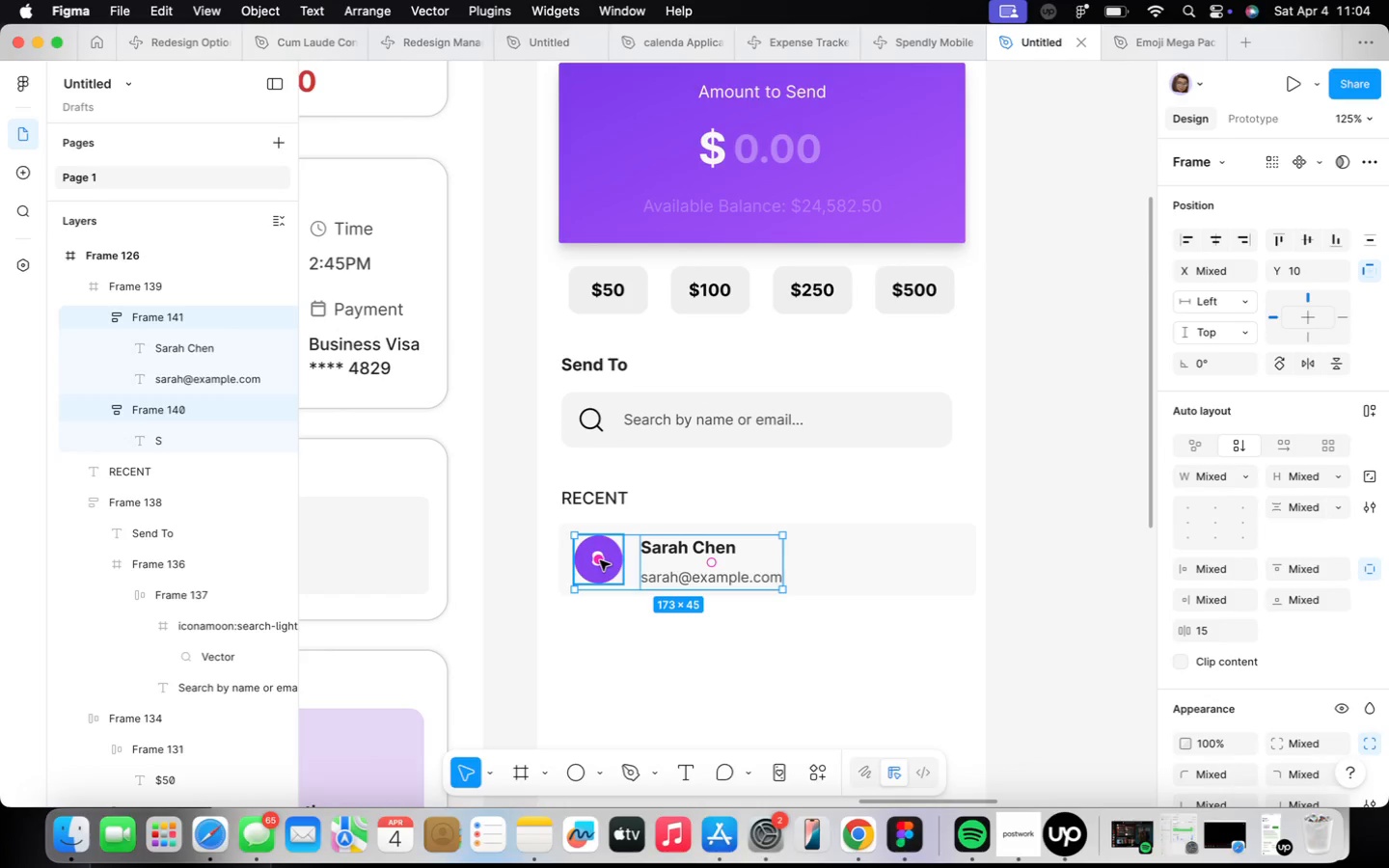 
key(Shift+A)
 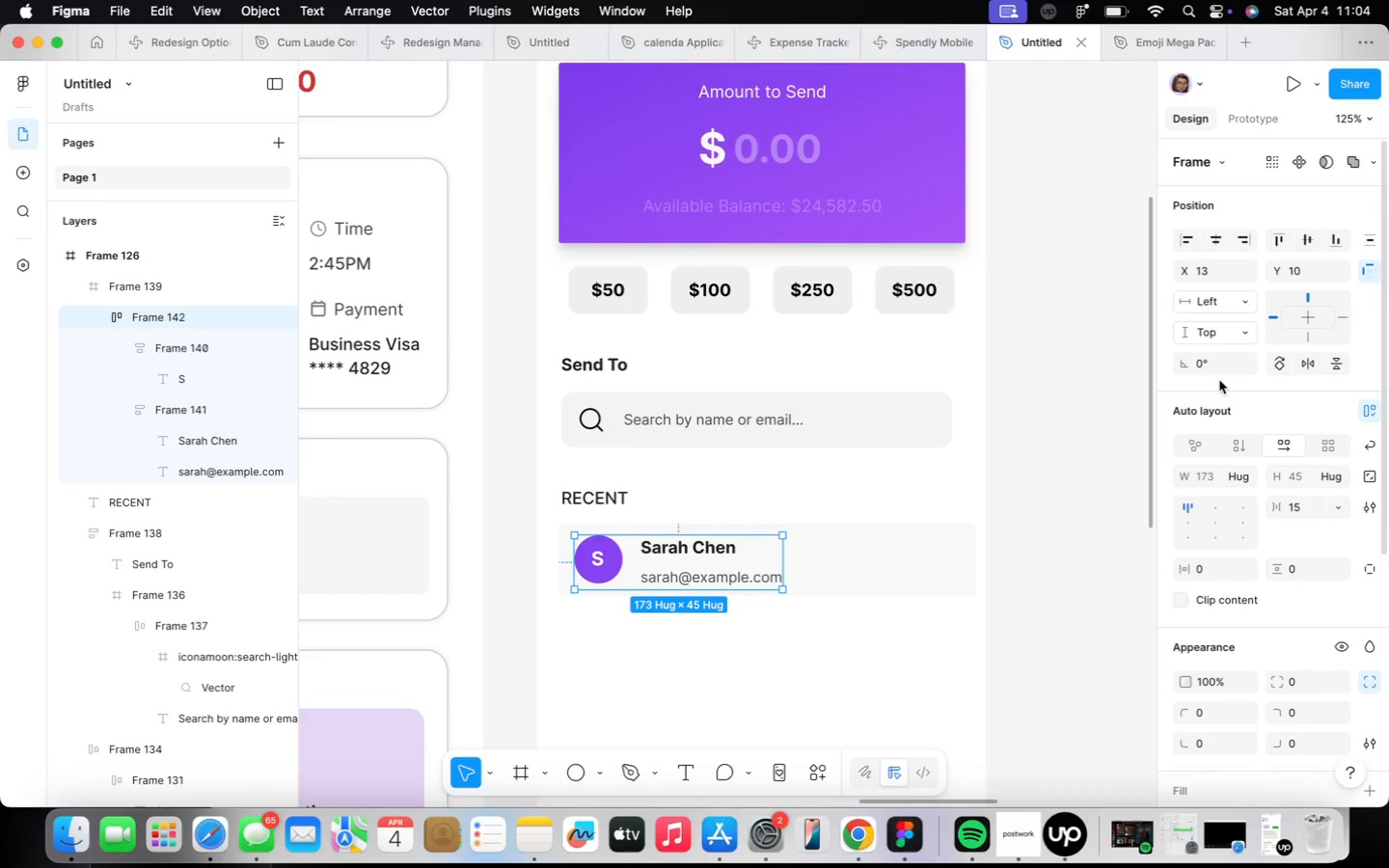 
left_click([1222, 238])
 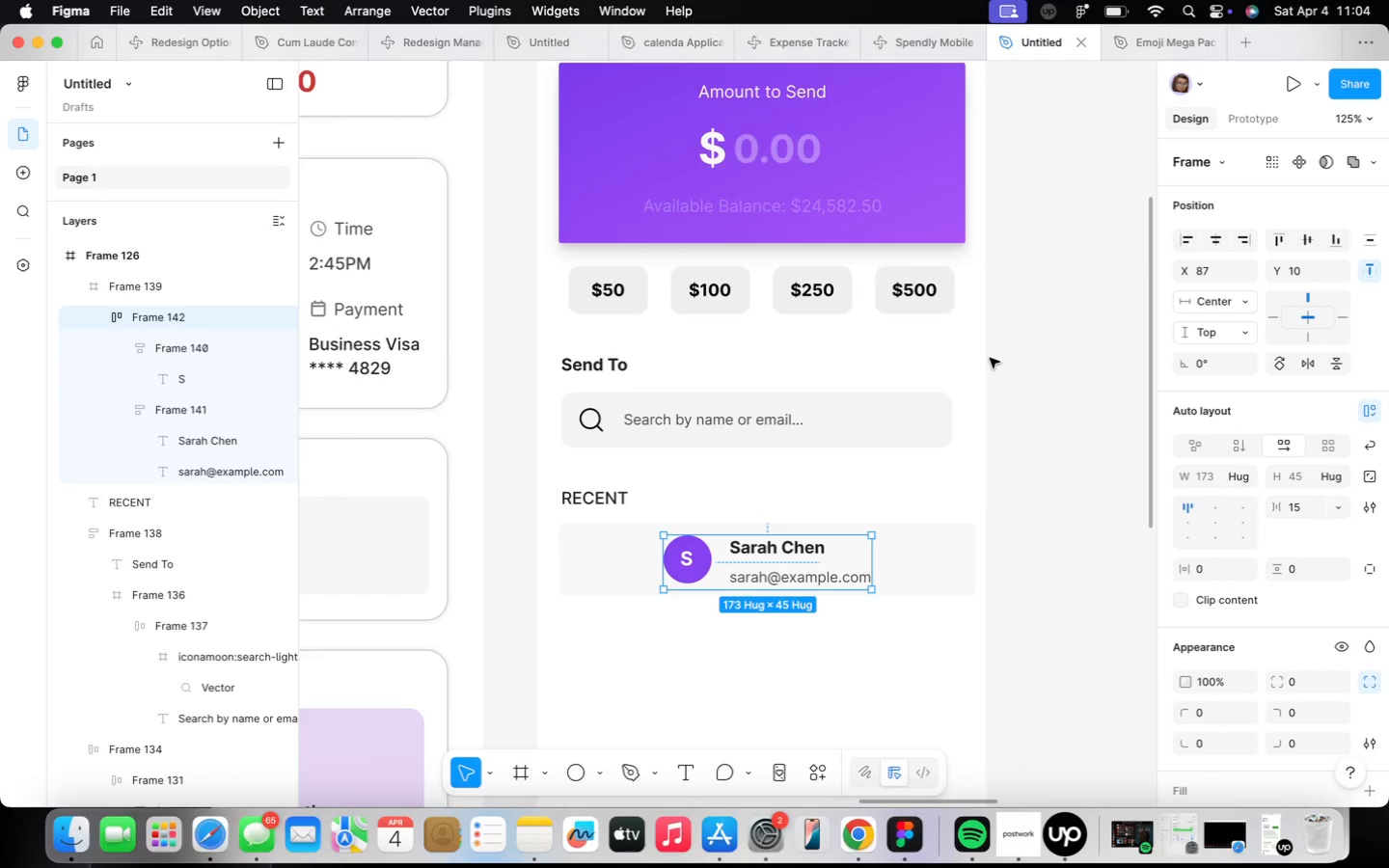 
key(Meta+Z)
 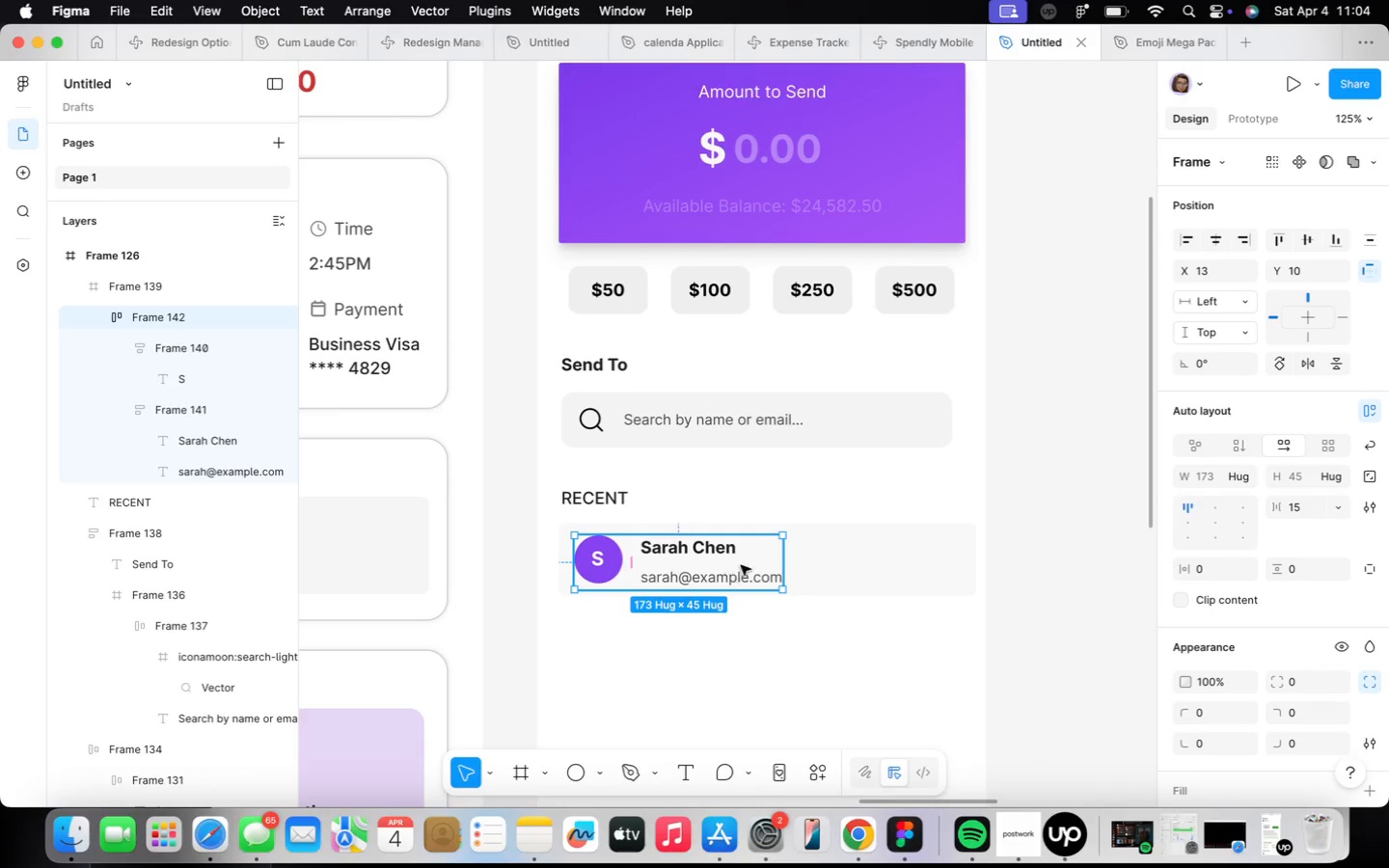 
hold_key(key=OptionLeft, duration=1.0)
 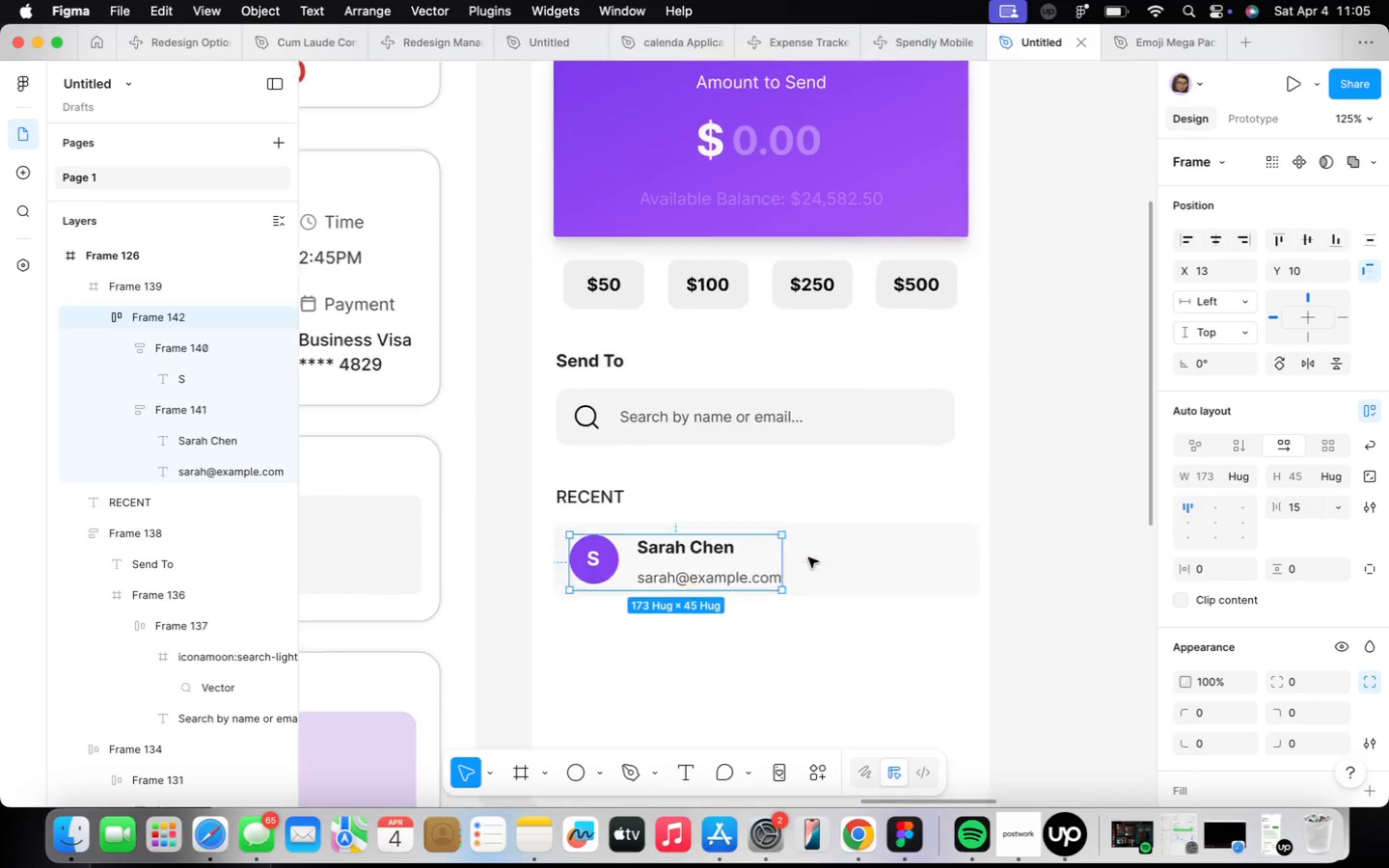 
scroll: coordinate [808, 557], scroll_direction: up, amount: 10.0
 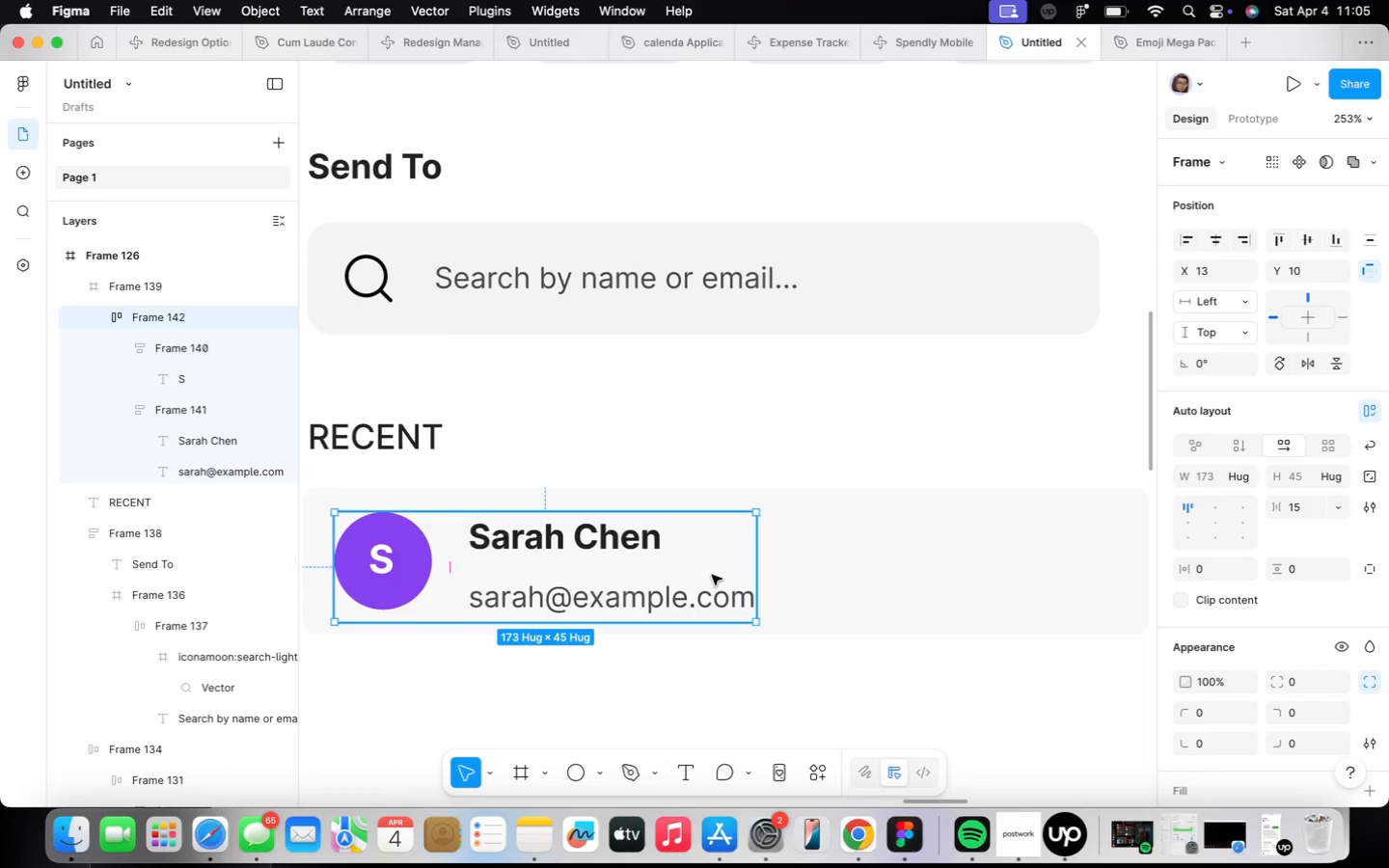 
key(ArrowUp)
 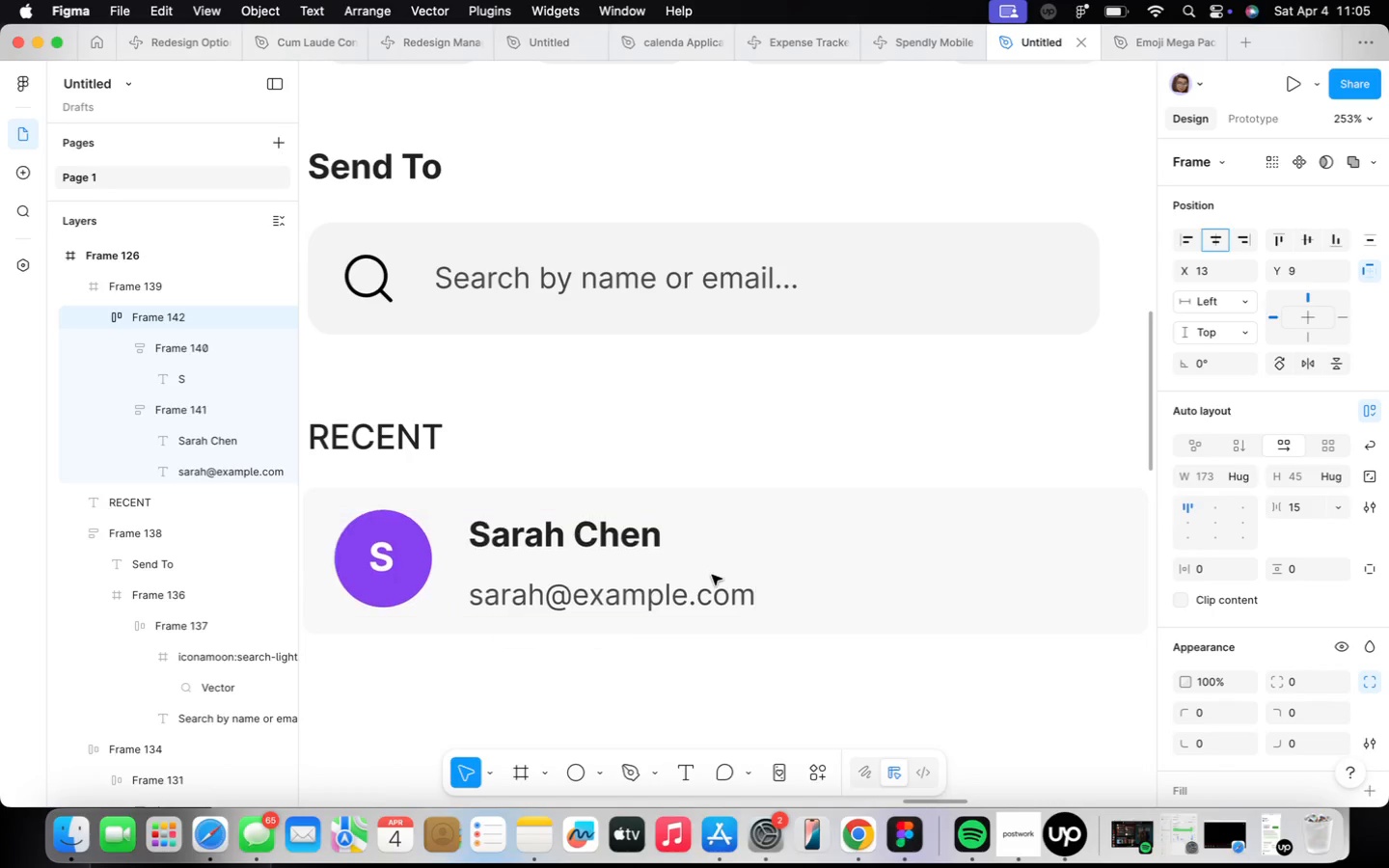 
key(ArrowUp)
 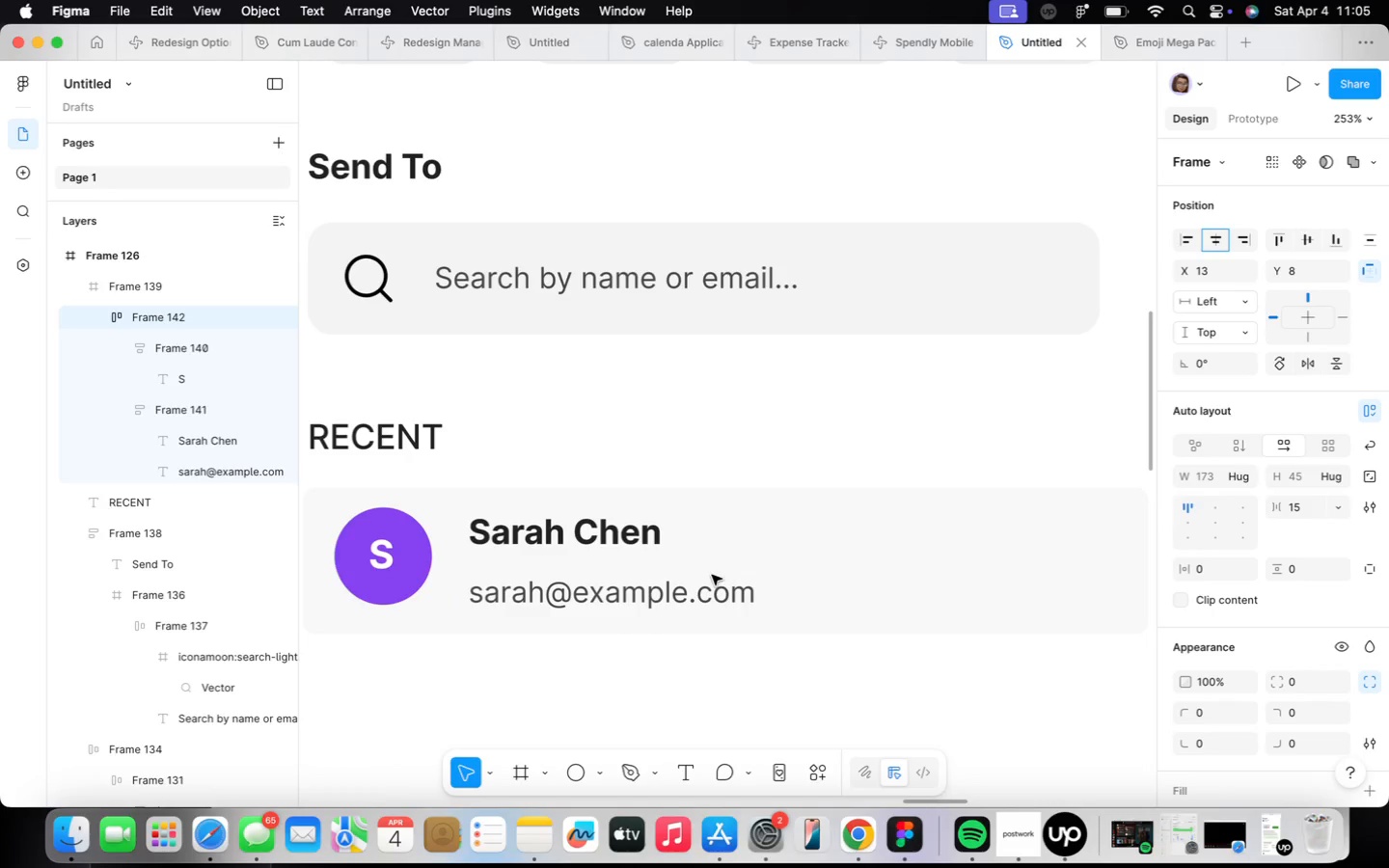 
hold_key(key=OptionLeft, duration=1.17)
 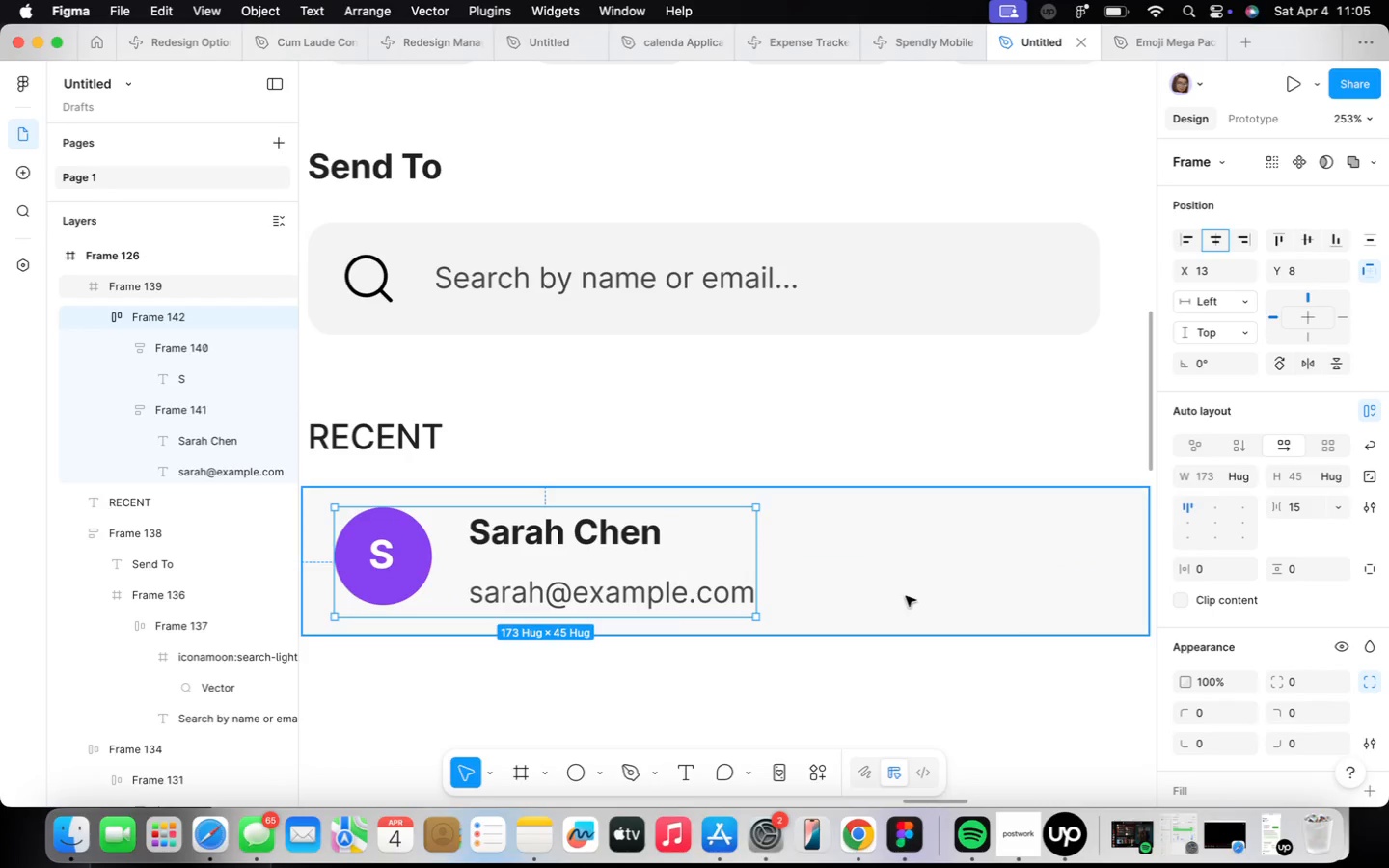 
left_click([908, 596])
 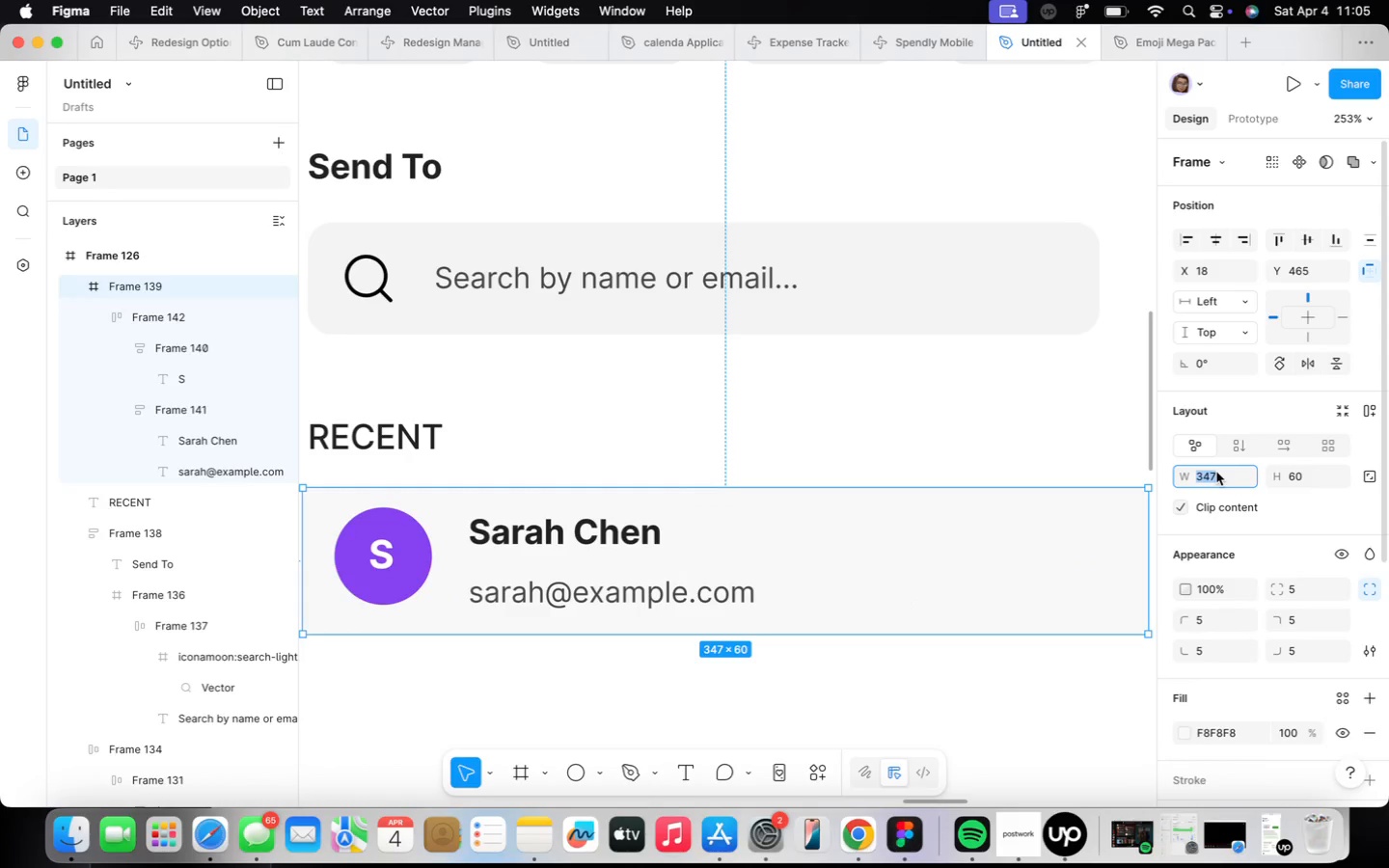 
type(348)
 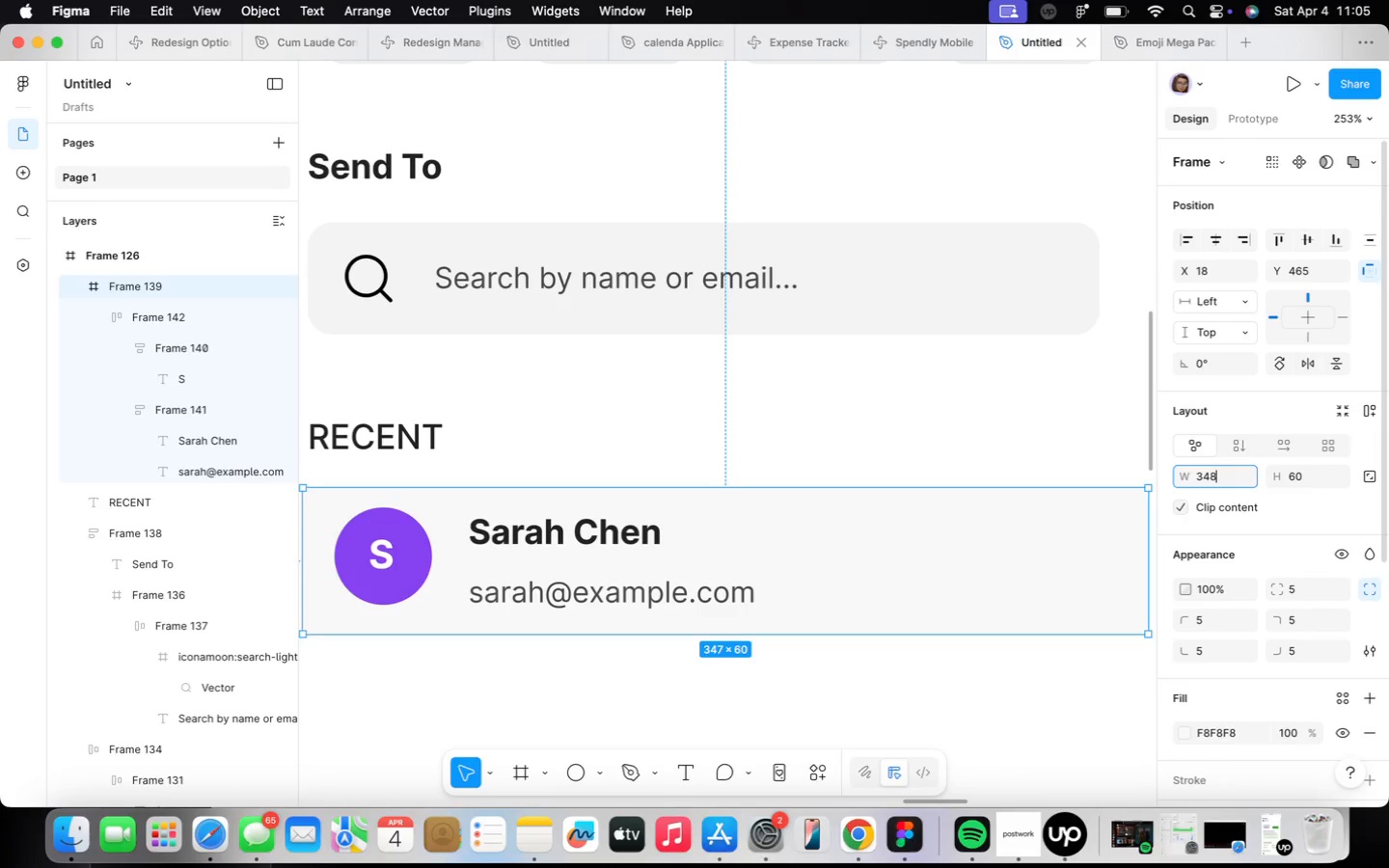 
key(Enter)
 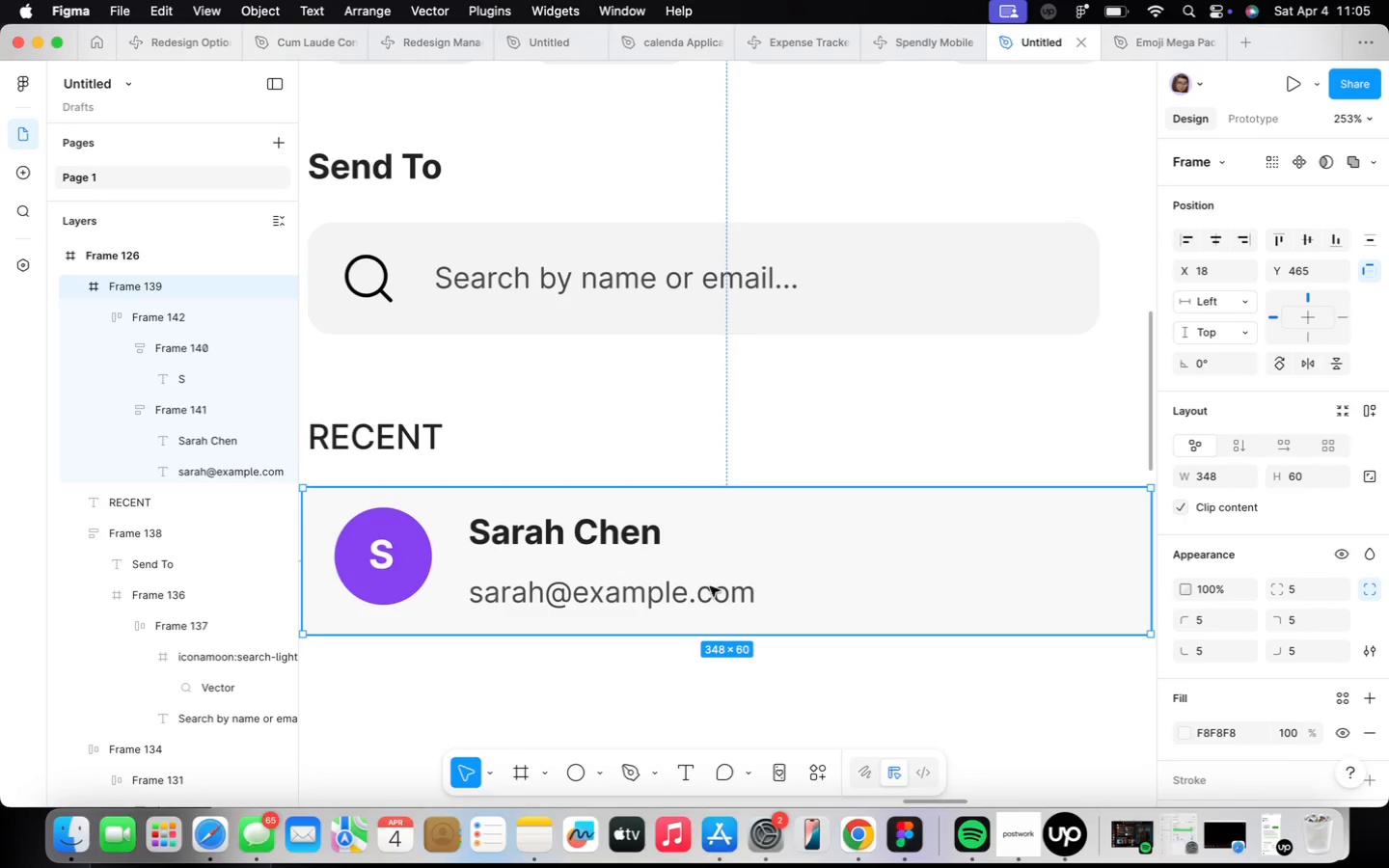 
double_click([693, 579])
 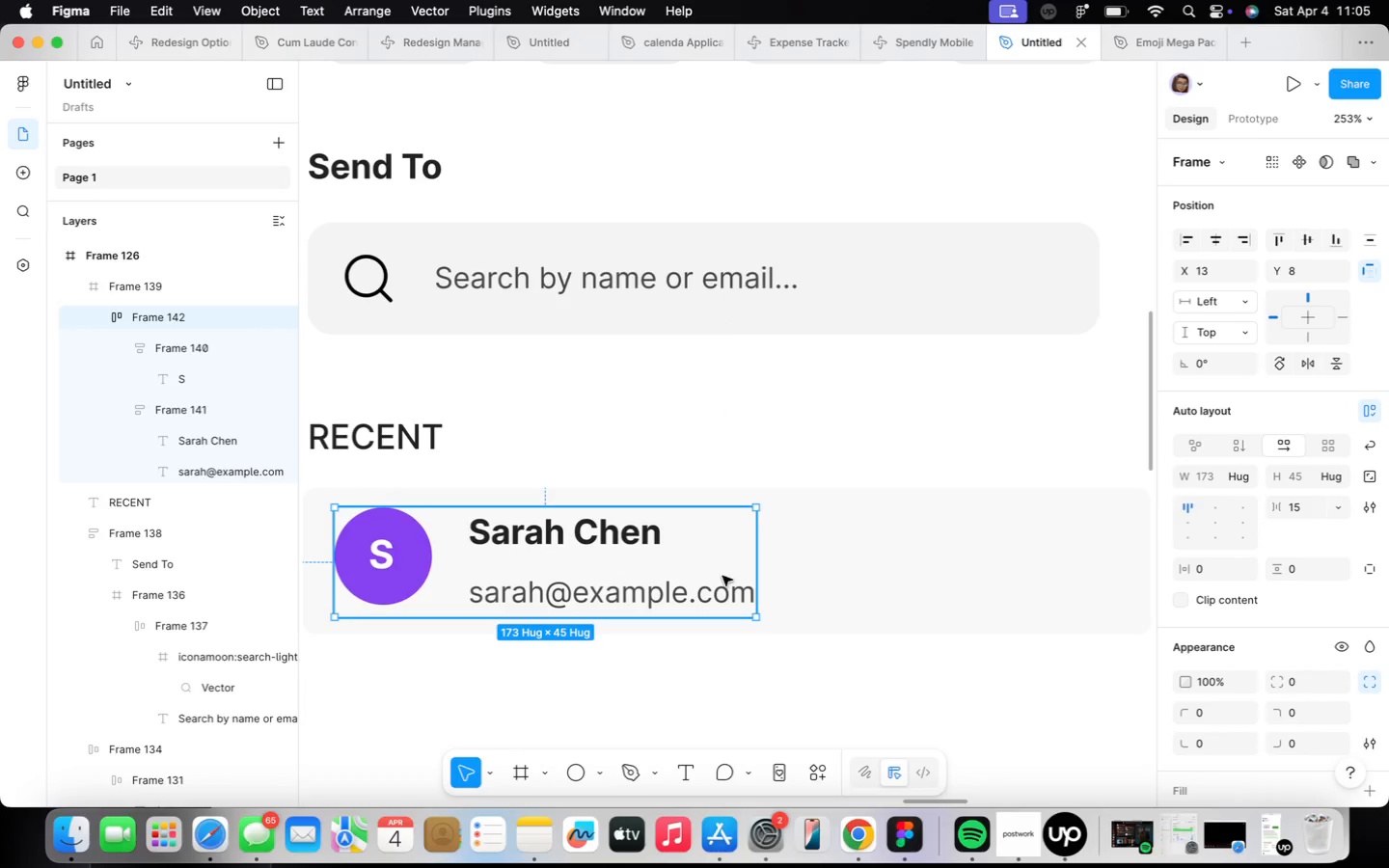 
hold_key(key=OptionLeft, duration=1.77)
 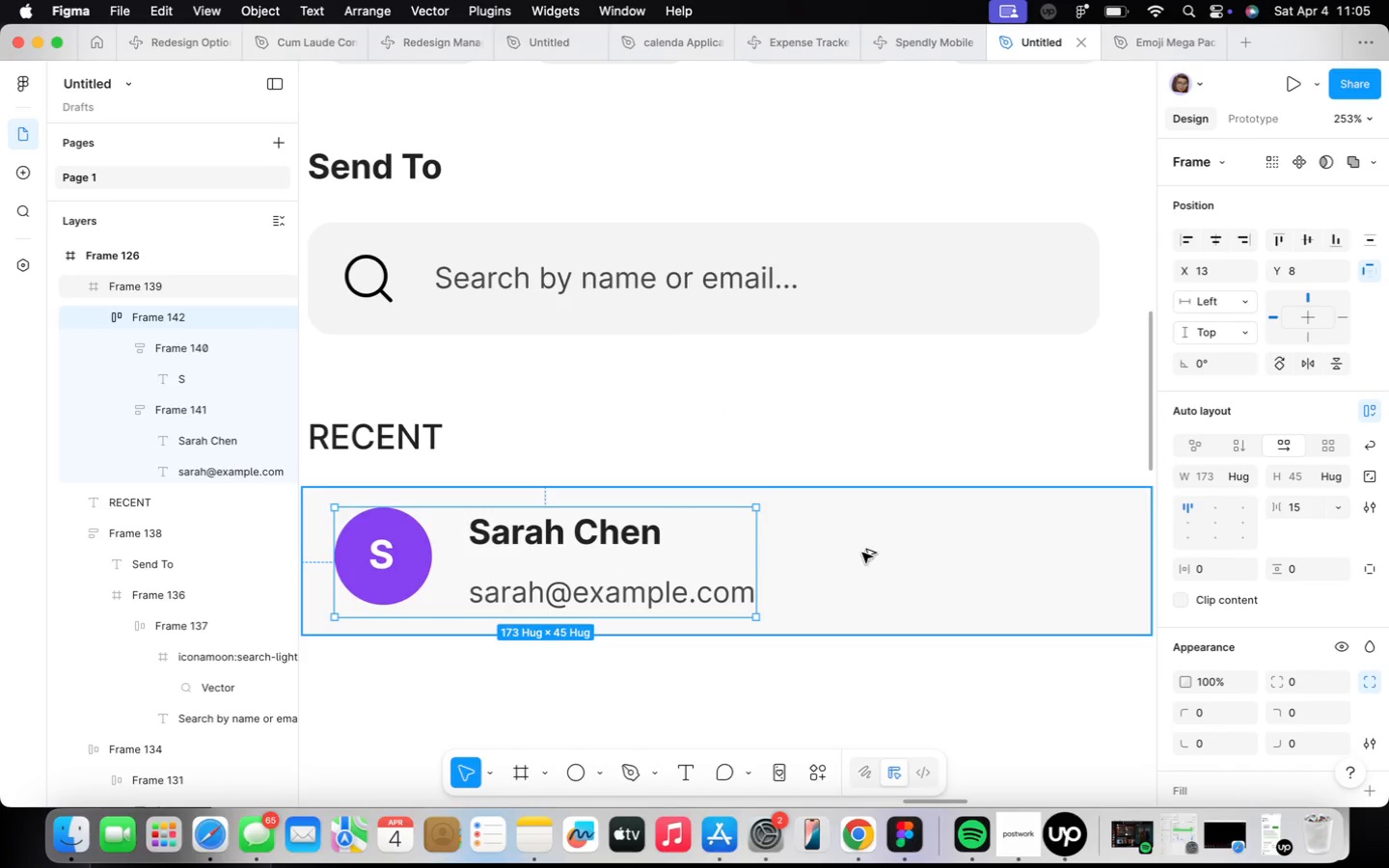 
hold_key(key=OptionLeft, duration=0.94)
 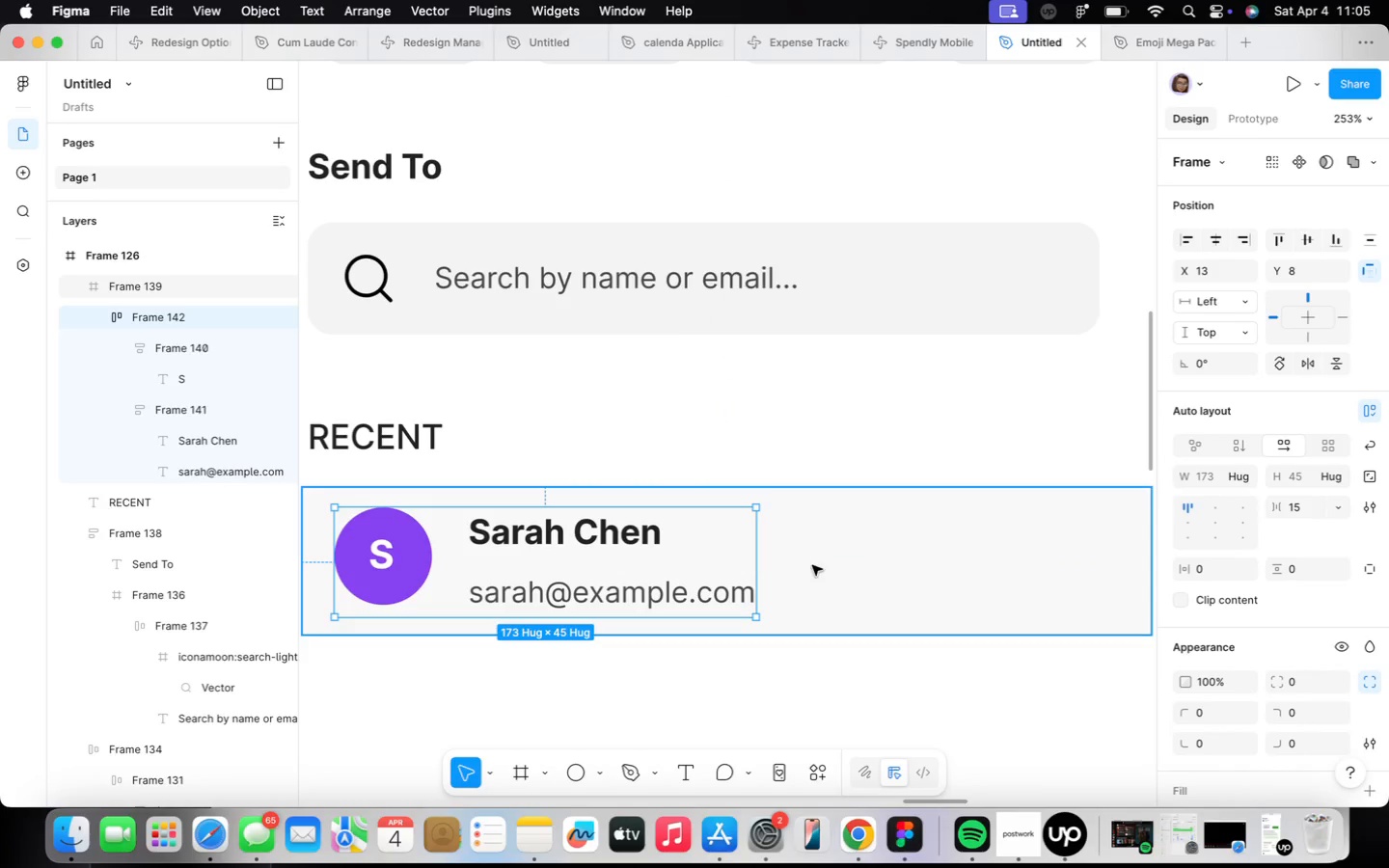 
hold_key(key=OptionLeft, duration=0.74)
 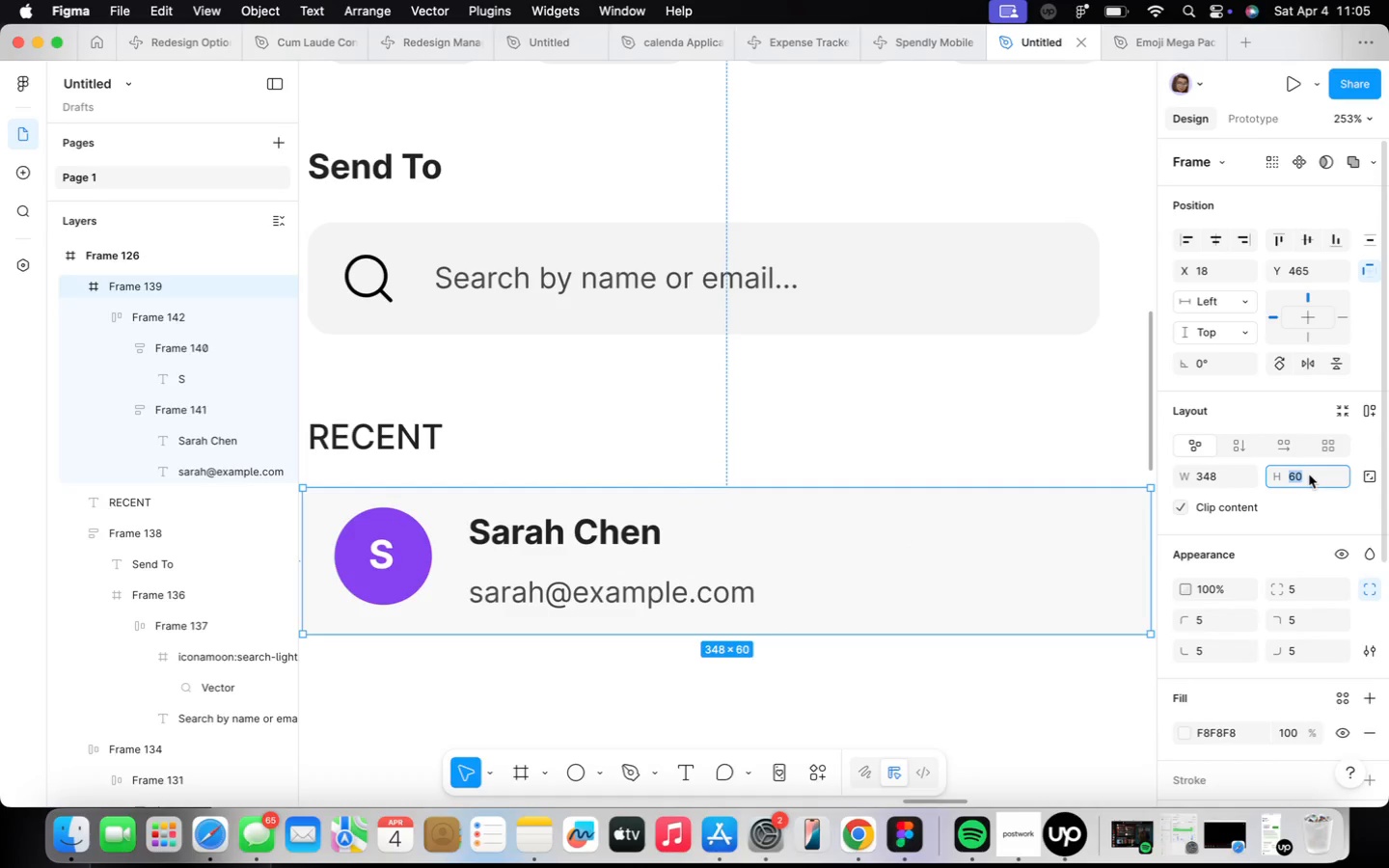 
type(63)
 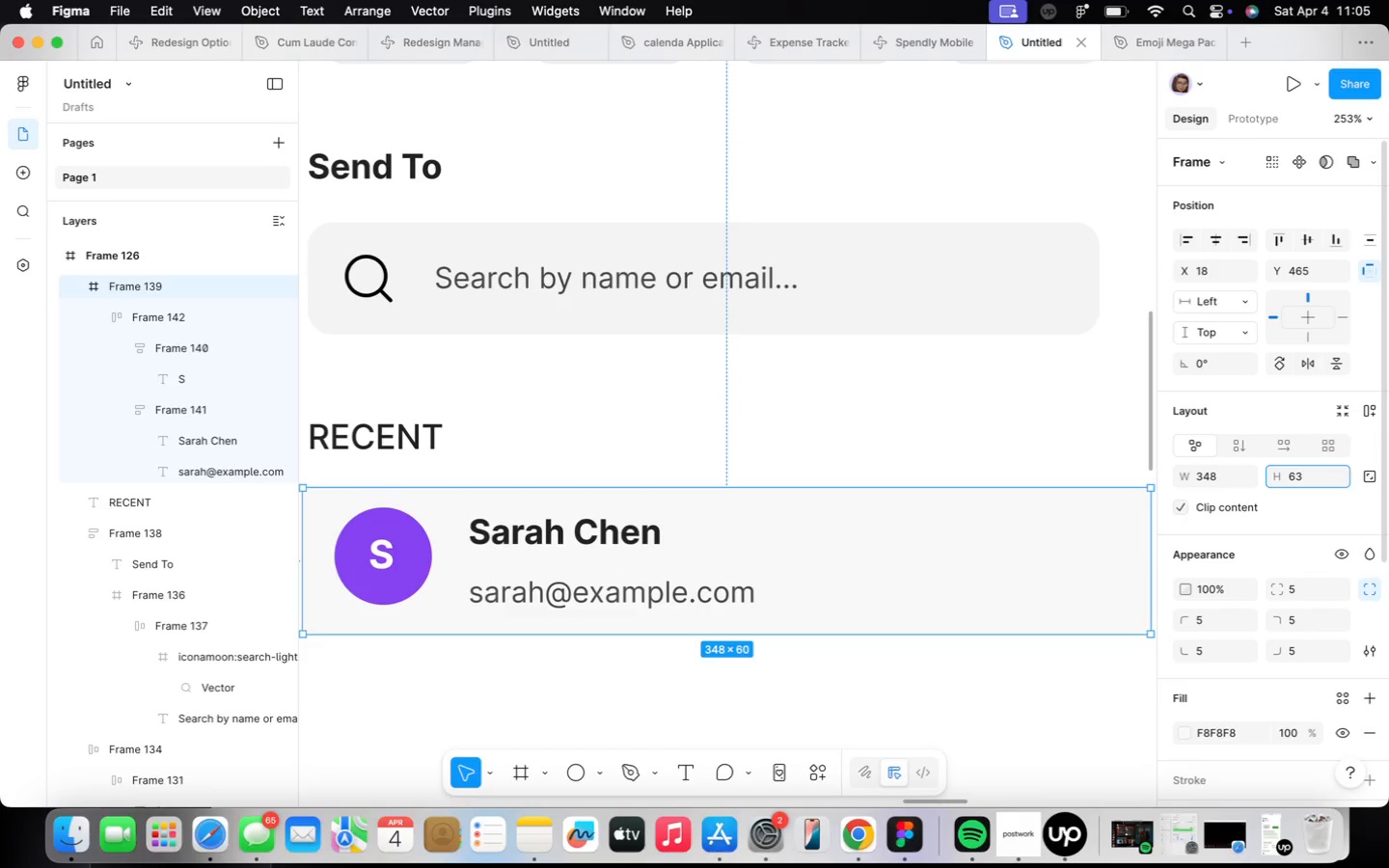 
key(Enter)
 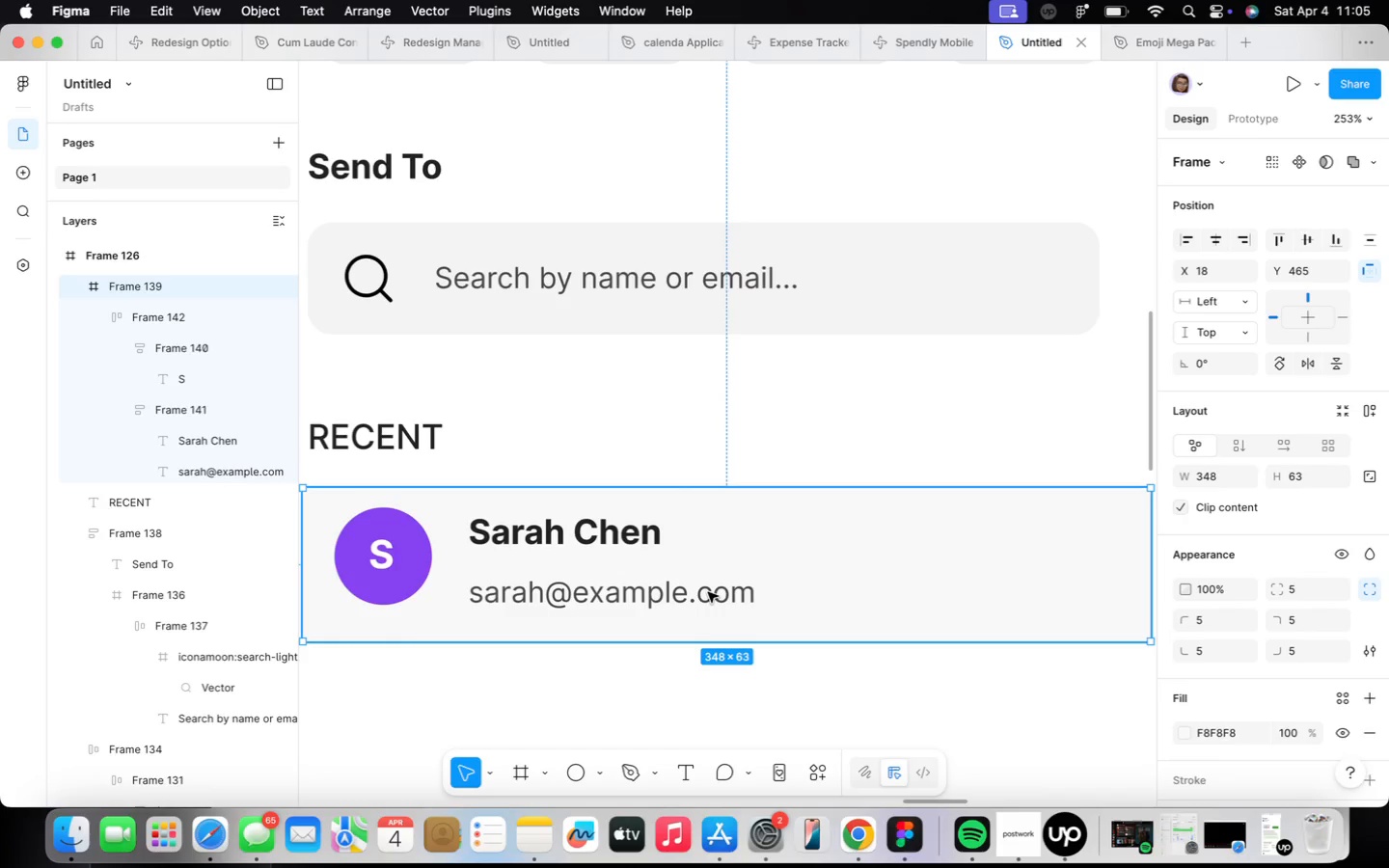 
hold_key(key=CommandLeft, duration=0.56)
 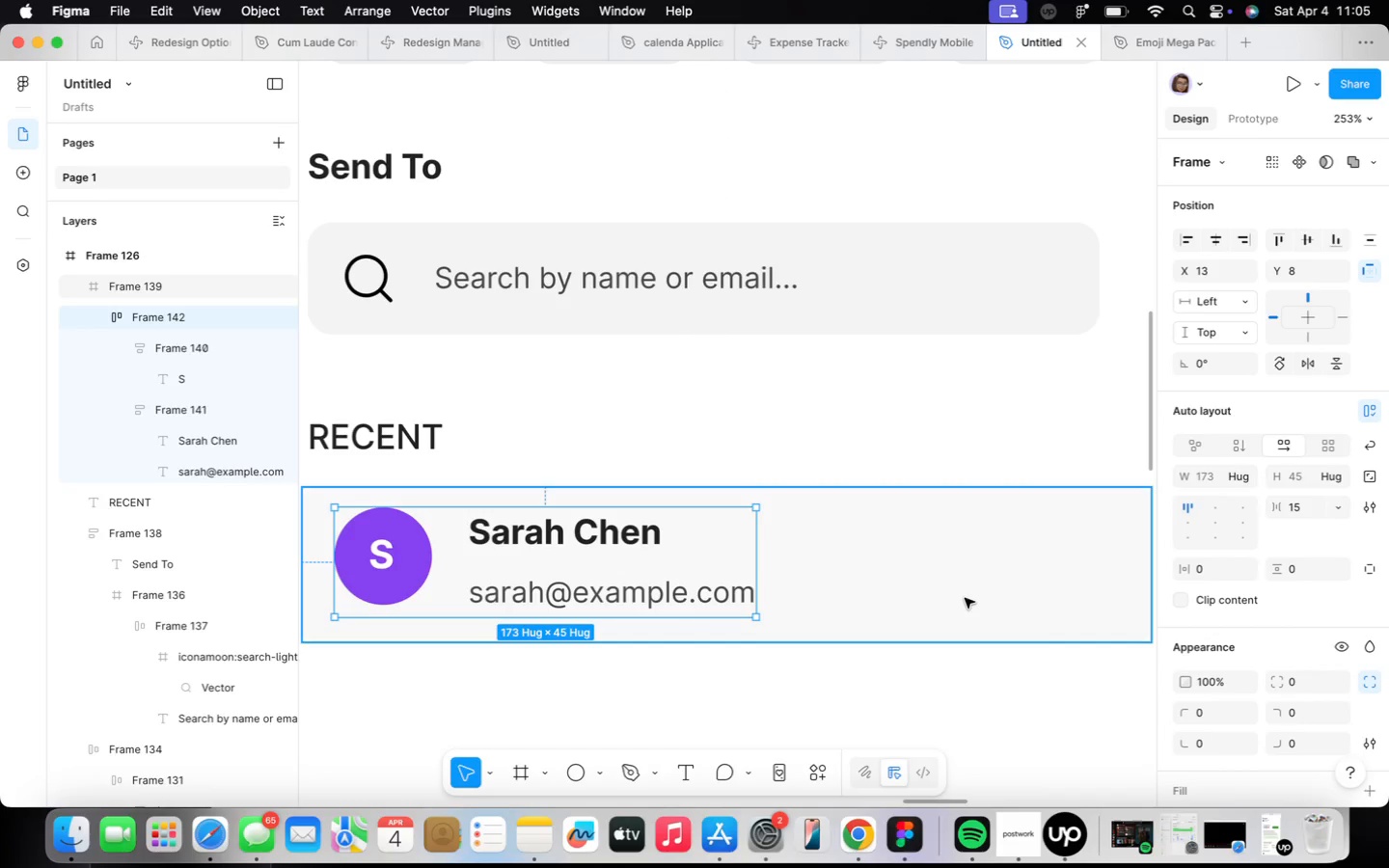 
key(Alt+ArrowDown)
 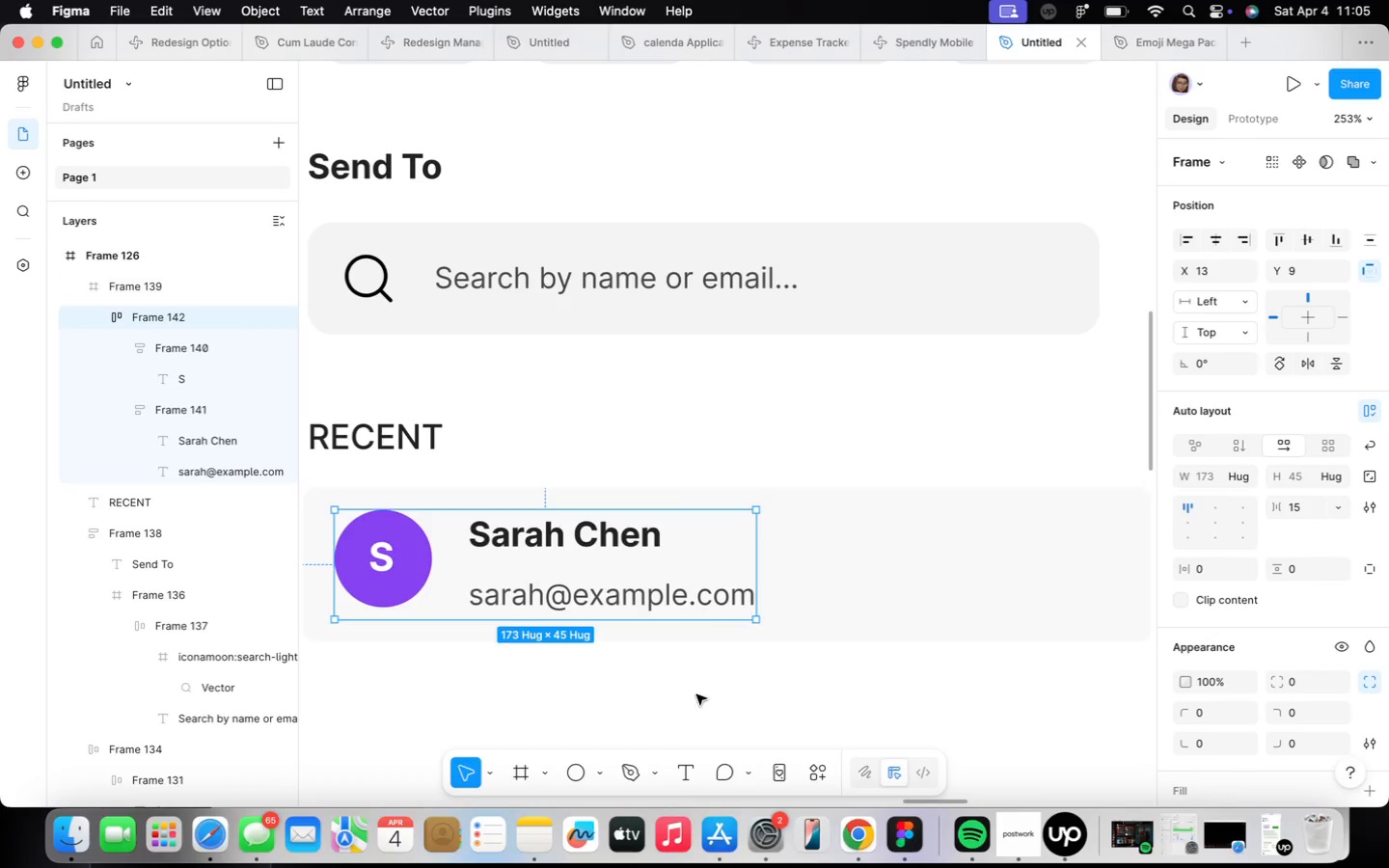 
left_click([694, 691])
 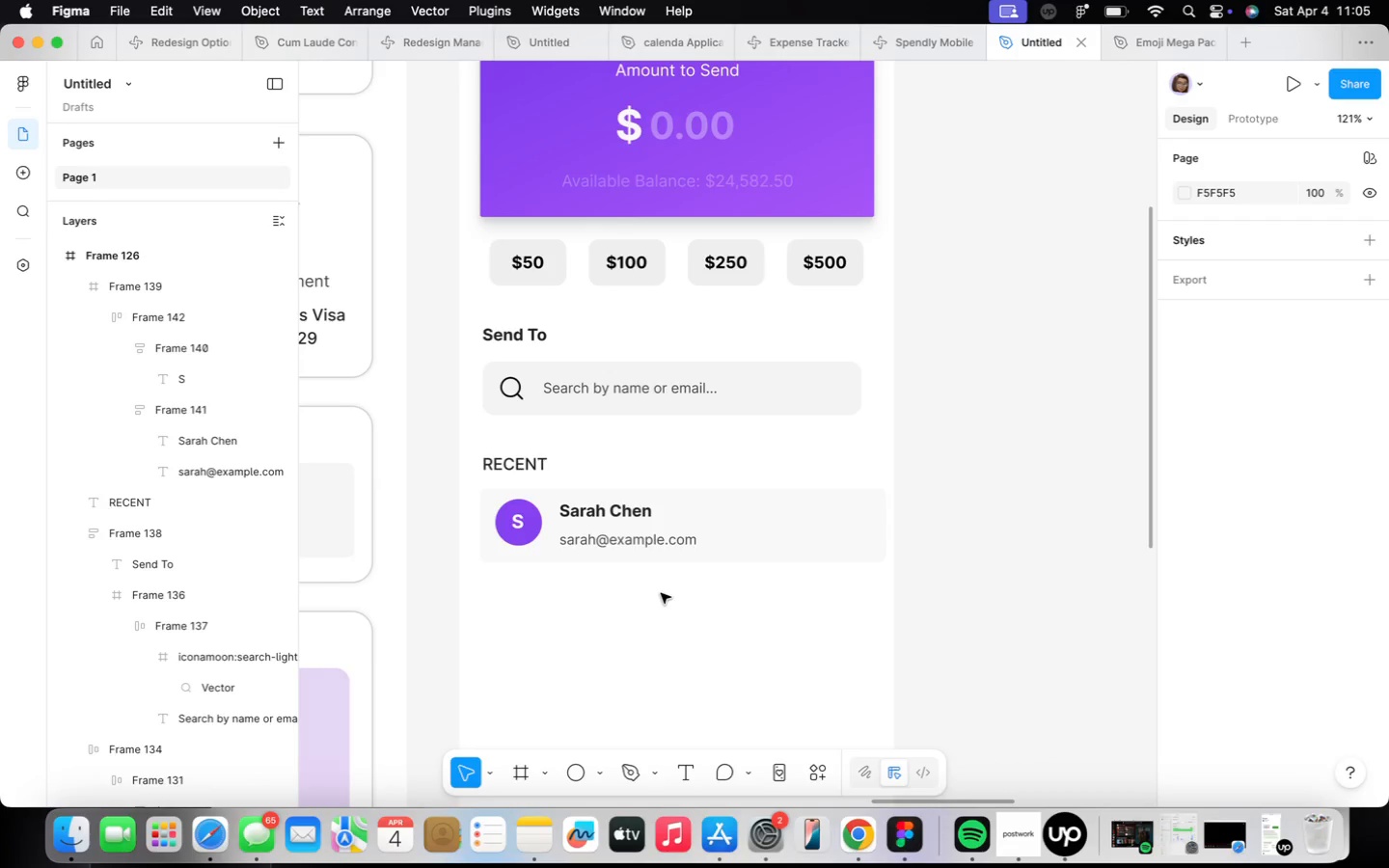 
scroll: coordinate [698, 692], scroll_direction: down, amount: 10.0
 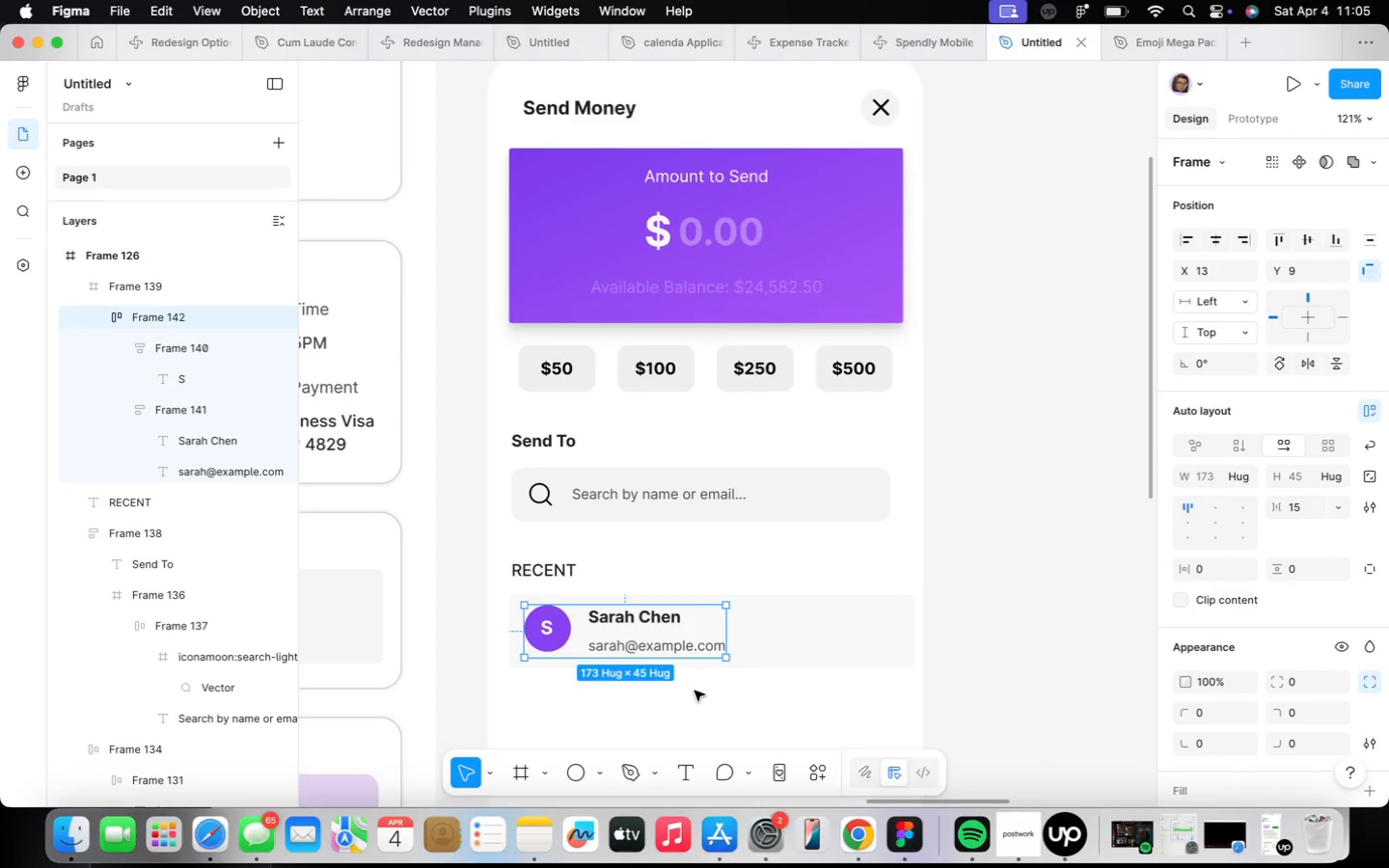 
wait(17.58)
 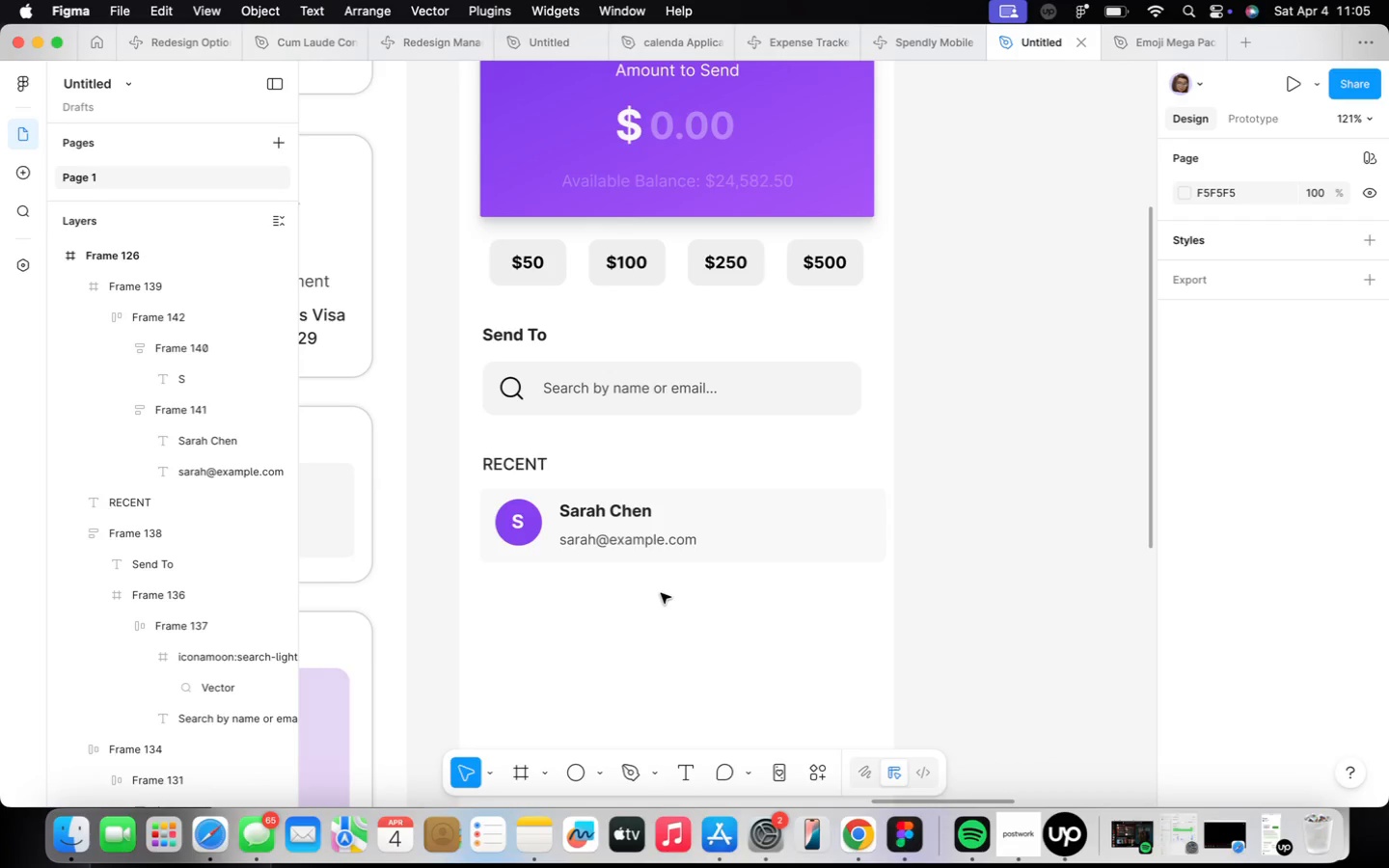 
left_click_drag(start_coordinate=[749, 529], to_coordinate=[753, 529])
 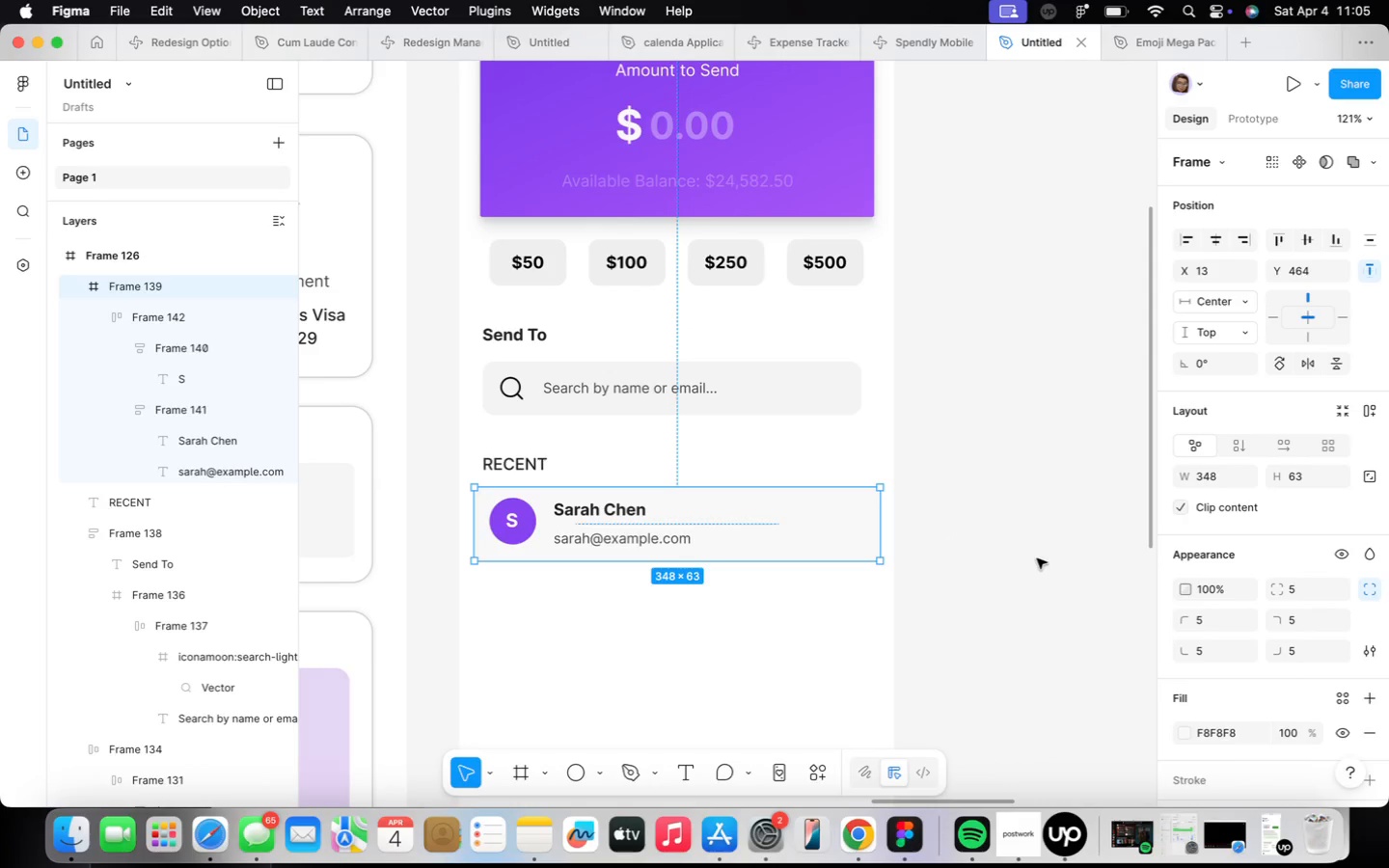 
wait(12.3)
 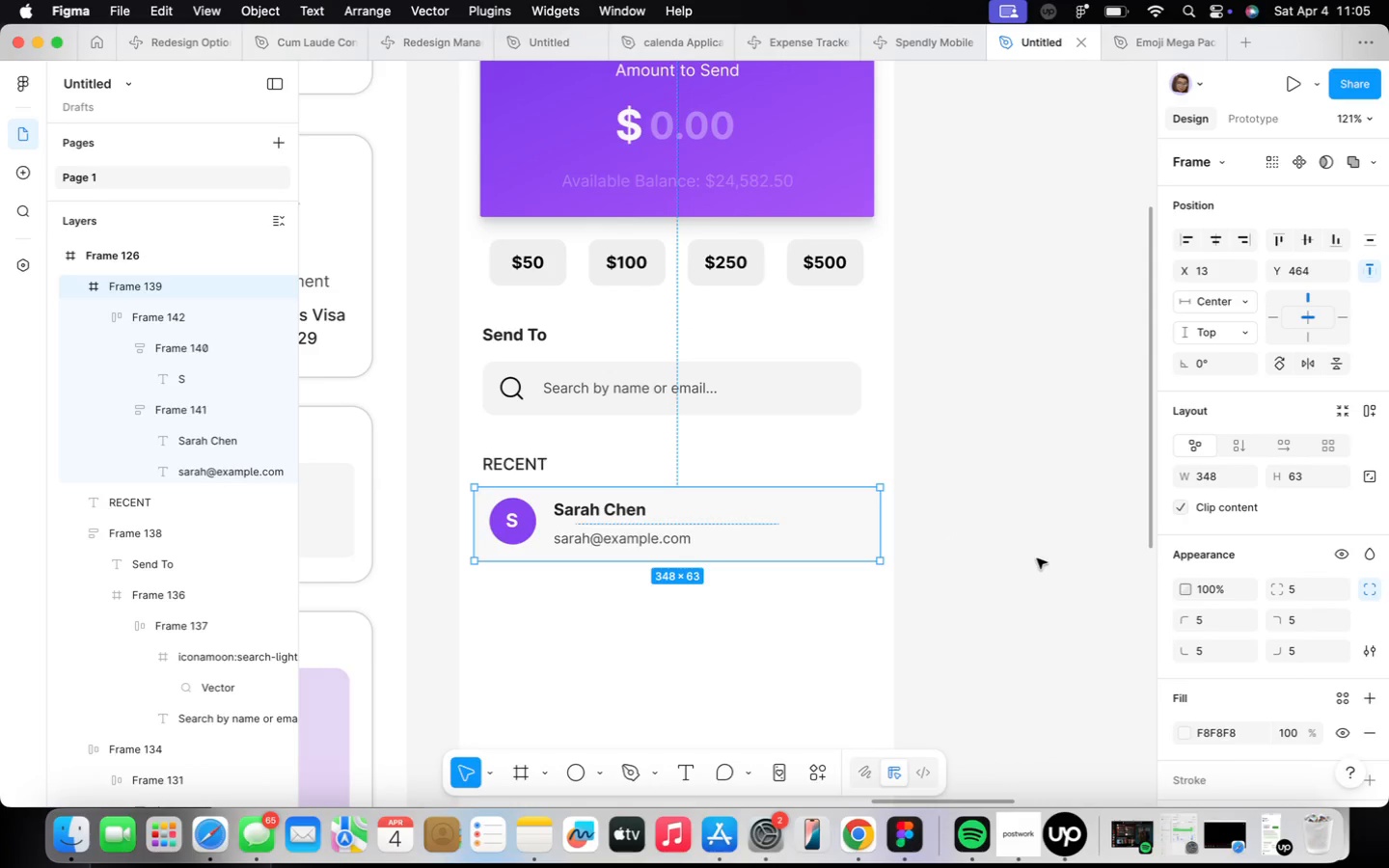 
left_click([727, 608])
 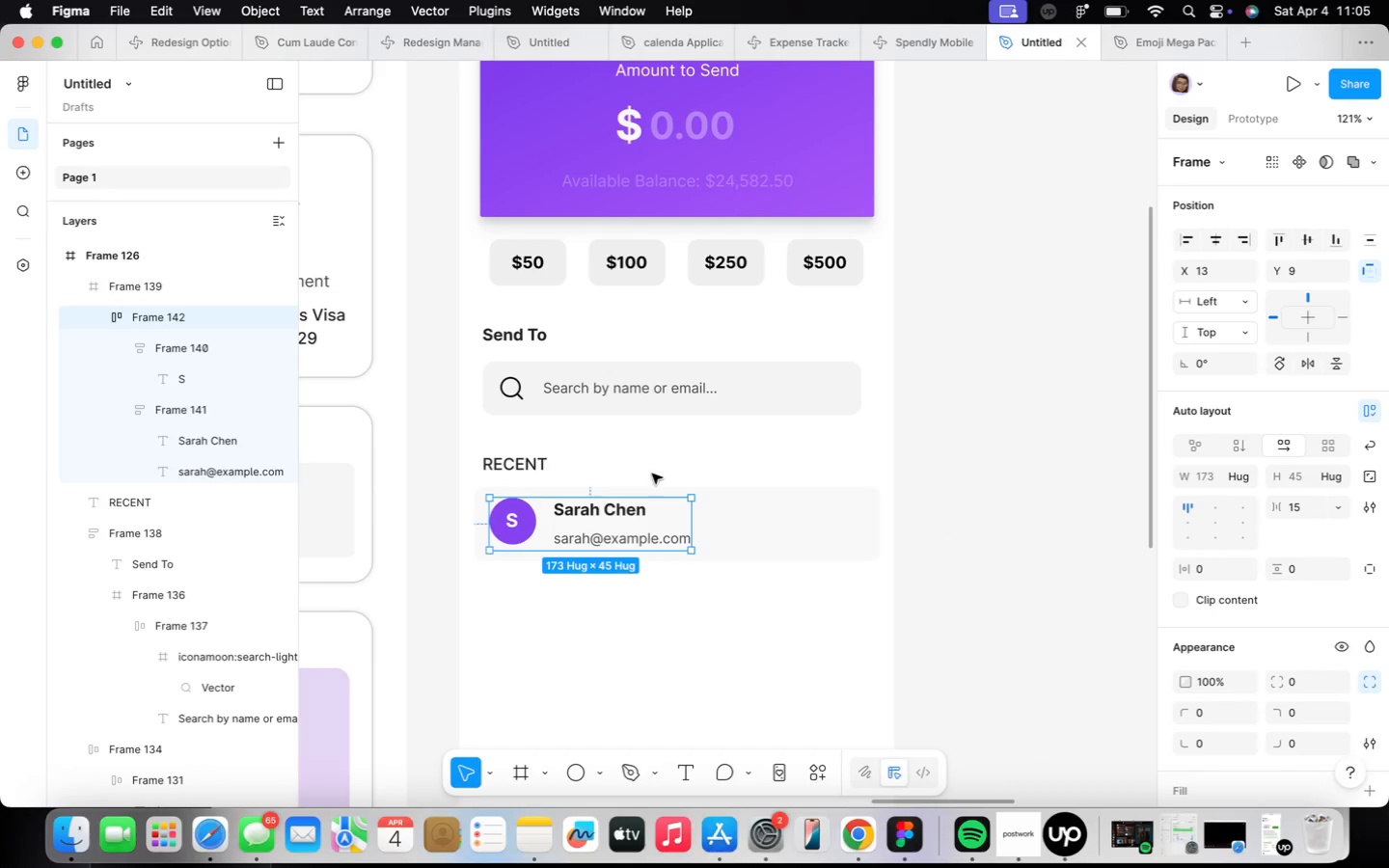 
left_click([833, 519])
 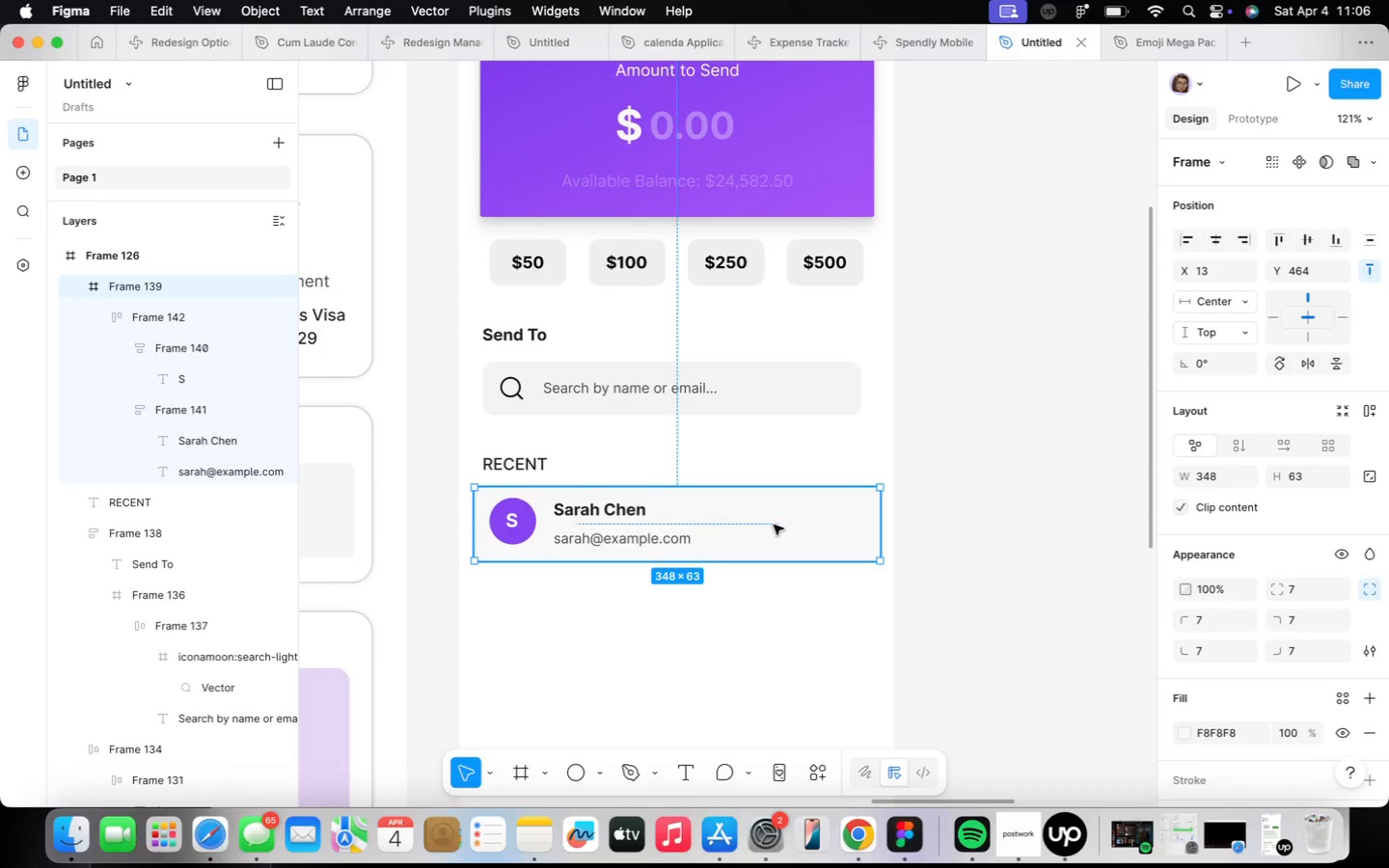 
left_click_drag(start_coordinate=[774, 524], to_coordinate=[775, 615])
 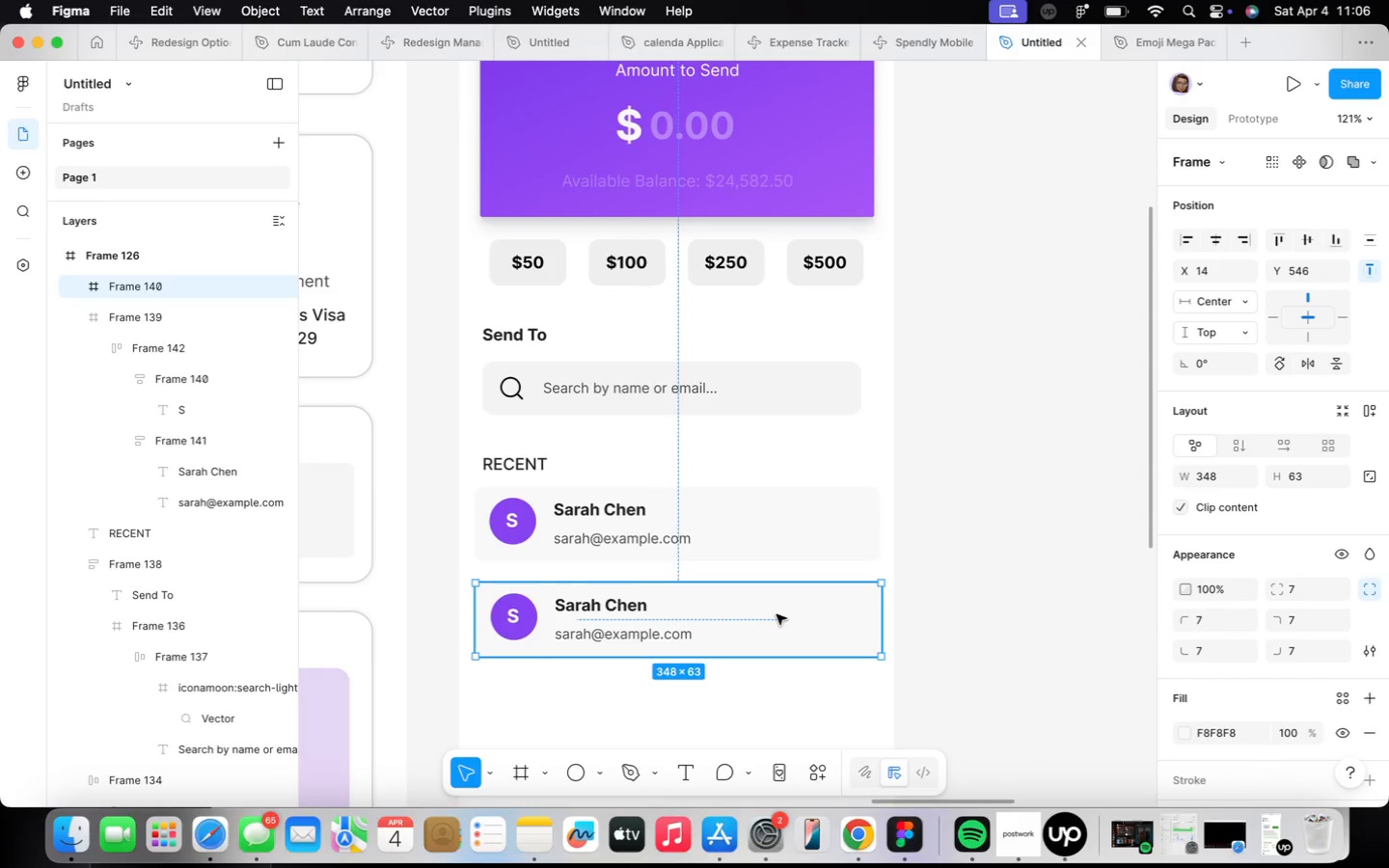 
hold_key(key=OptionLeft, duration=2.26)
 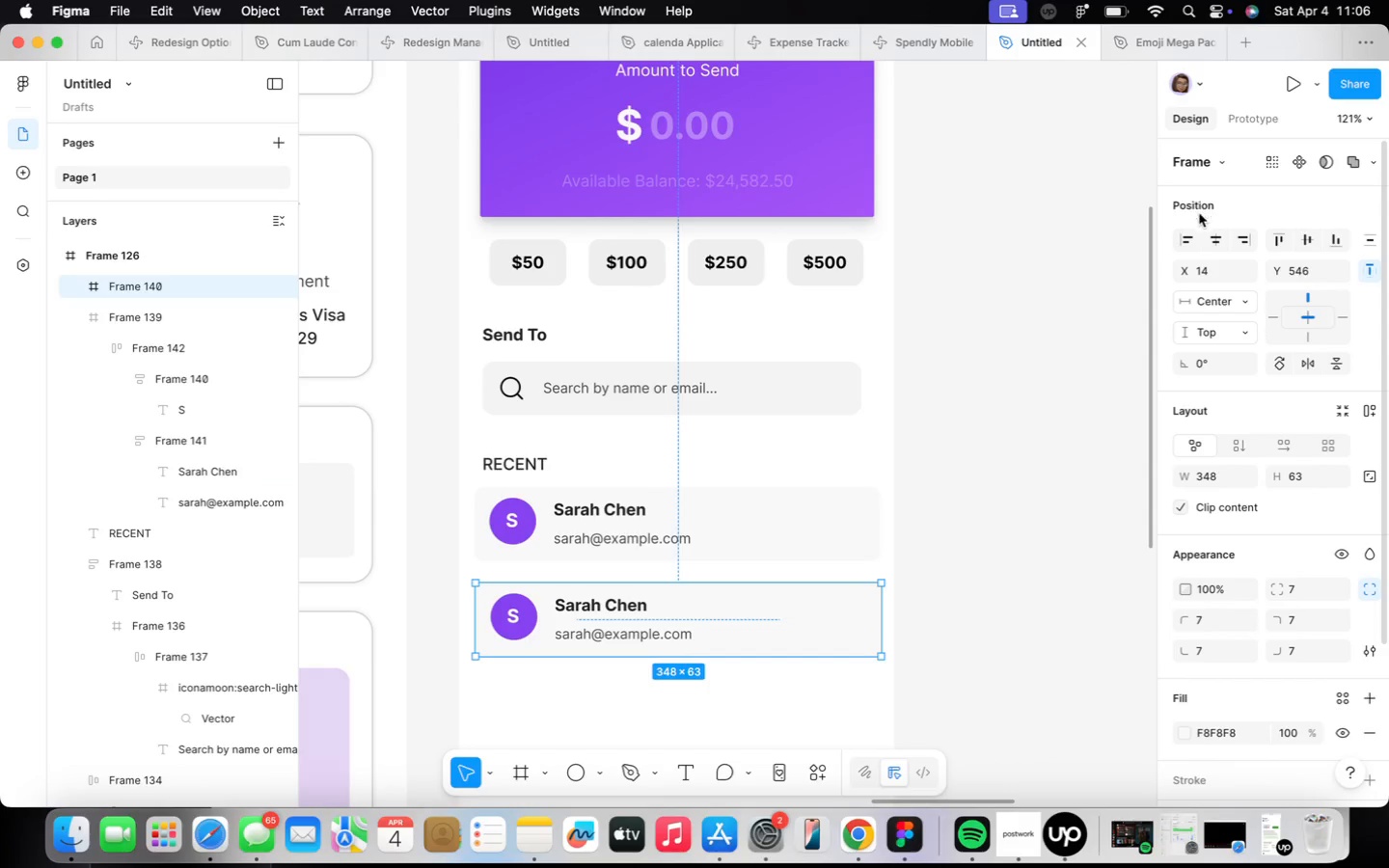 
left_click([1203, 239])
 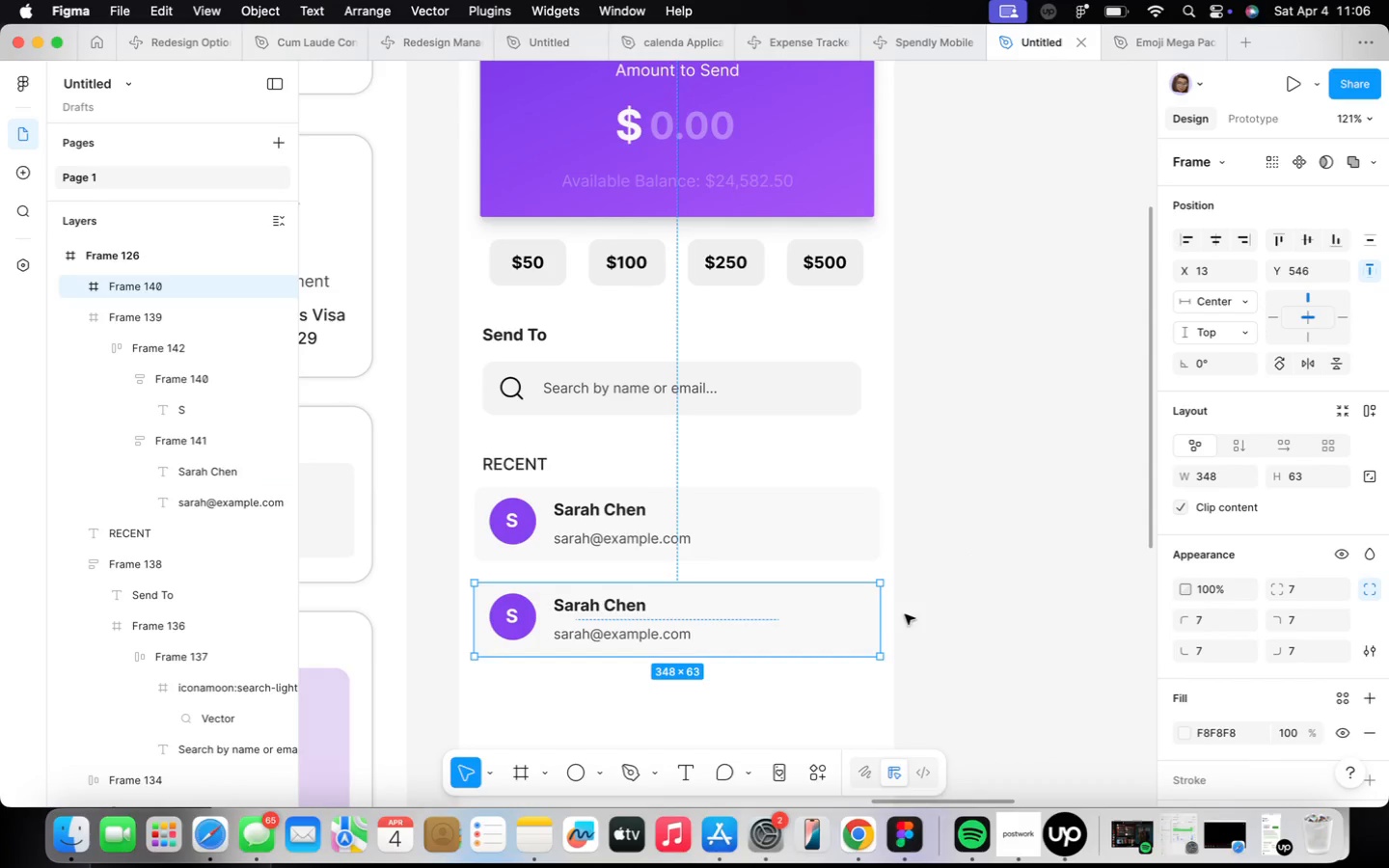 
hold_key(key=OptionLeft, duration=1.06)
 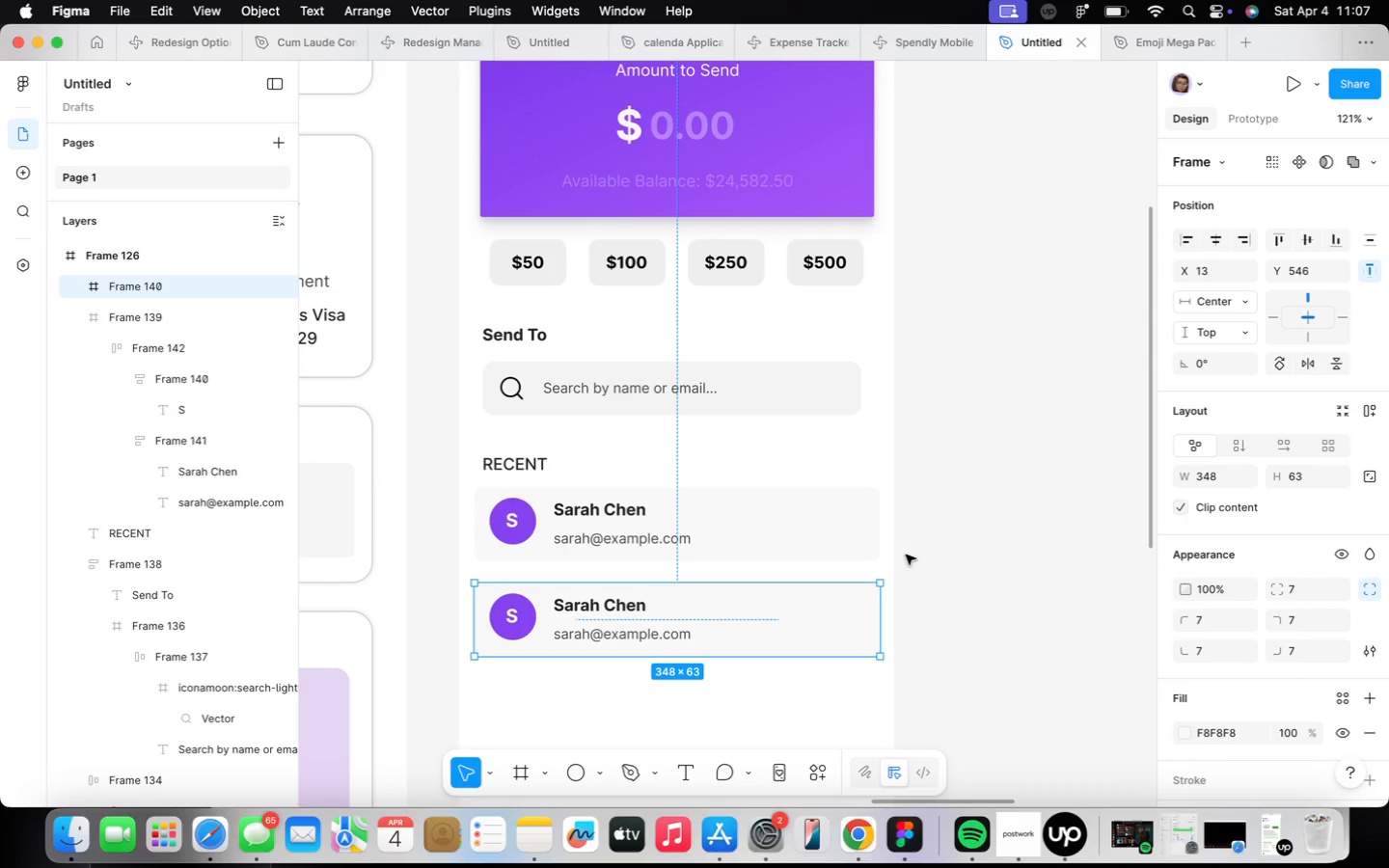 
wait(68.07)
 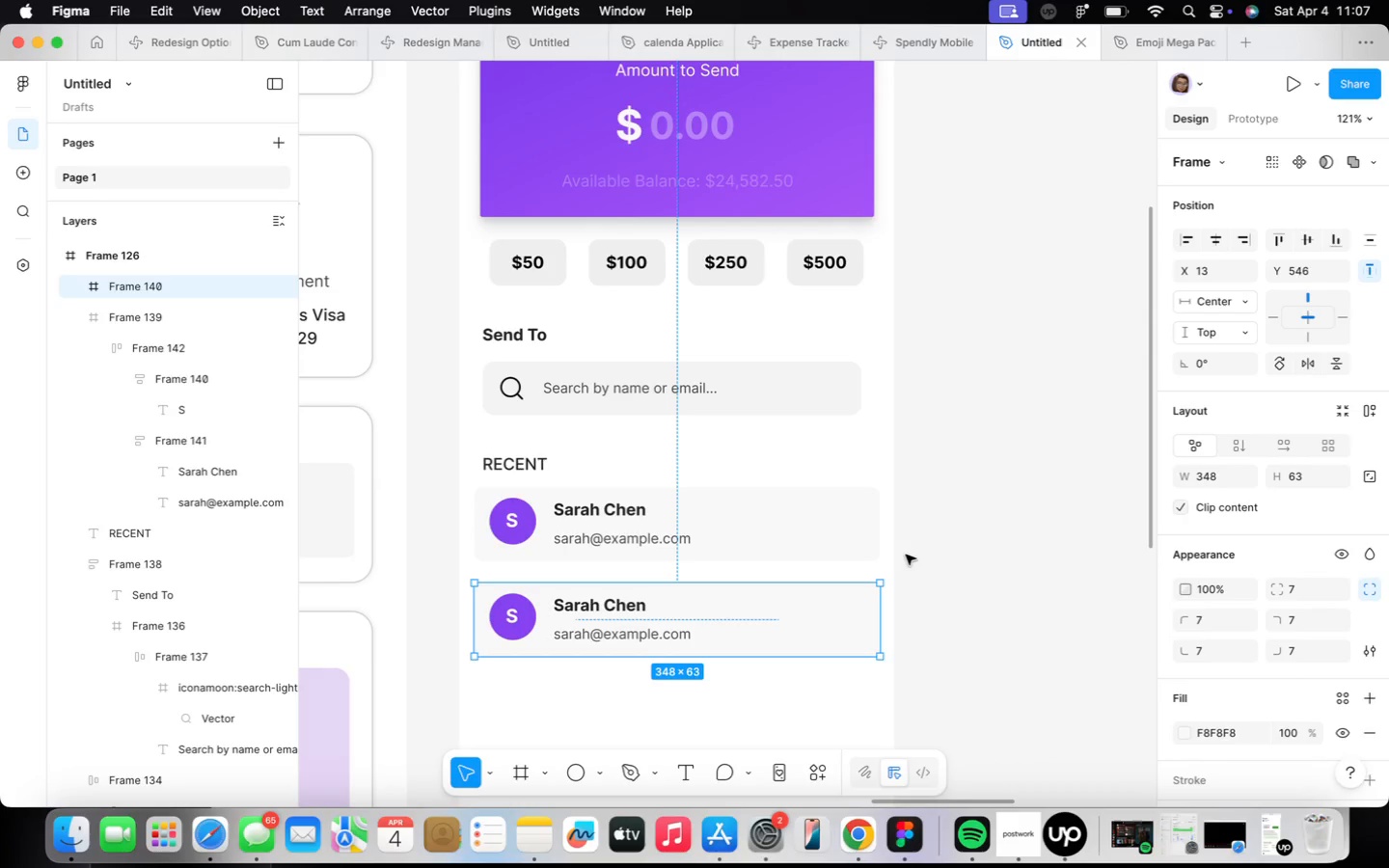 
double_click([619, 596])
 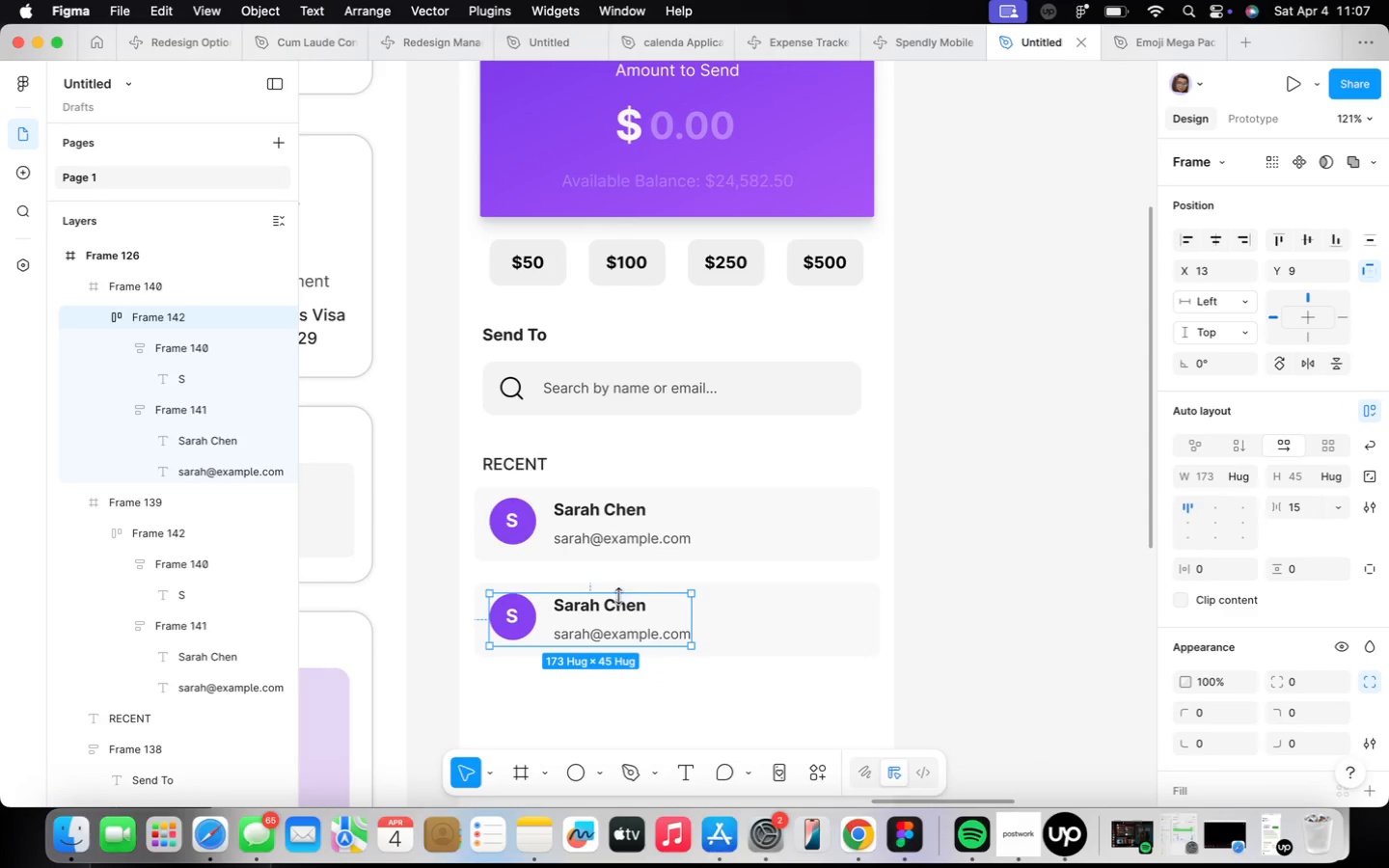 
left_click_drag(start_coordinate=[619, 596], to_coordinate=[637, 595])
 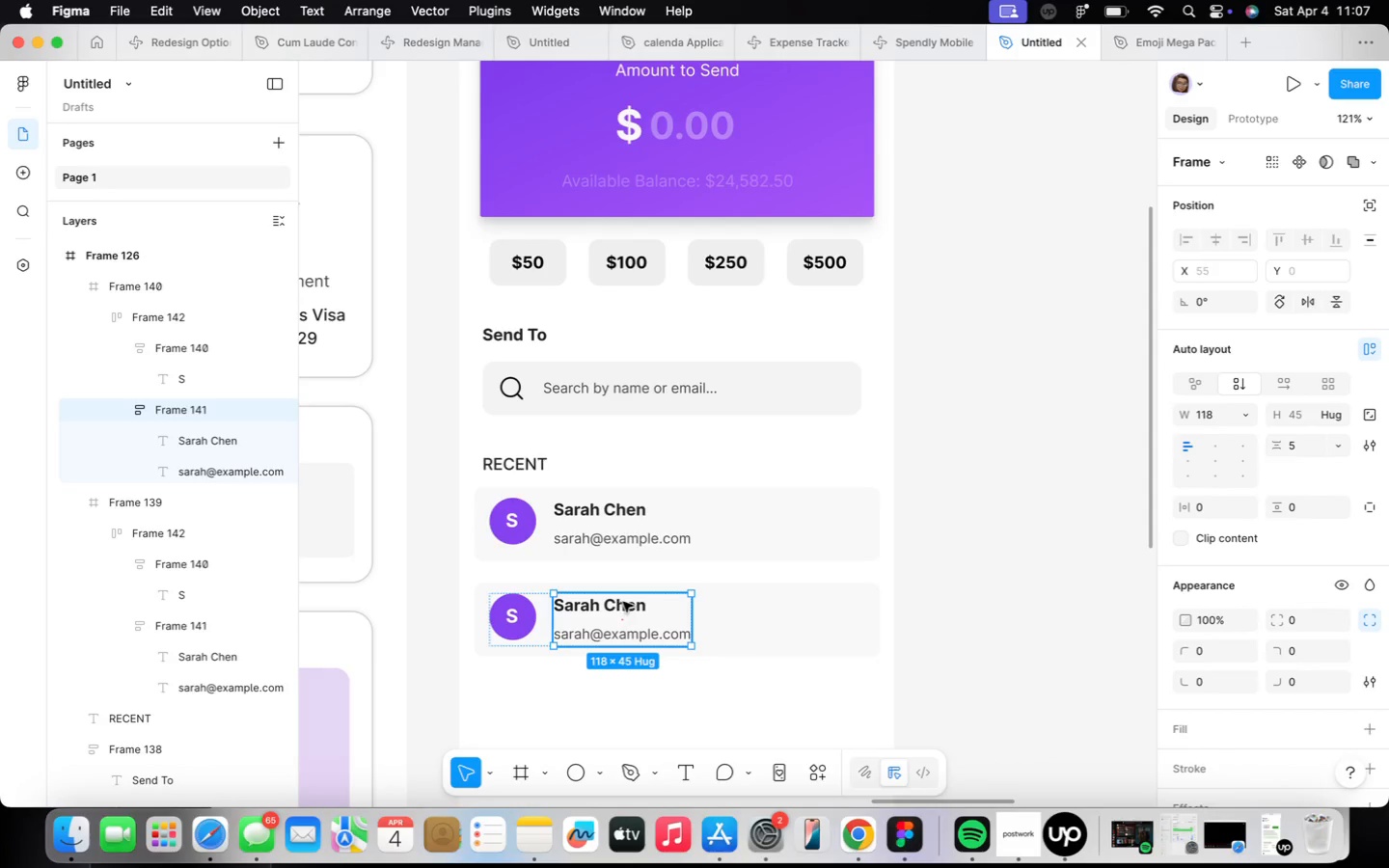 
triple_click([628, 601])
 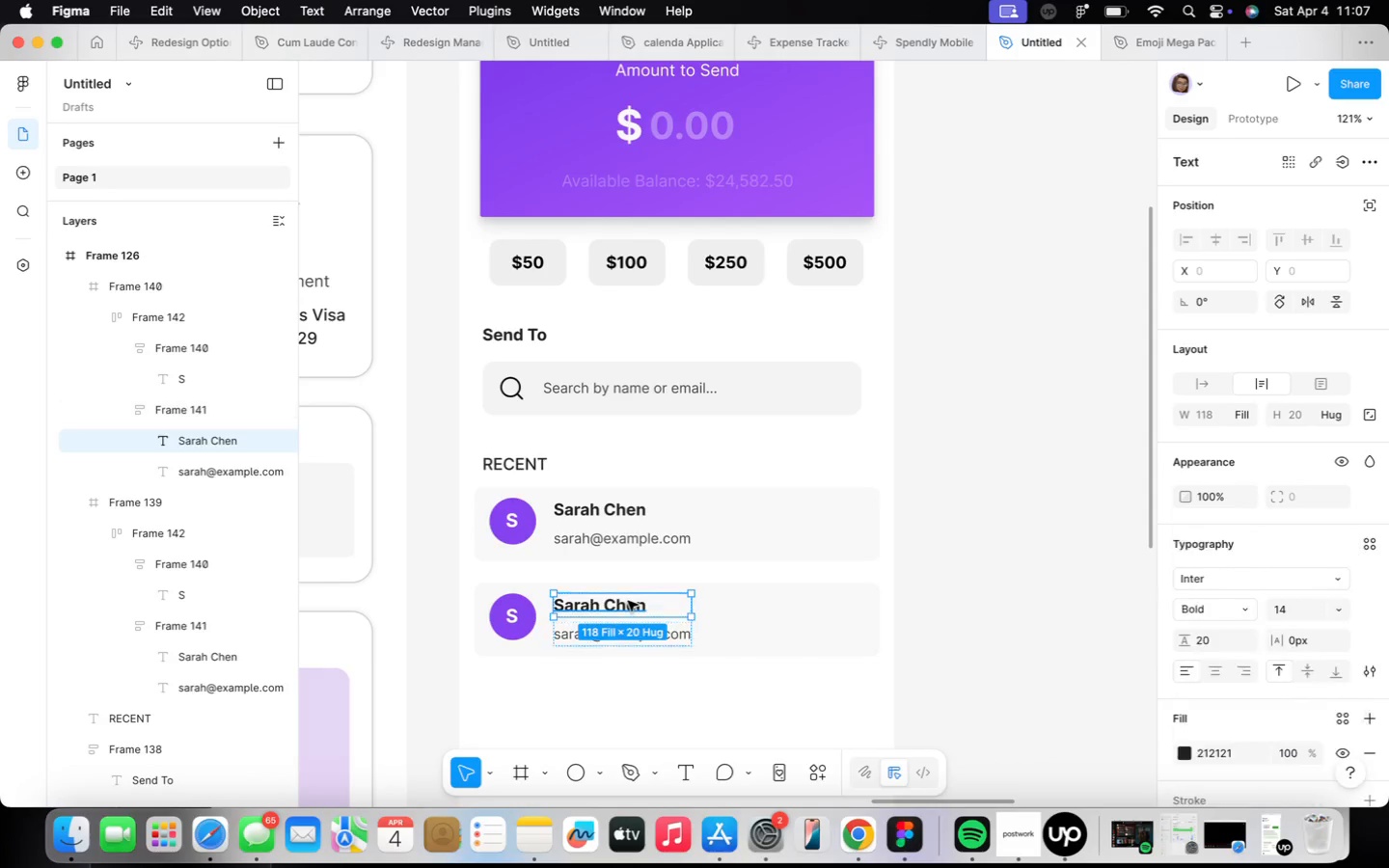 
triple_click([628, 601])
 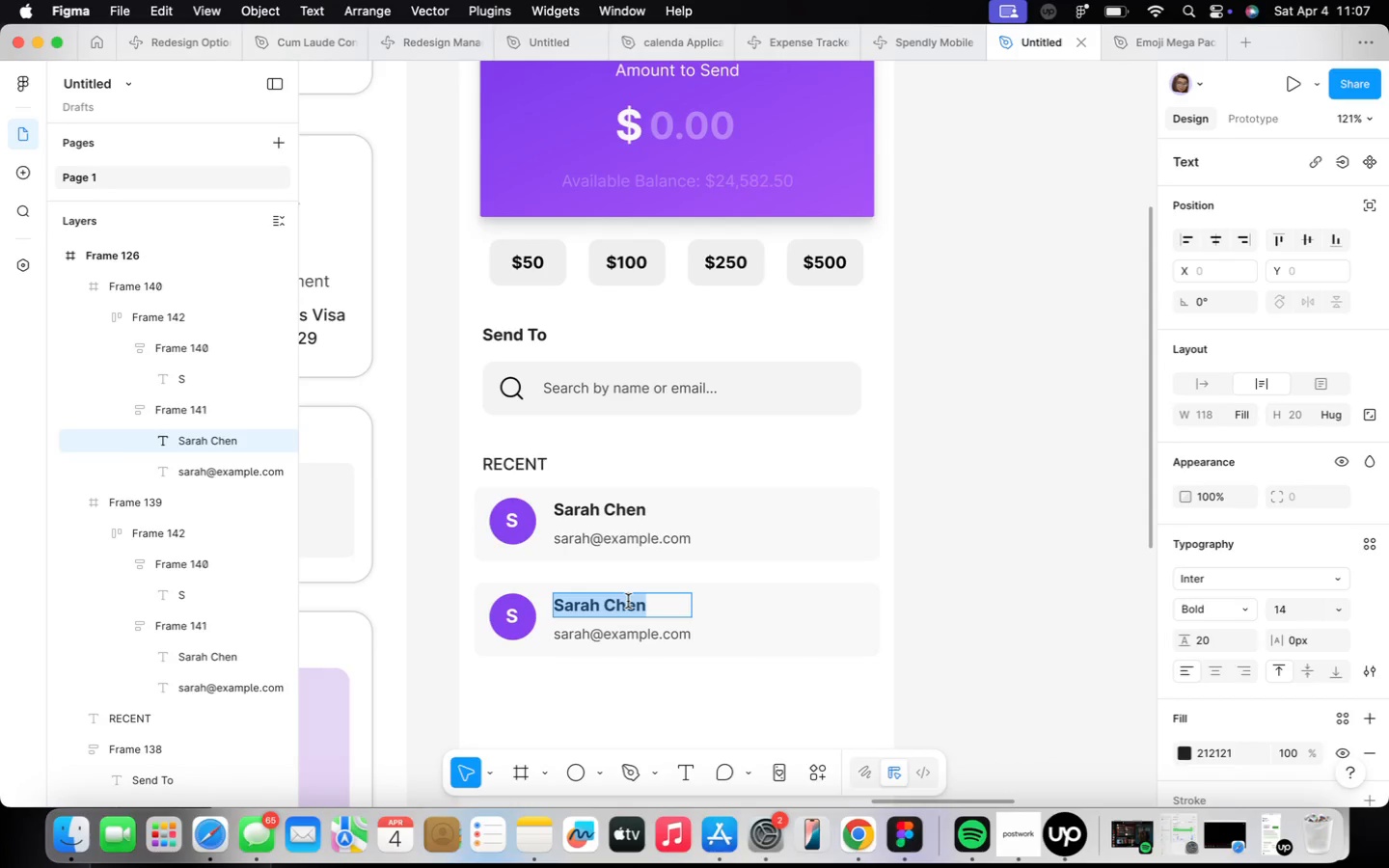 
type(Mike Johnson)
 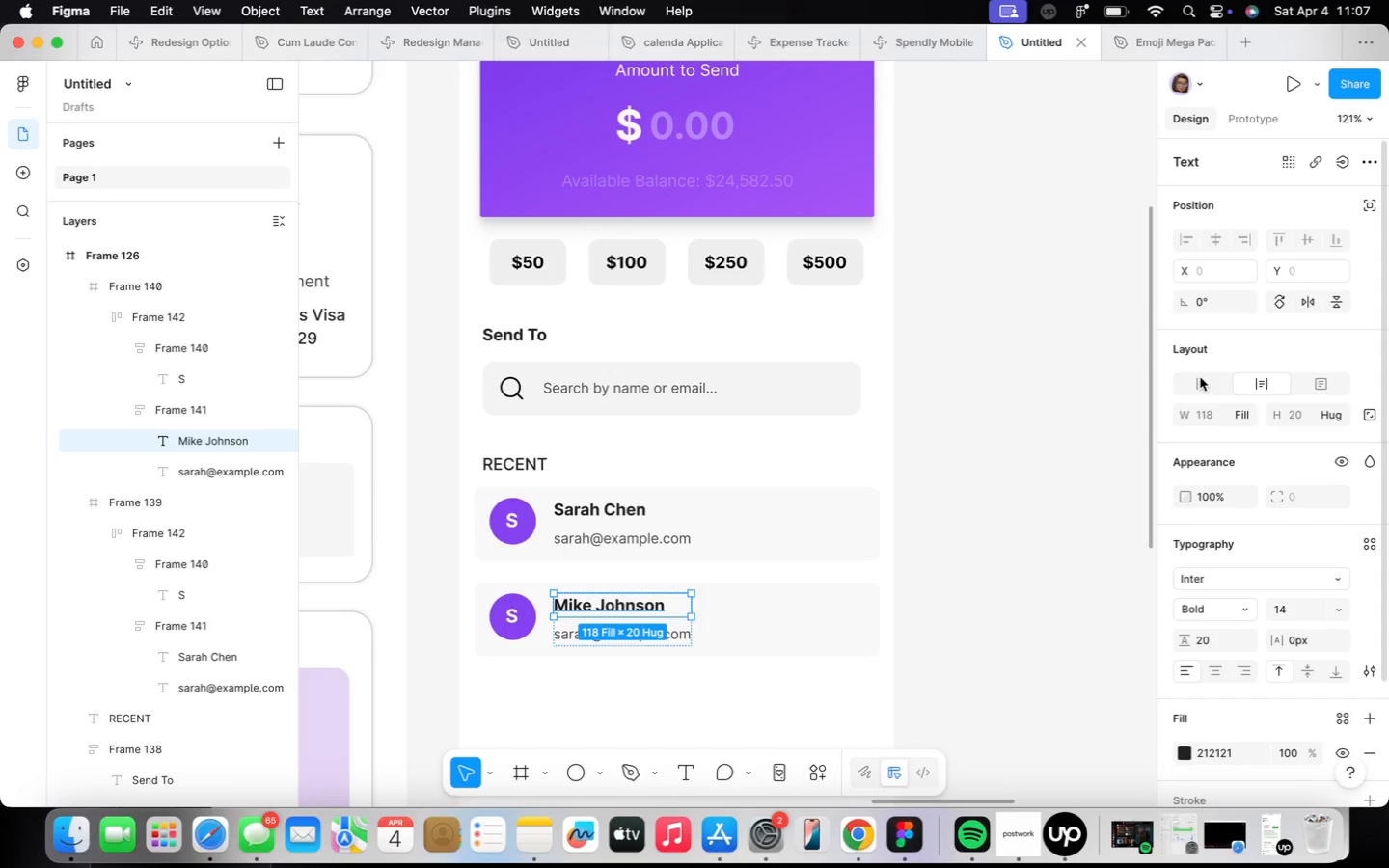 
left_click([996, 569])
 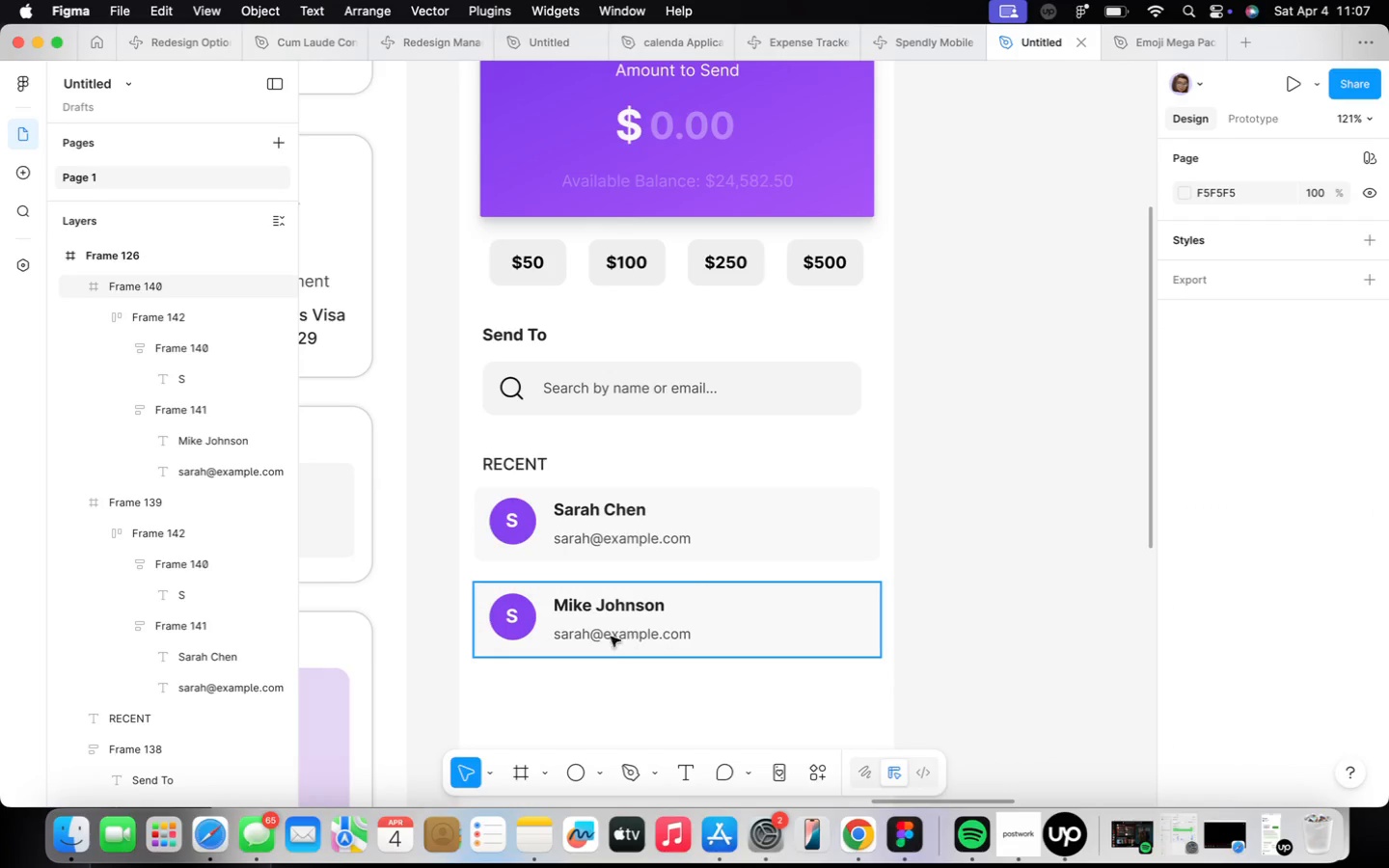 
double_click([577, 628])
 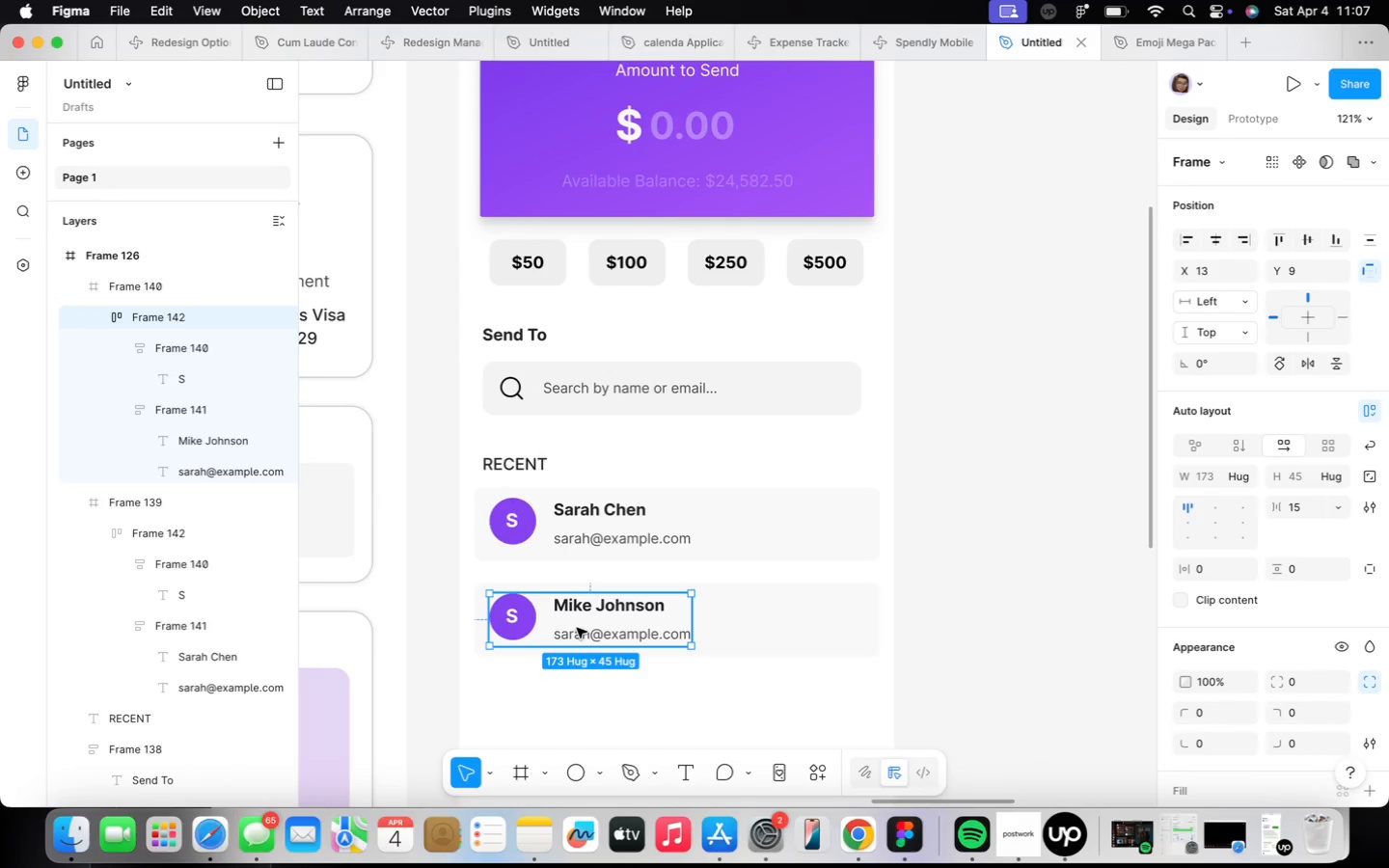 
triple_click([577, 628])
 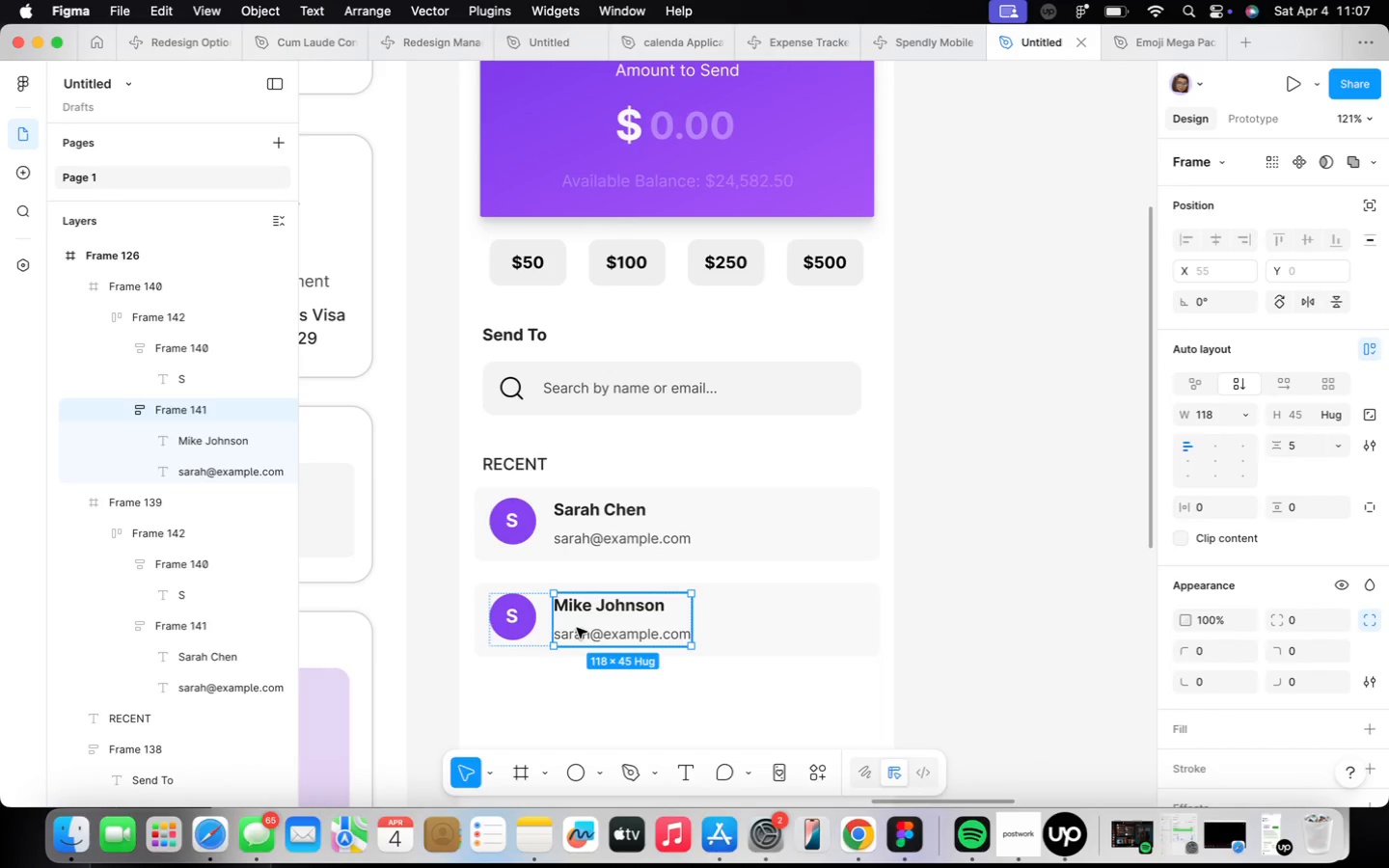 
triple_click([577, 628])
 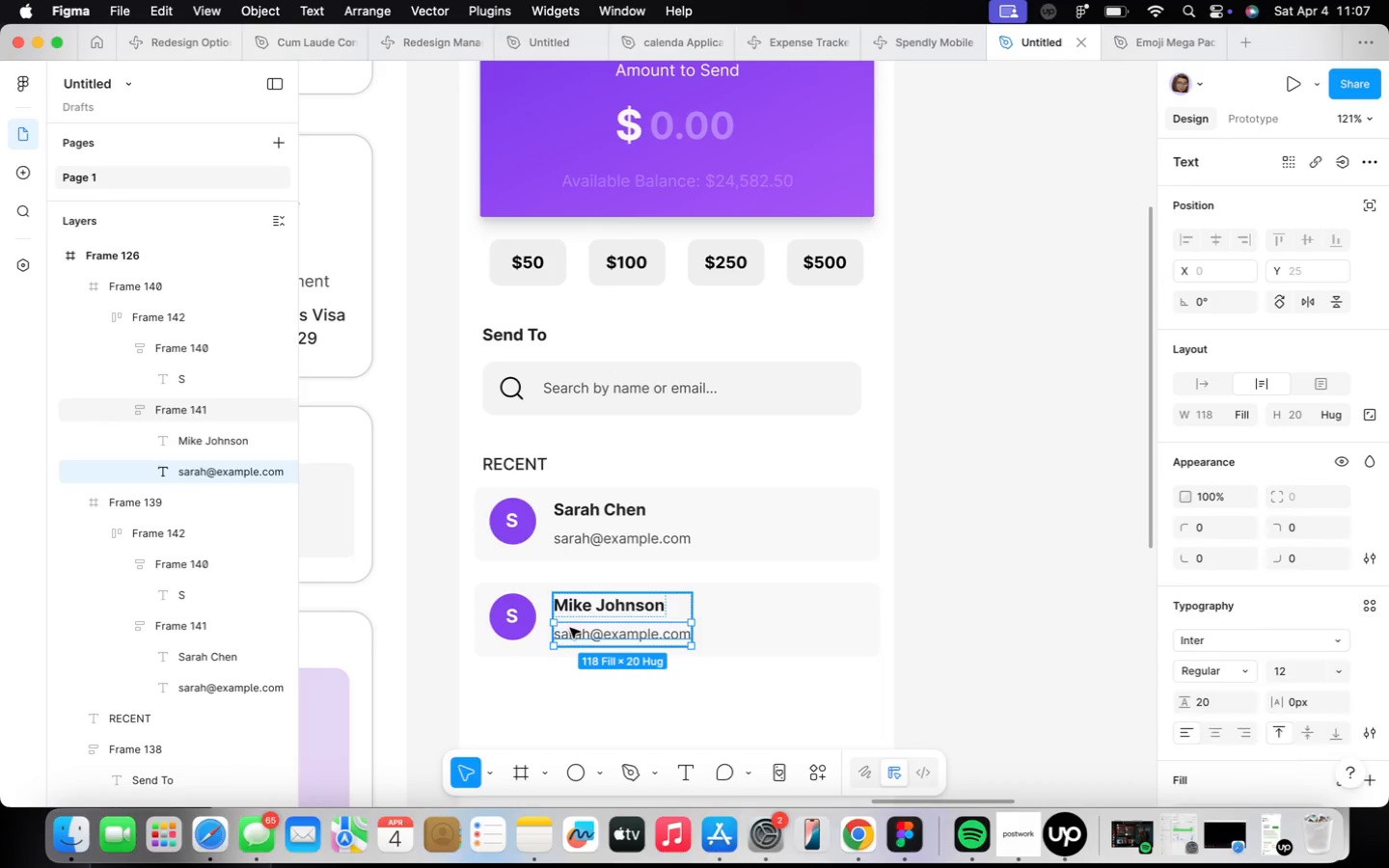 
triple_click([558, 622])
 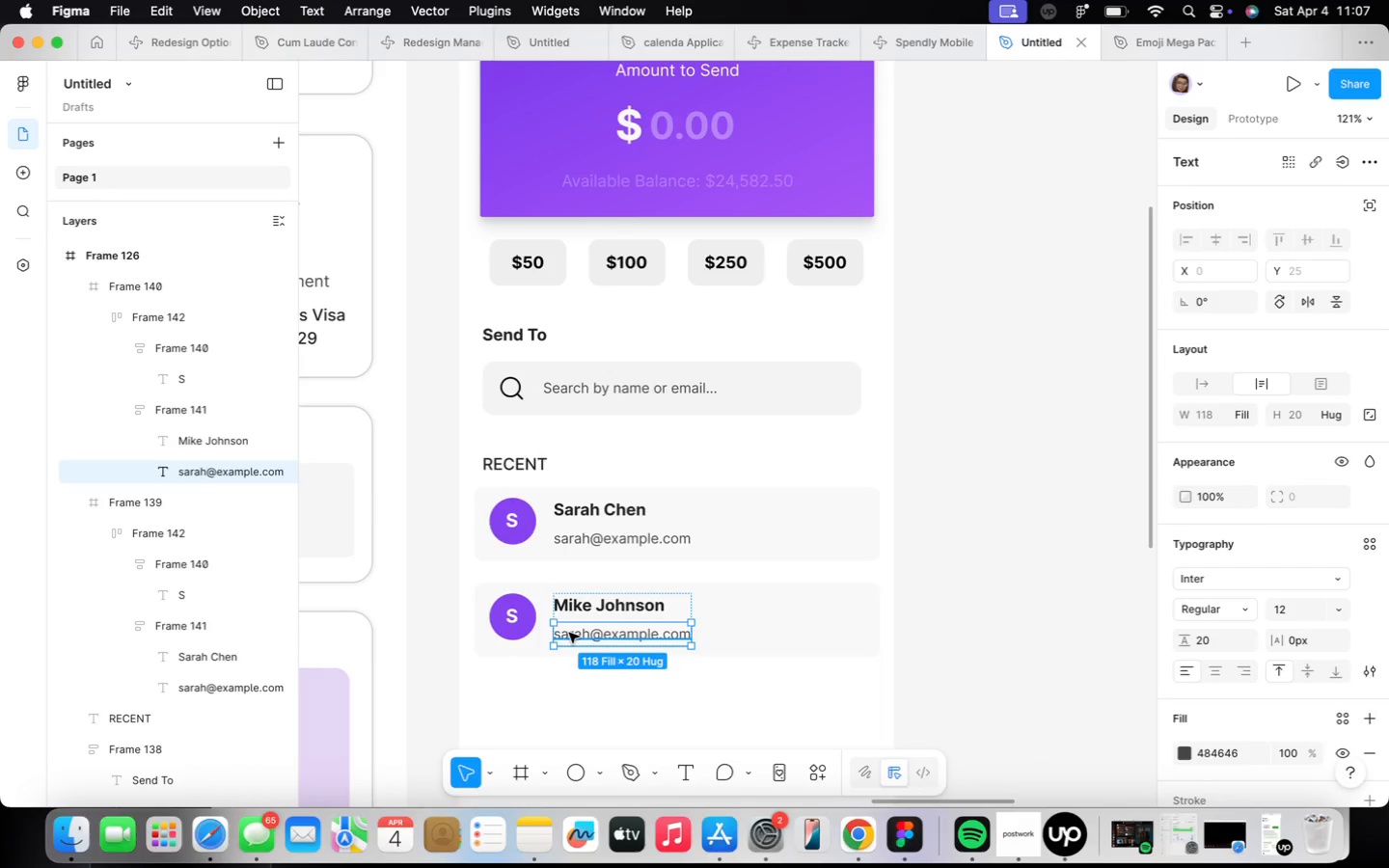 
left_click([568, 631])
 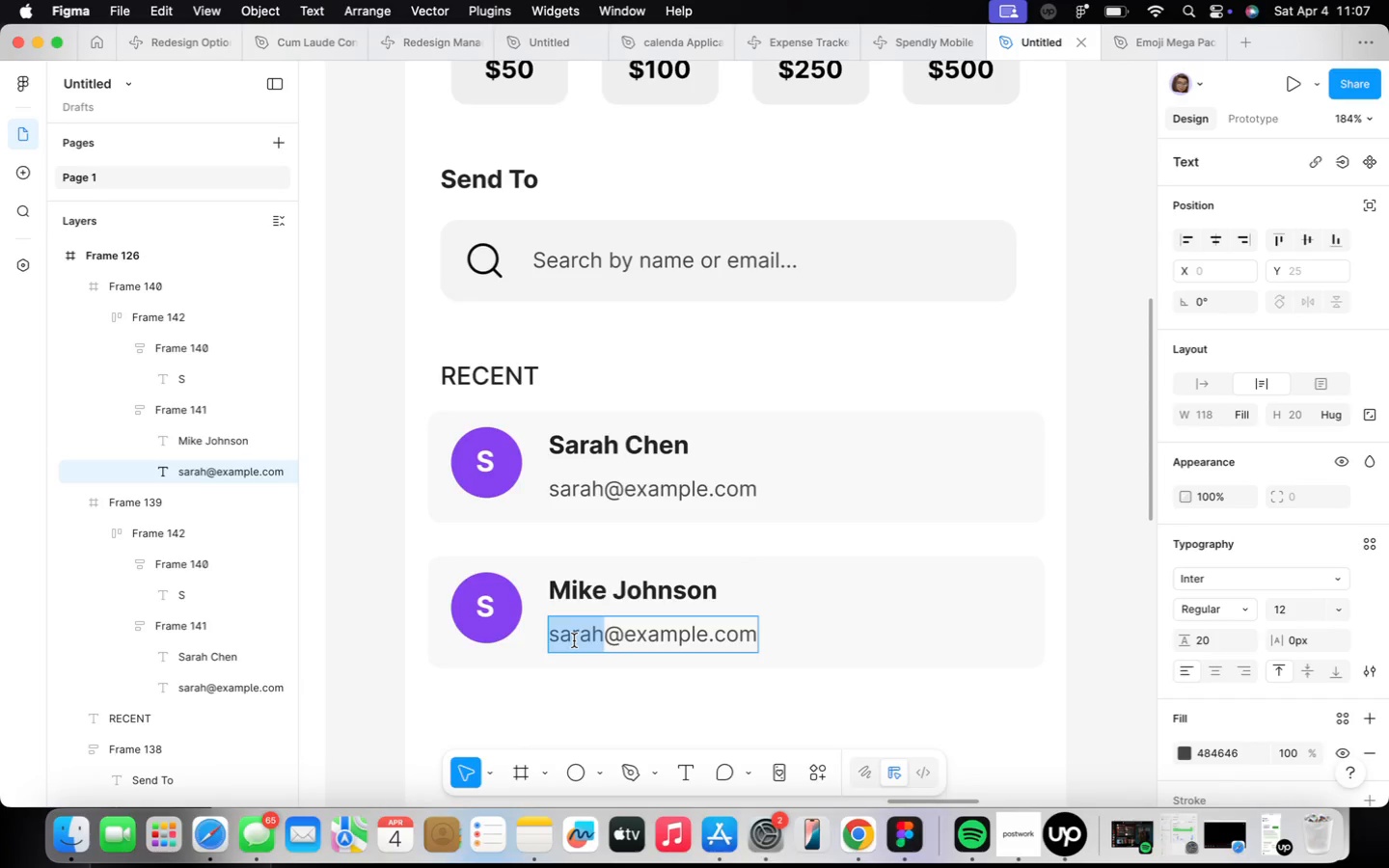 
scroll: coordinate [563, 634], scroll_direction: up, amount: 5.0
 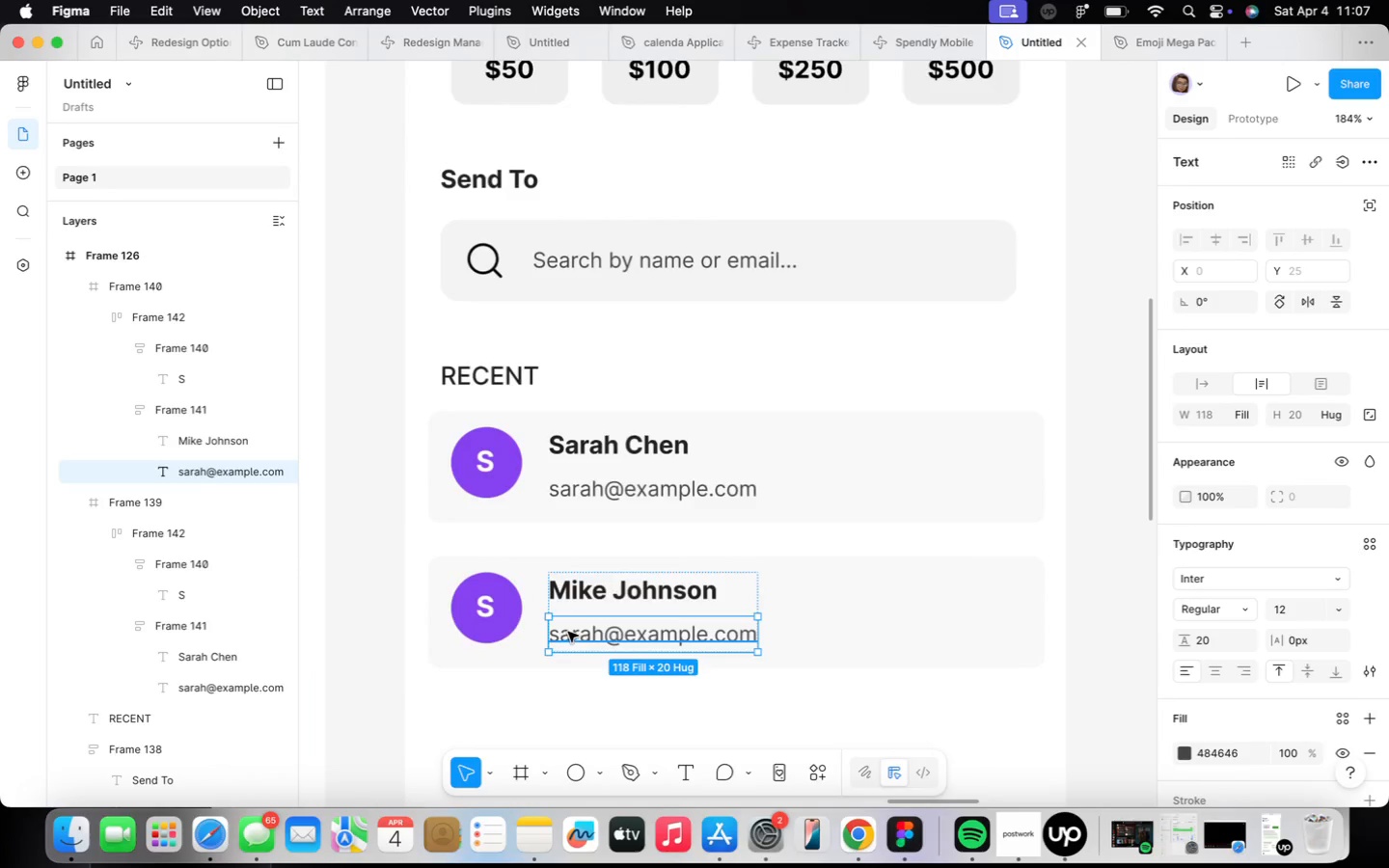 
type(mike)
 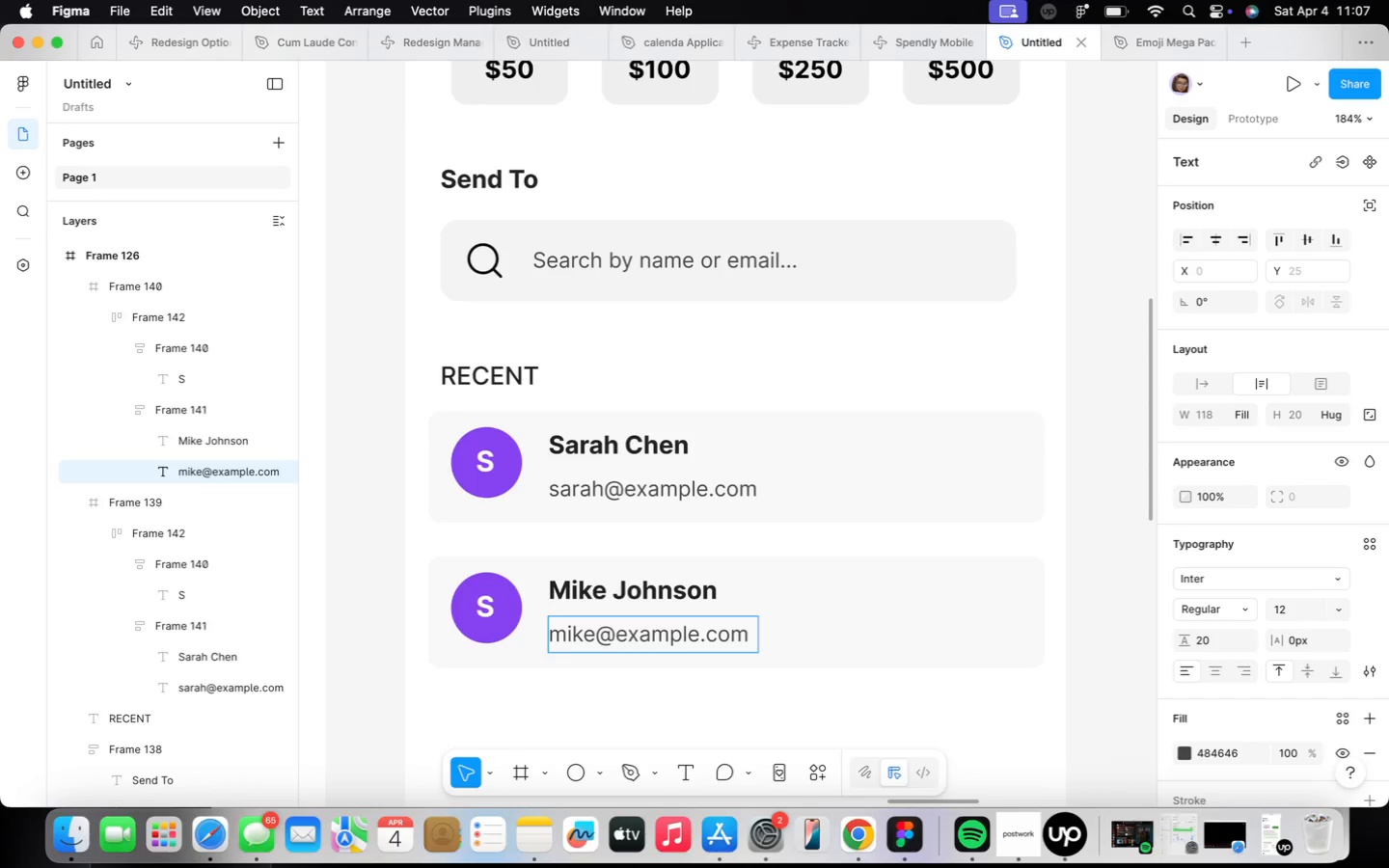 
wait(14.81)
 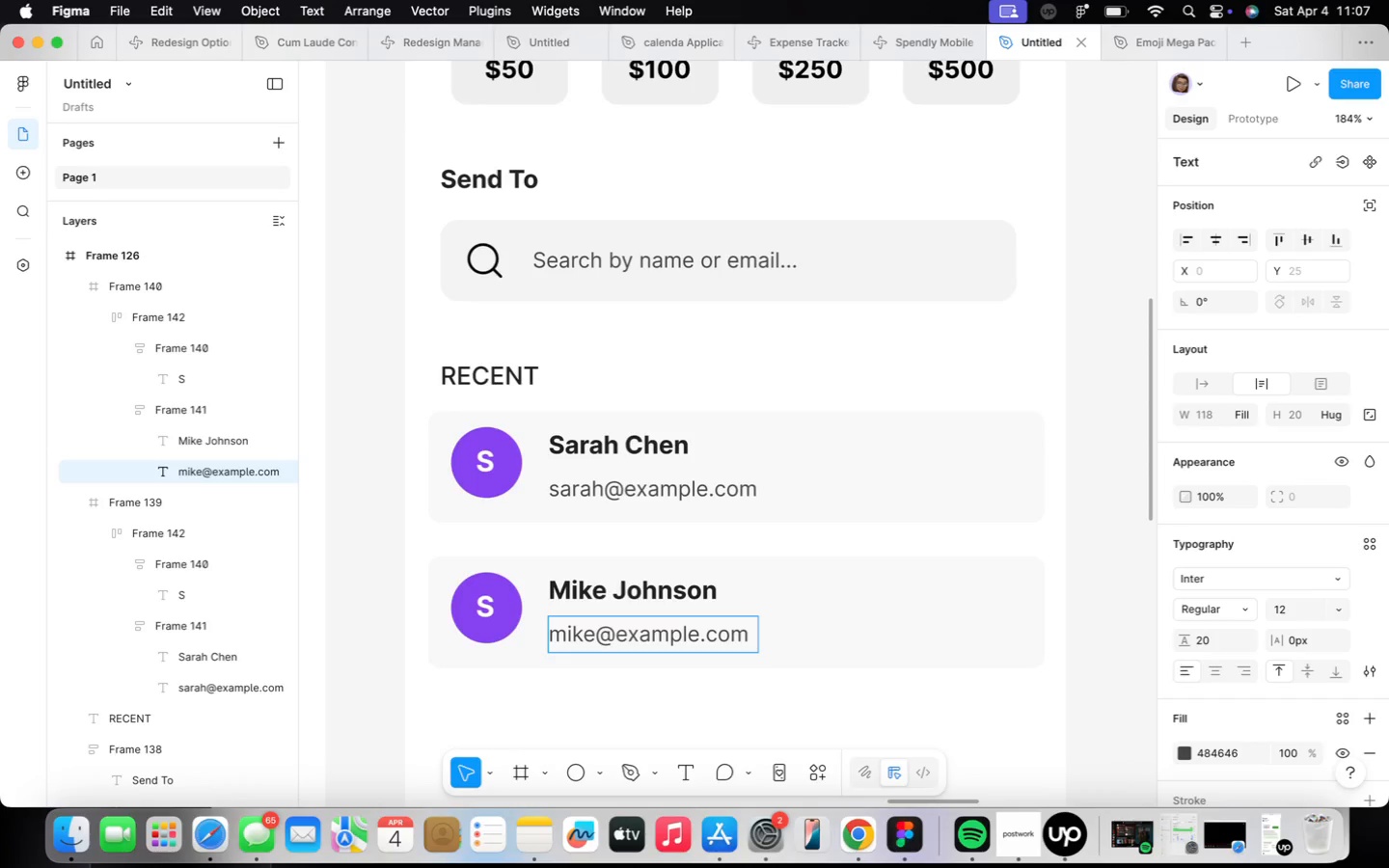 
left_click_drag(start_coordinate=[460, 610], to_coordinate=[465, 610])
 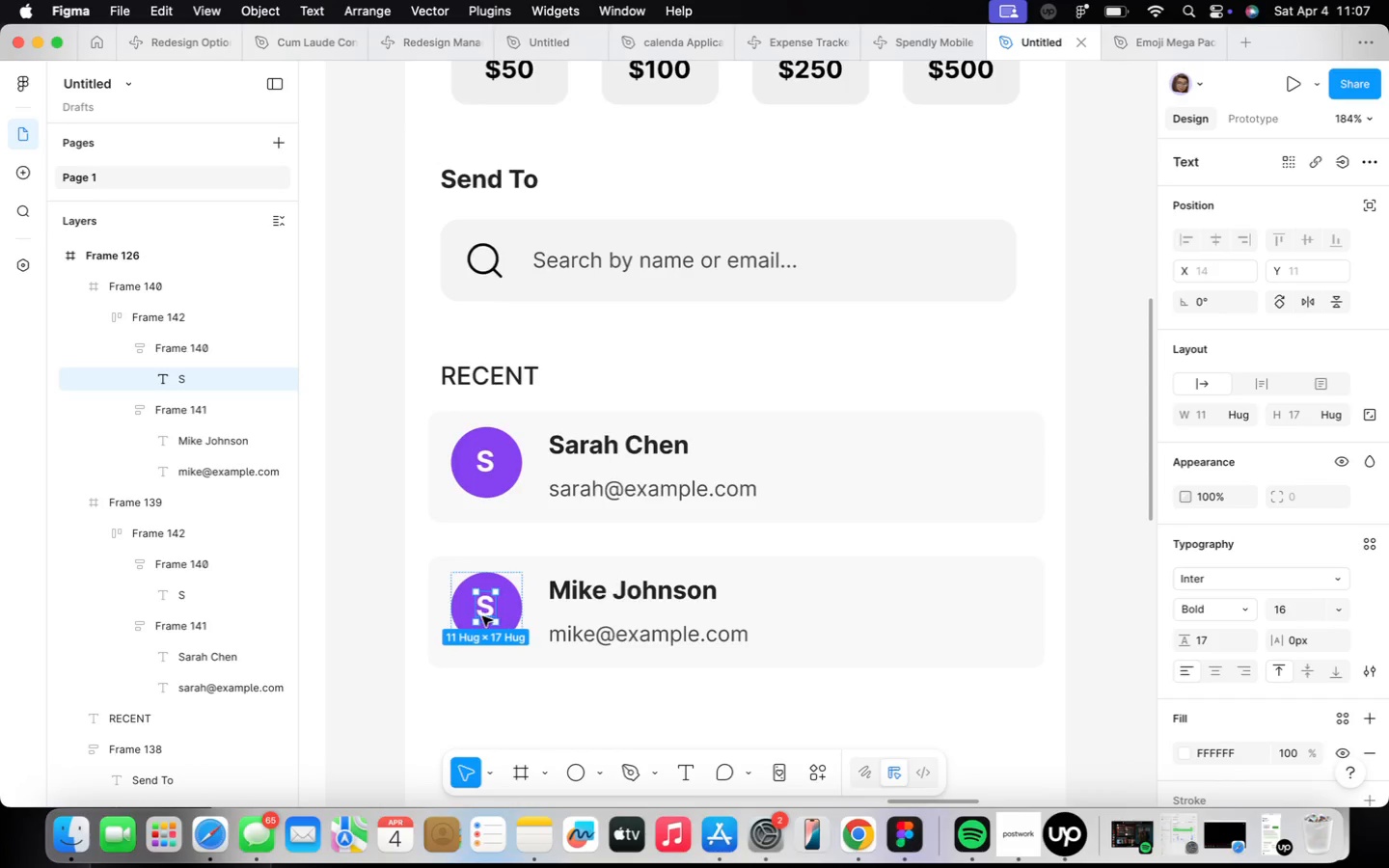 
double_click([483, 614])
 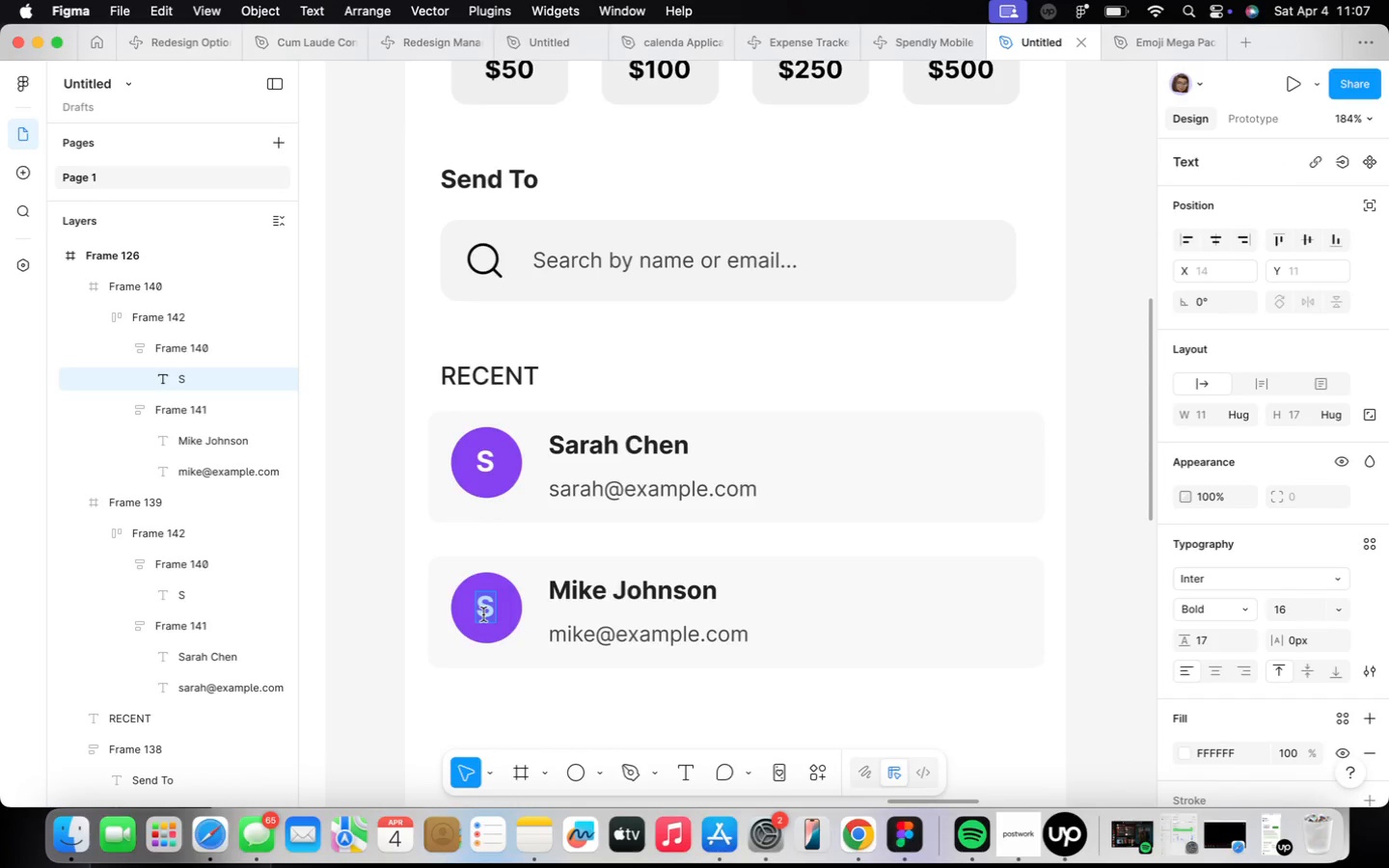 
key(M)
 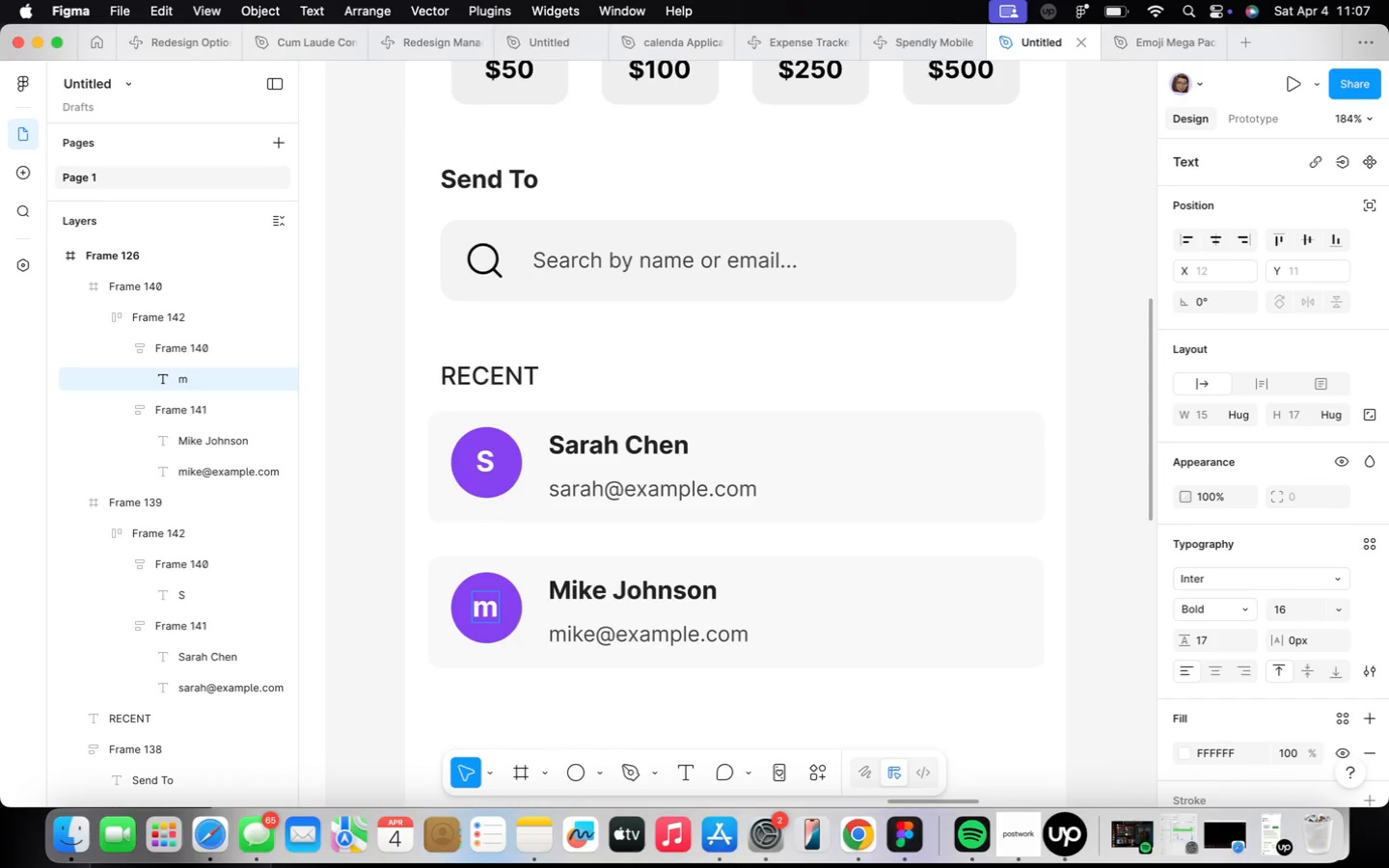 
key(Backspace)
 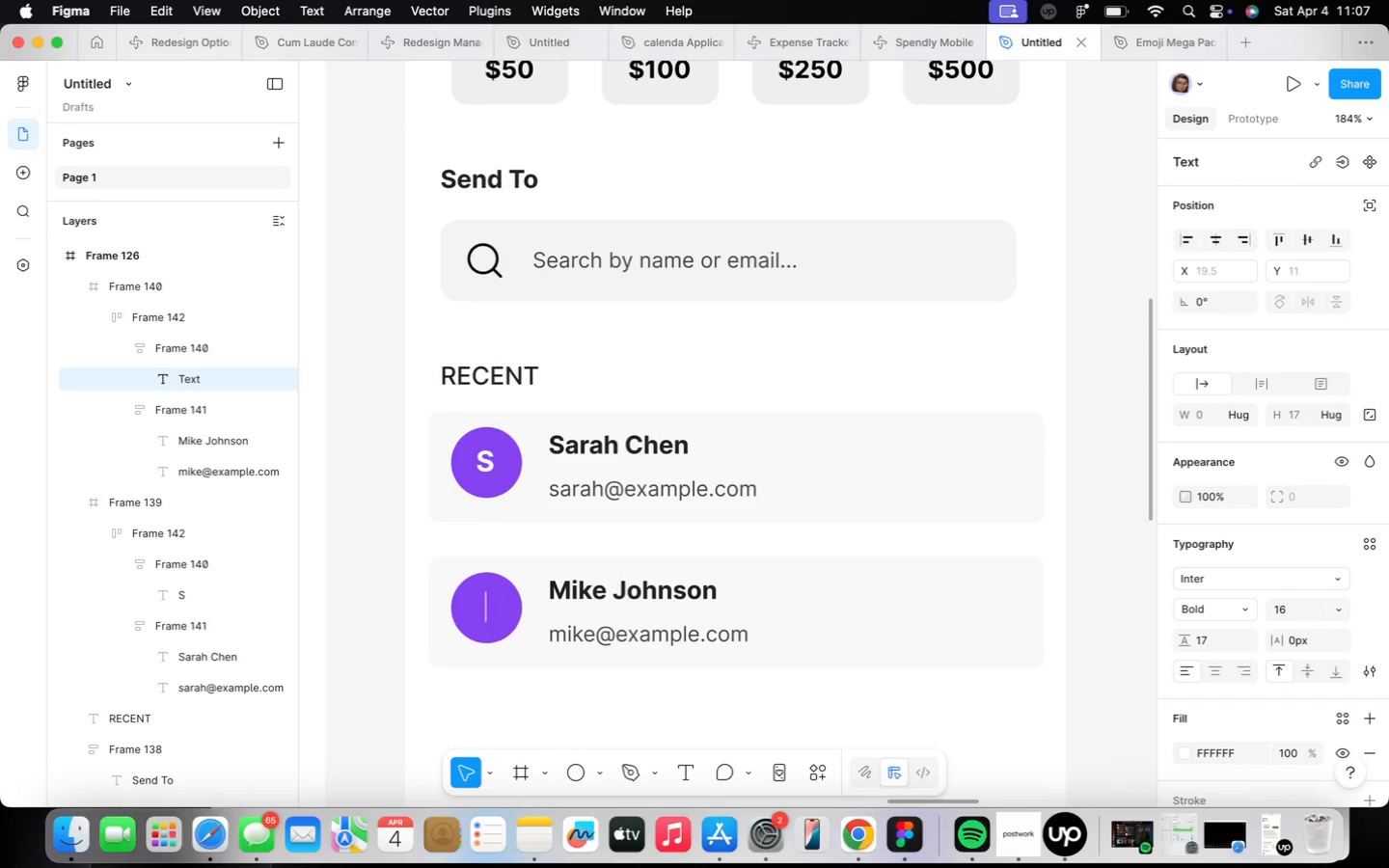 
key(CapsLock)
 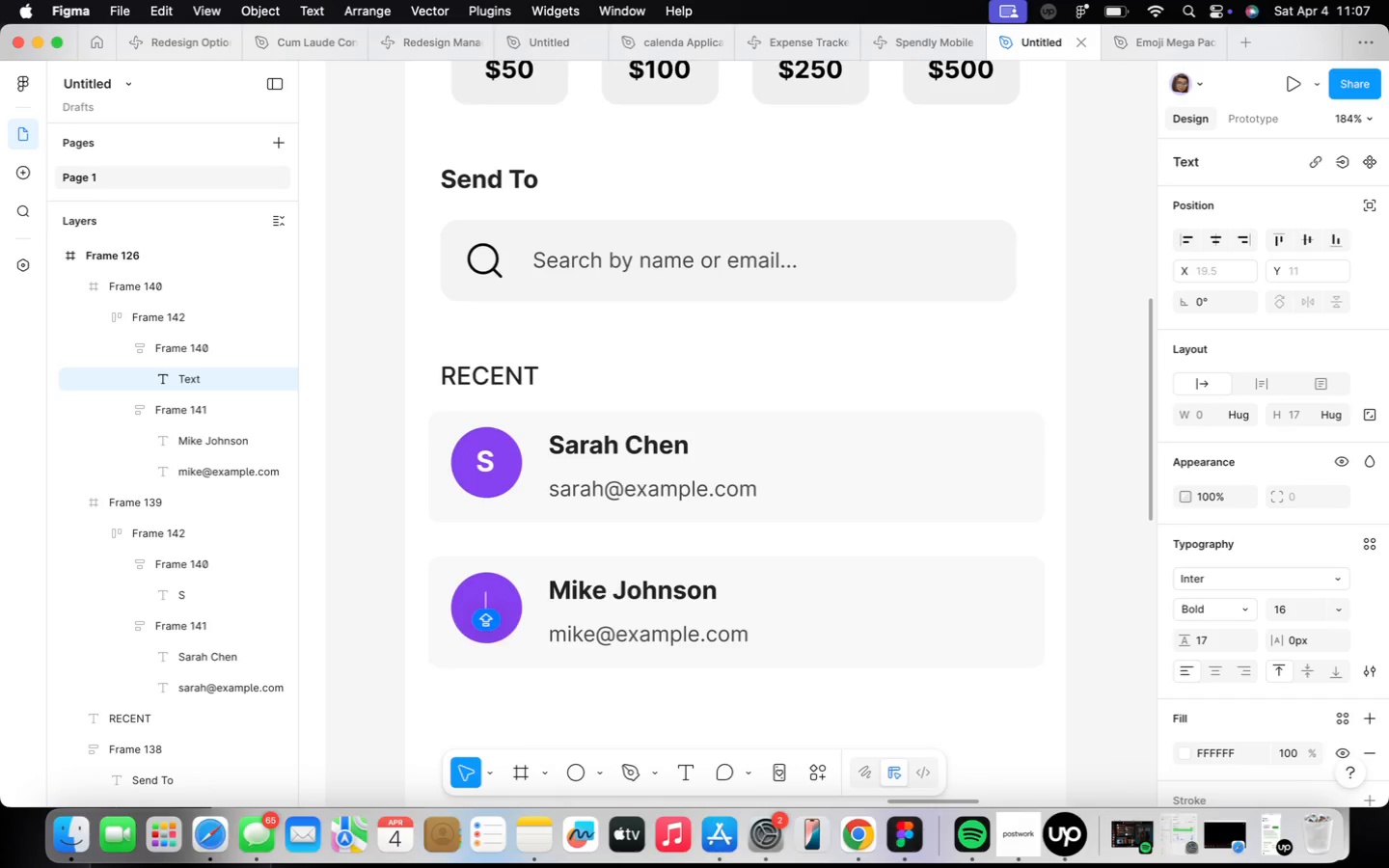 
key(M)
 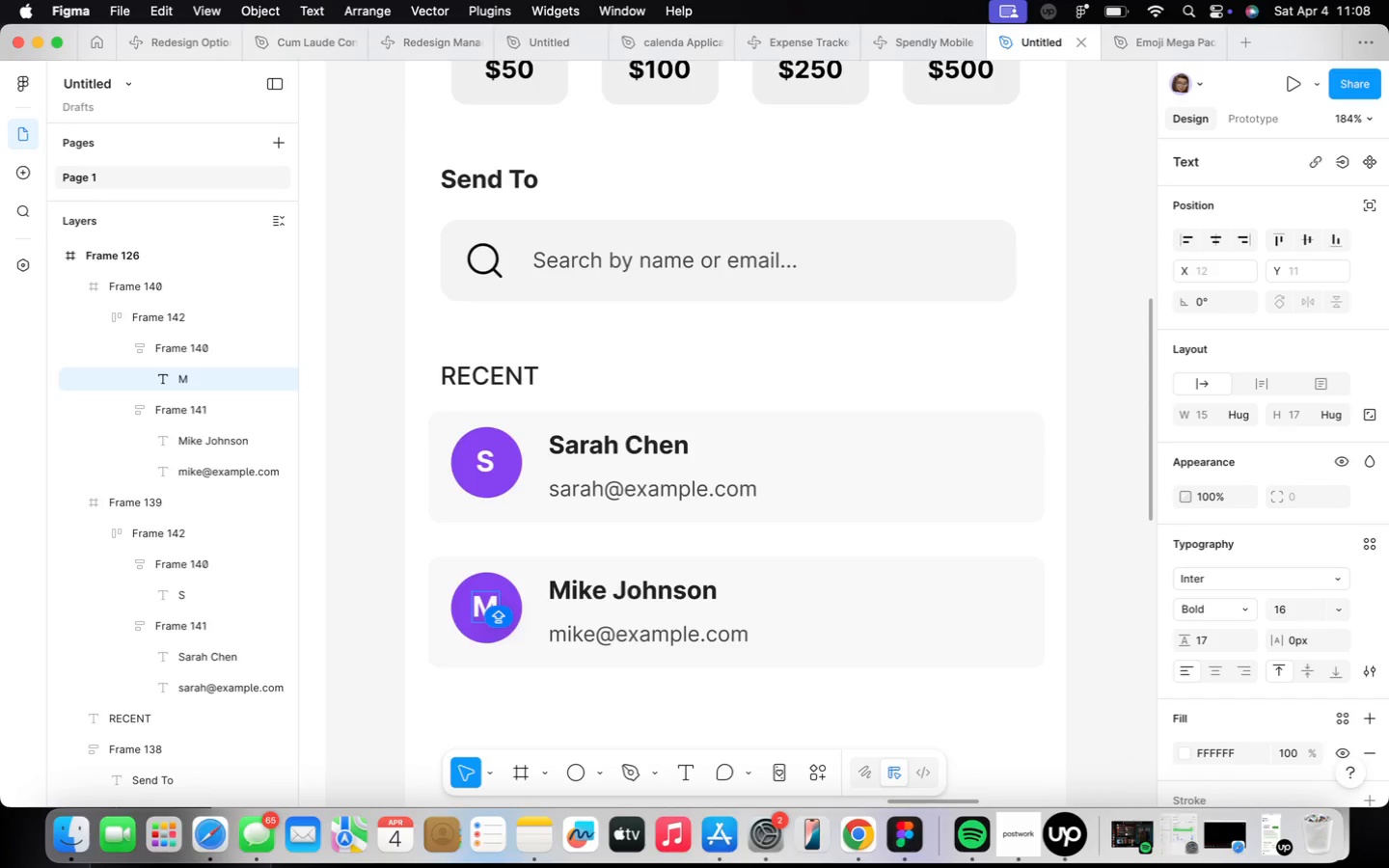 
wait(65.13)
 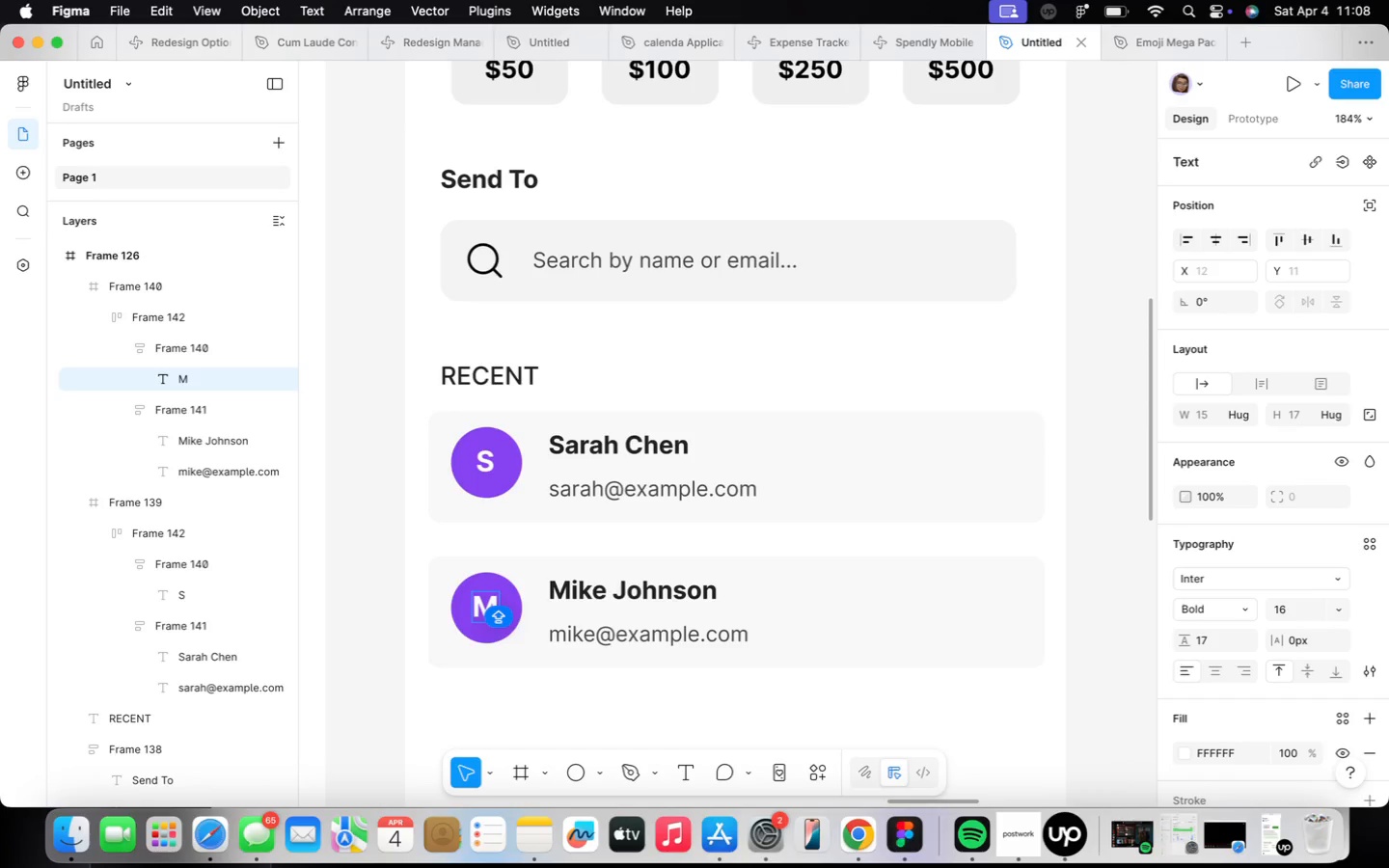 
left_click([864, 714])
 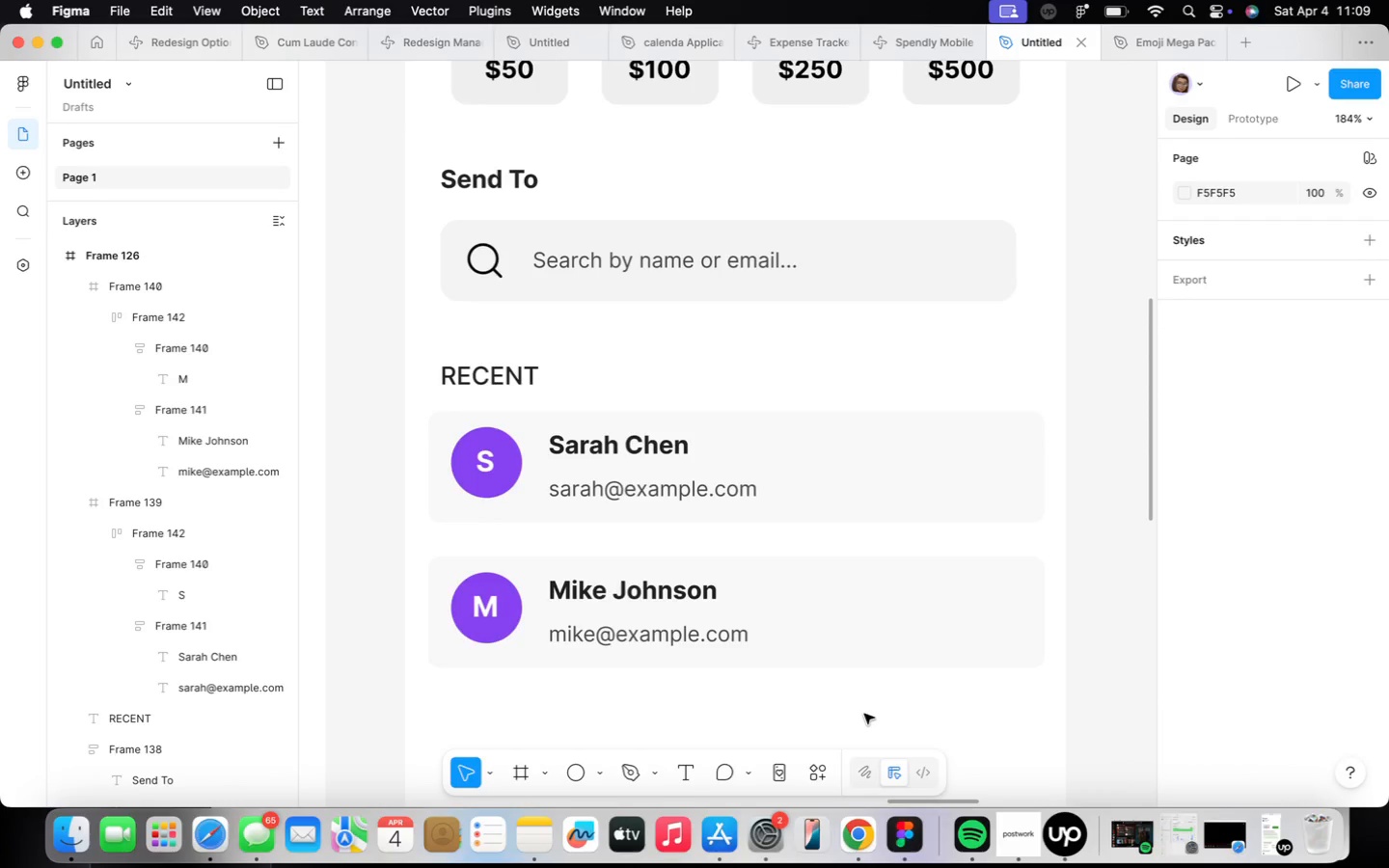 
scroll: coordinate [864, 714], scroll_direction: down, amount: 2.0
 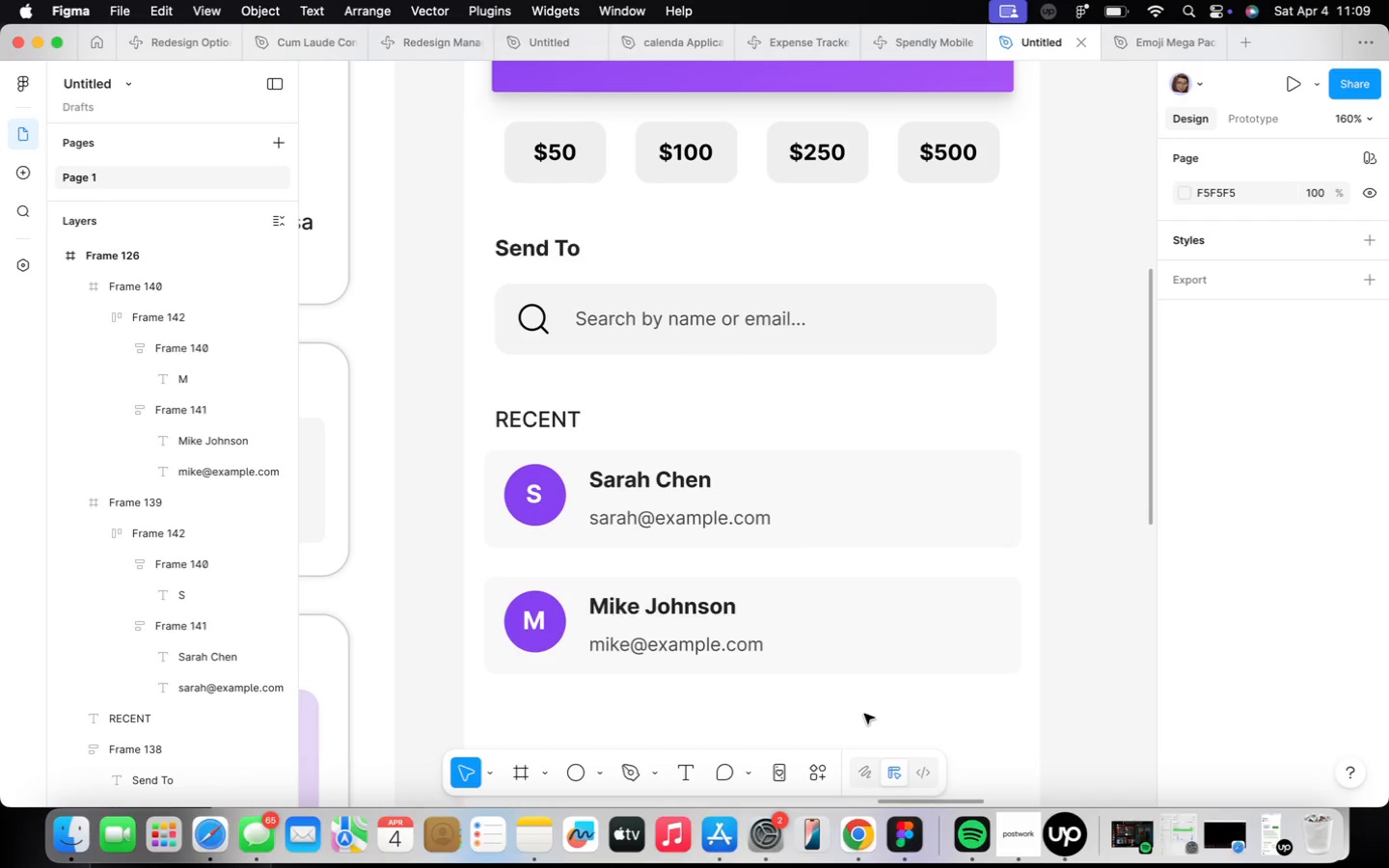 
wait(51.59)
 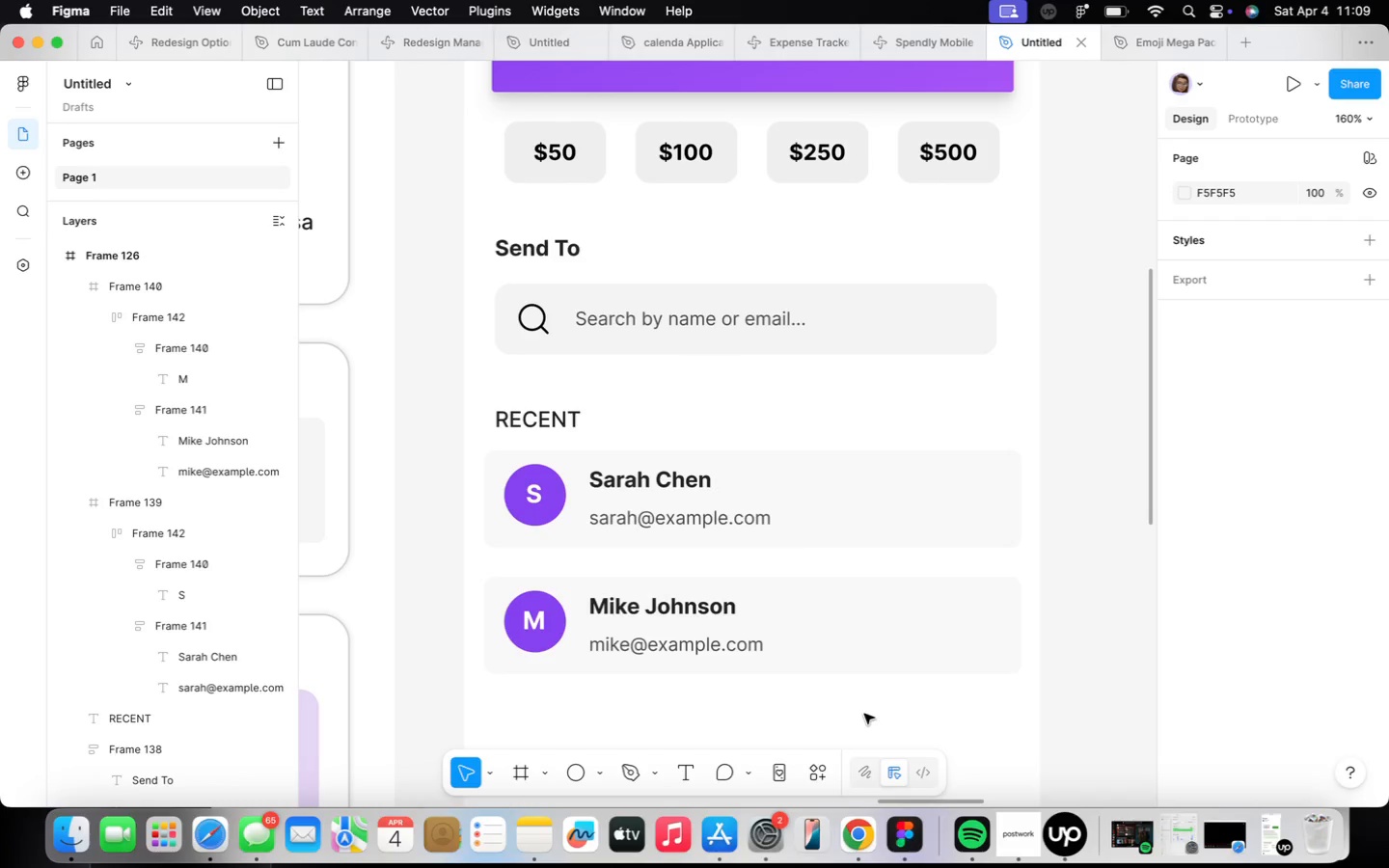 
scroll: coordinate [854, 640], scroll_direction: down, amount: 5.0
 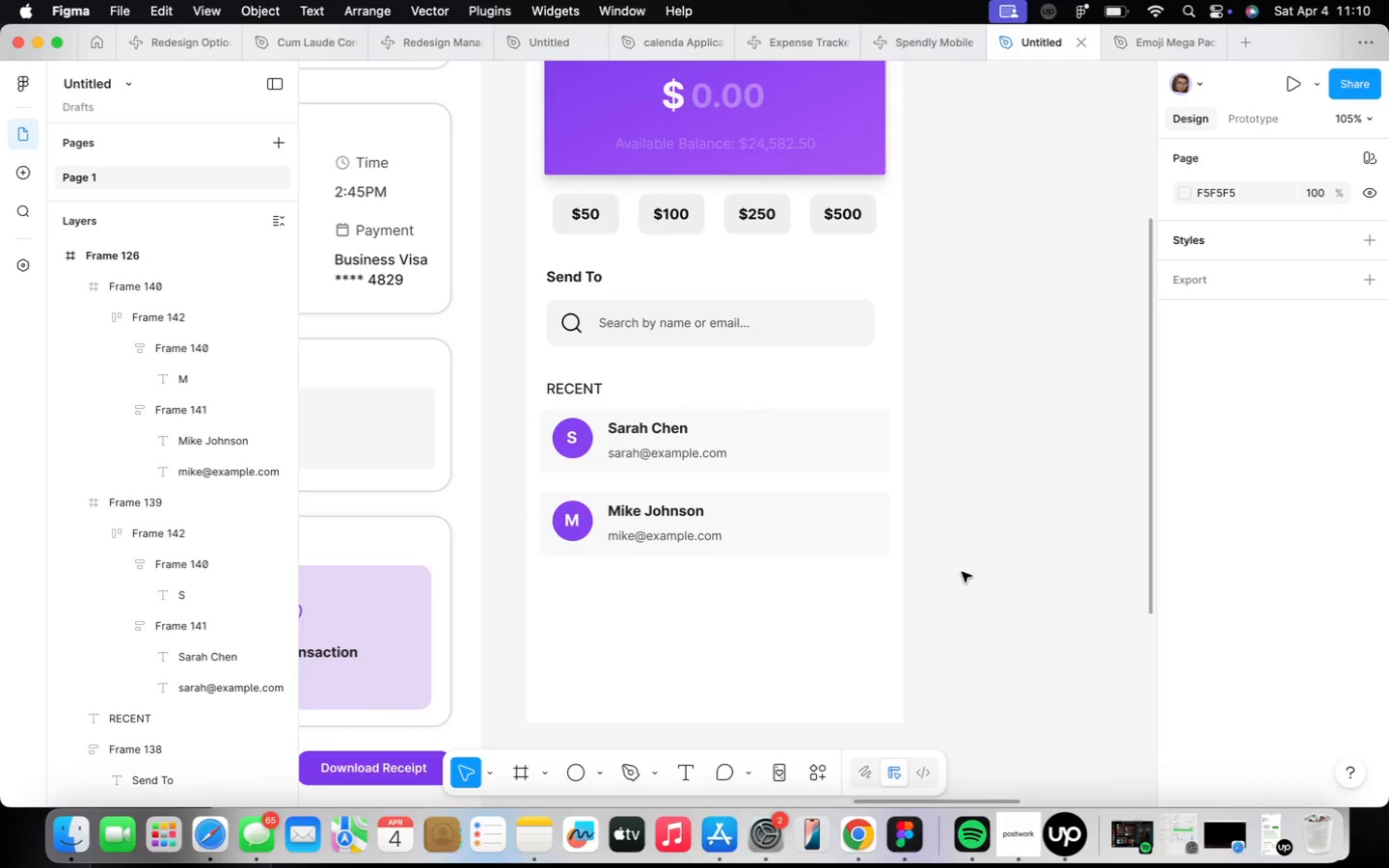 
wait(26.99)
 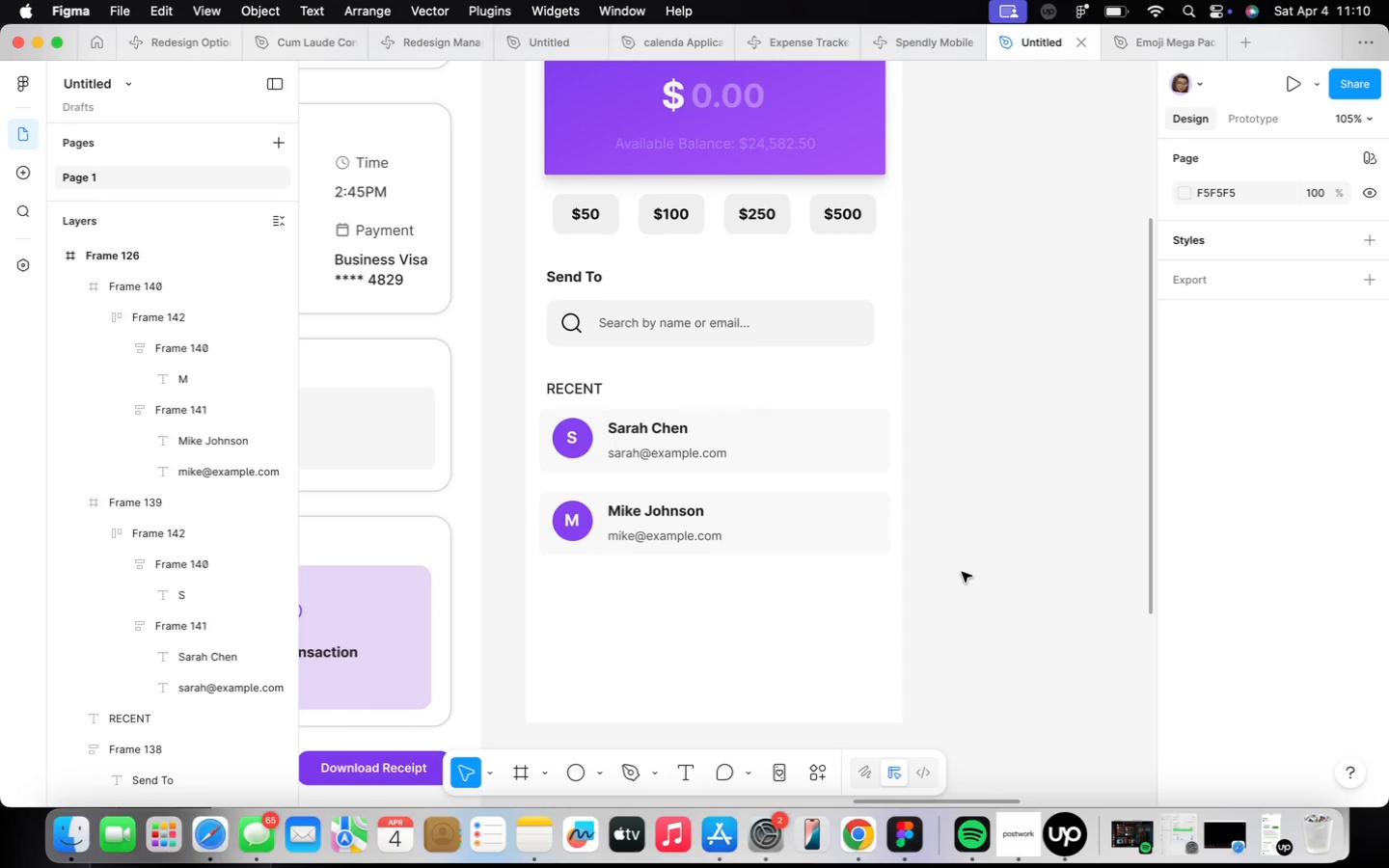 
hold_key(key=ShiftLeft, duration=0.42)
 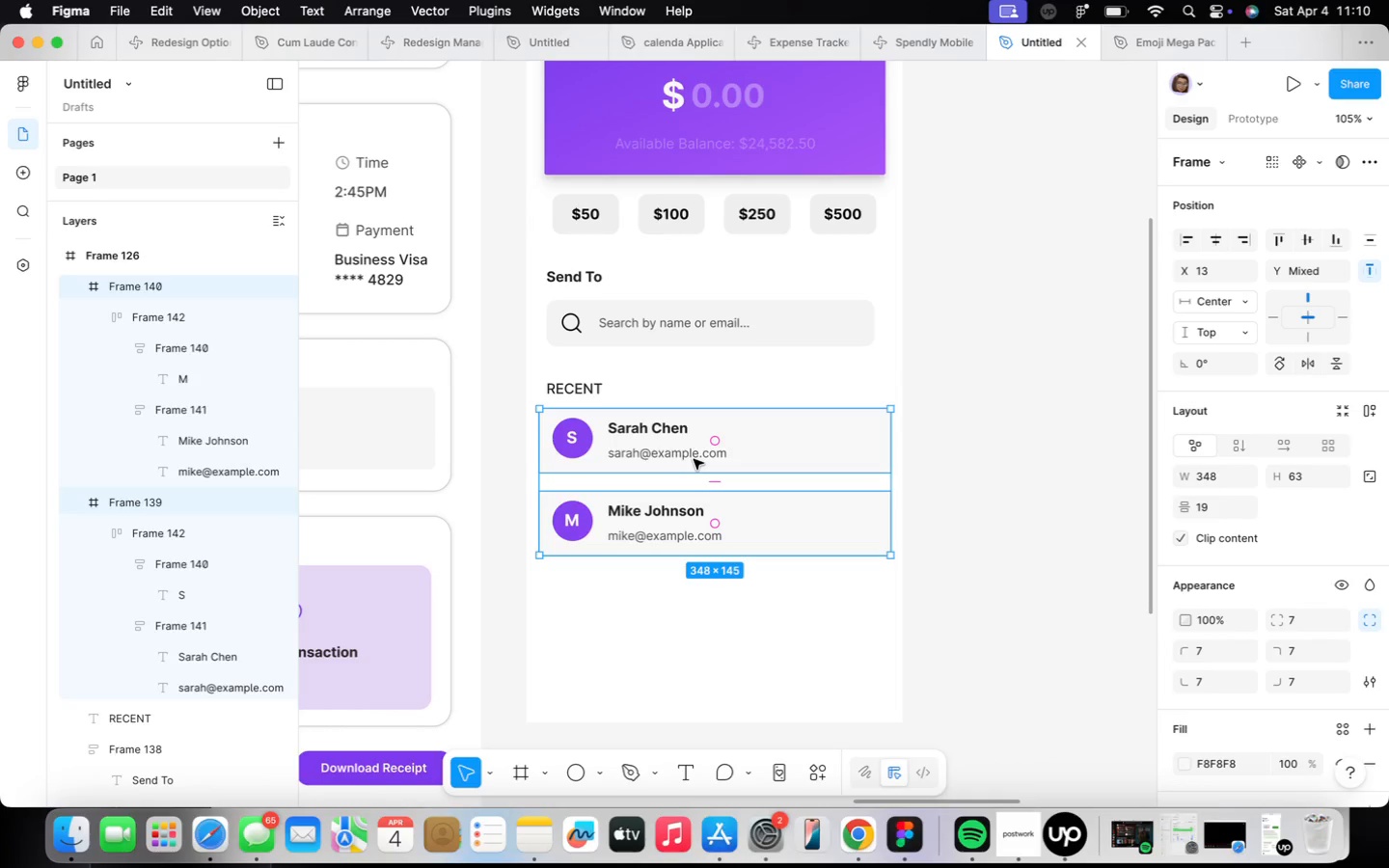 
key(Shift+A)
 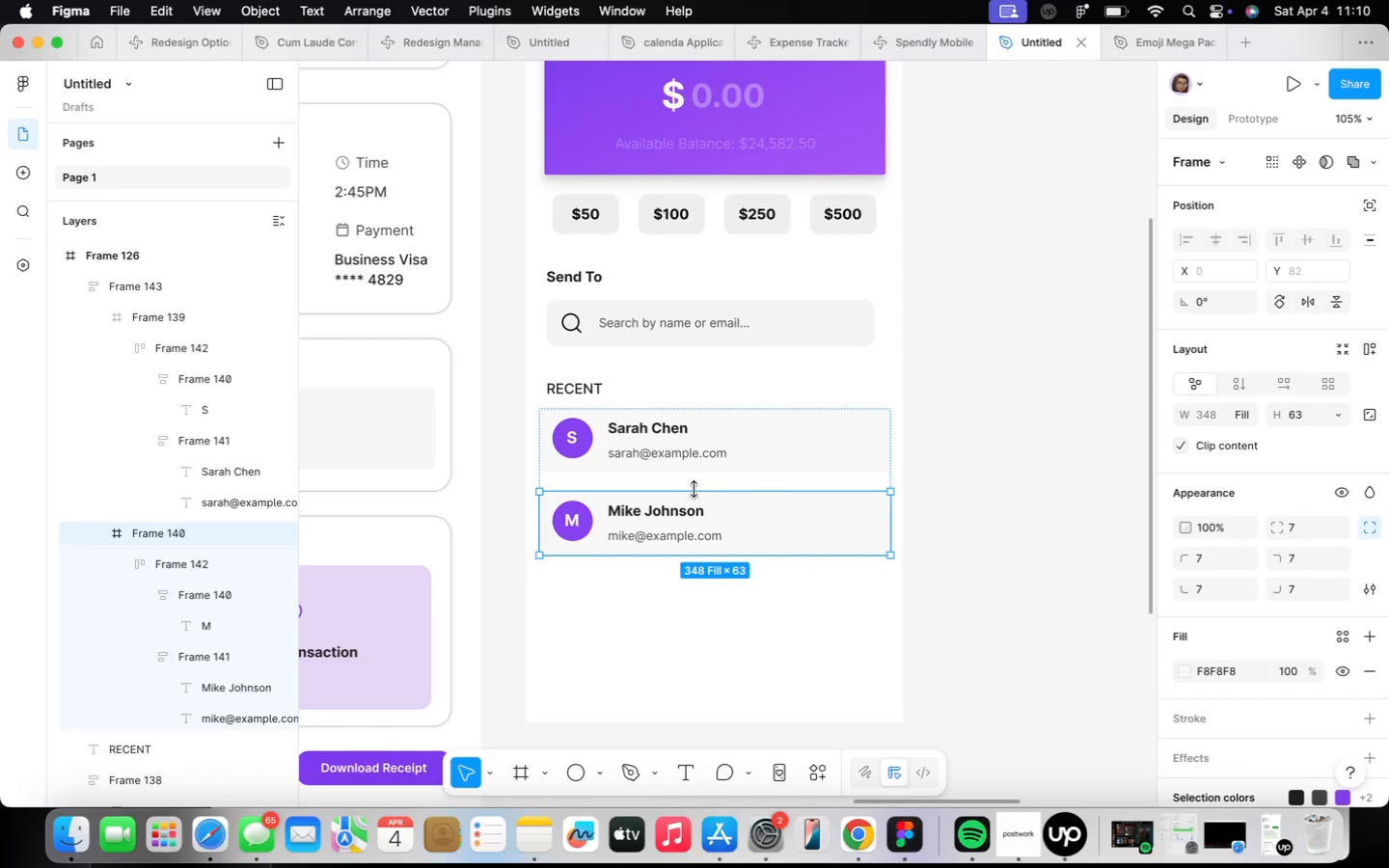 
key(Meta+CommandLeft)
 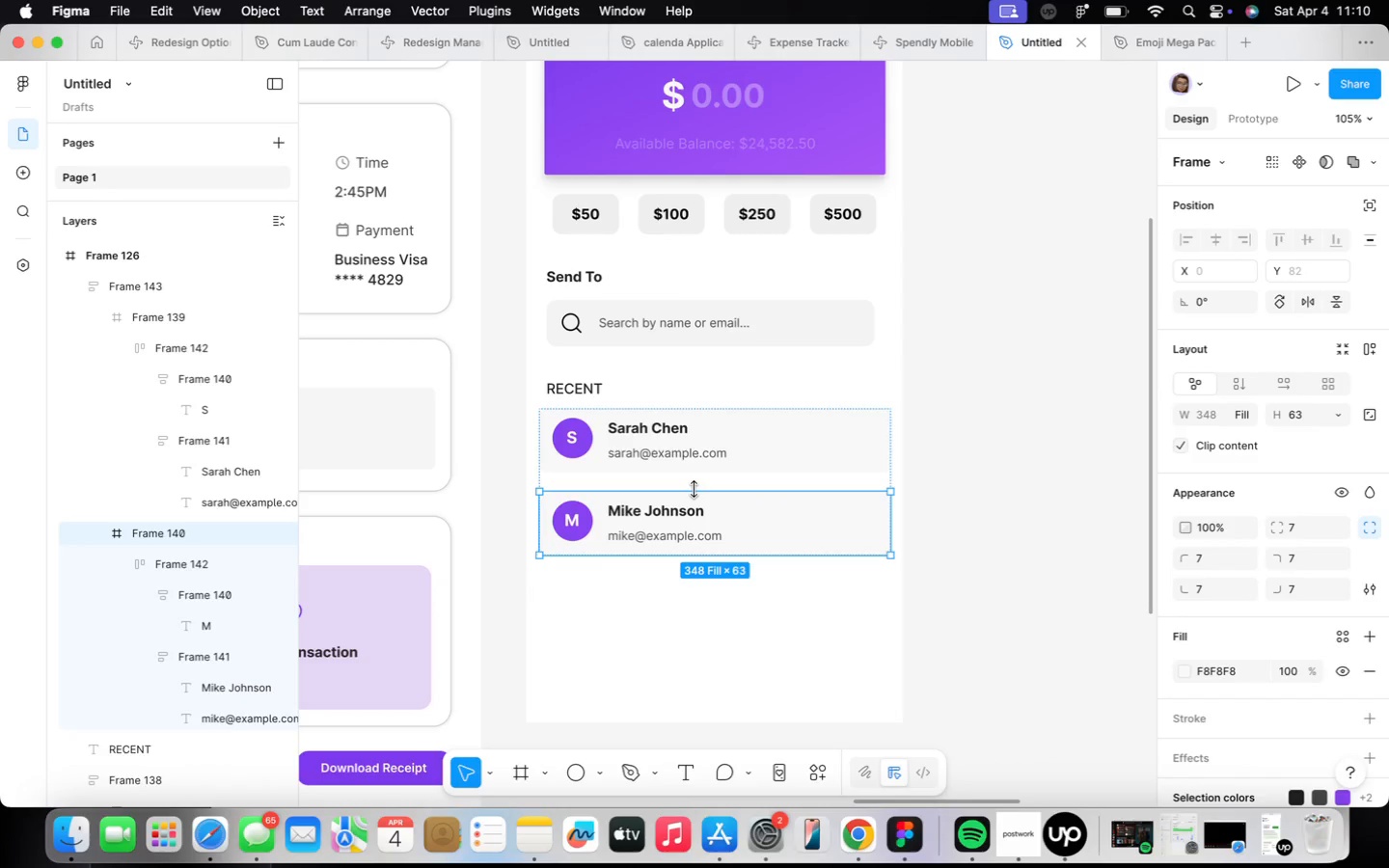 
key(Meta+D)
 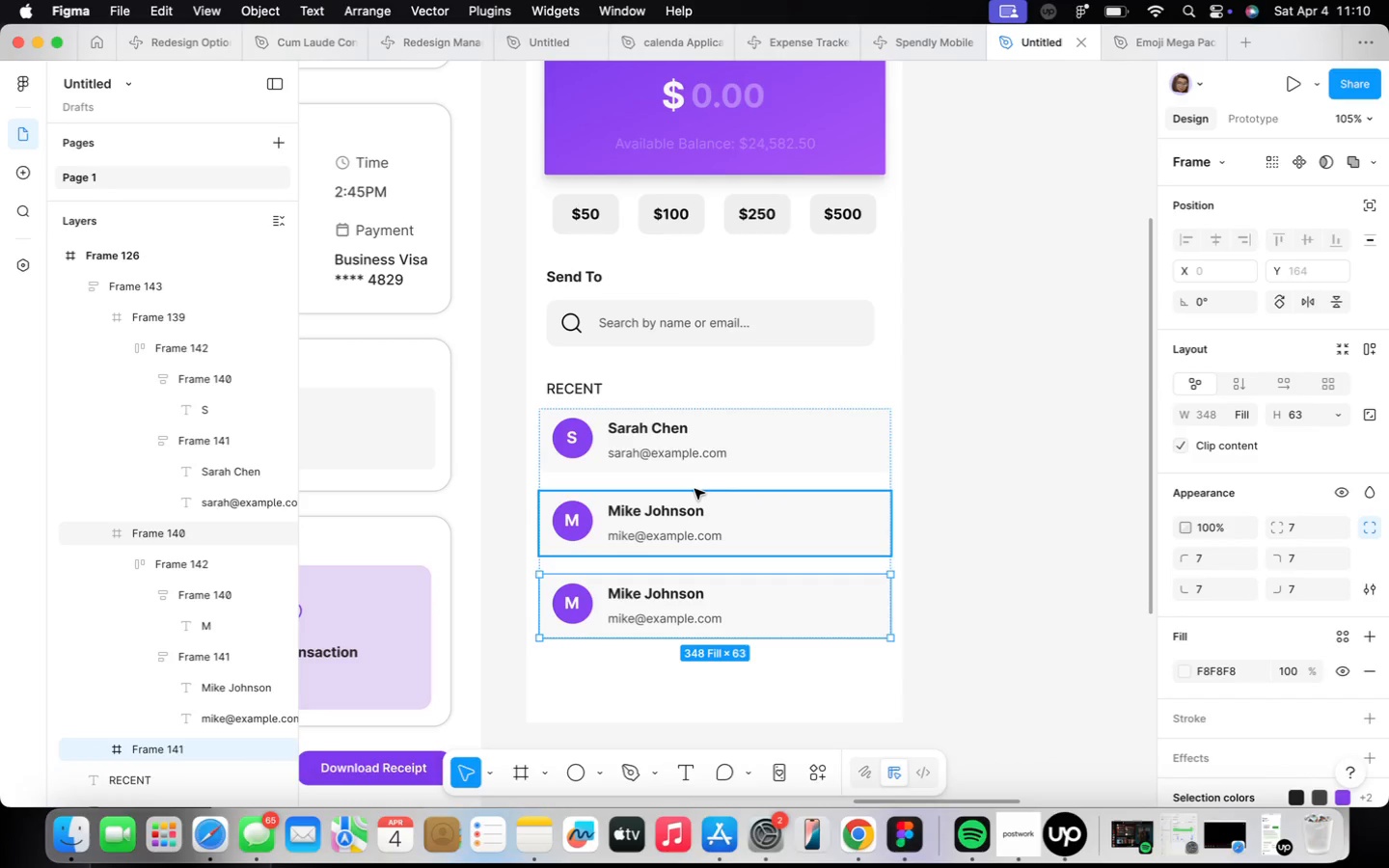 
key(Meta+CommandLeft)
 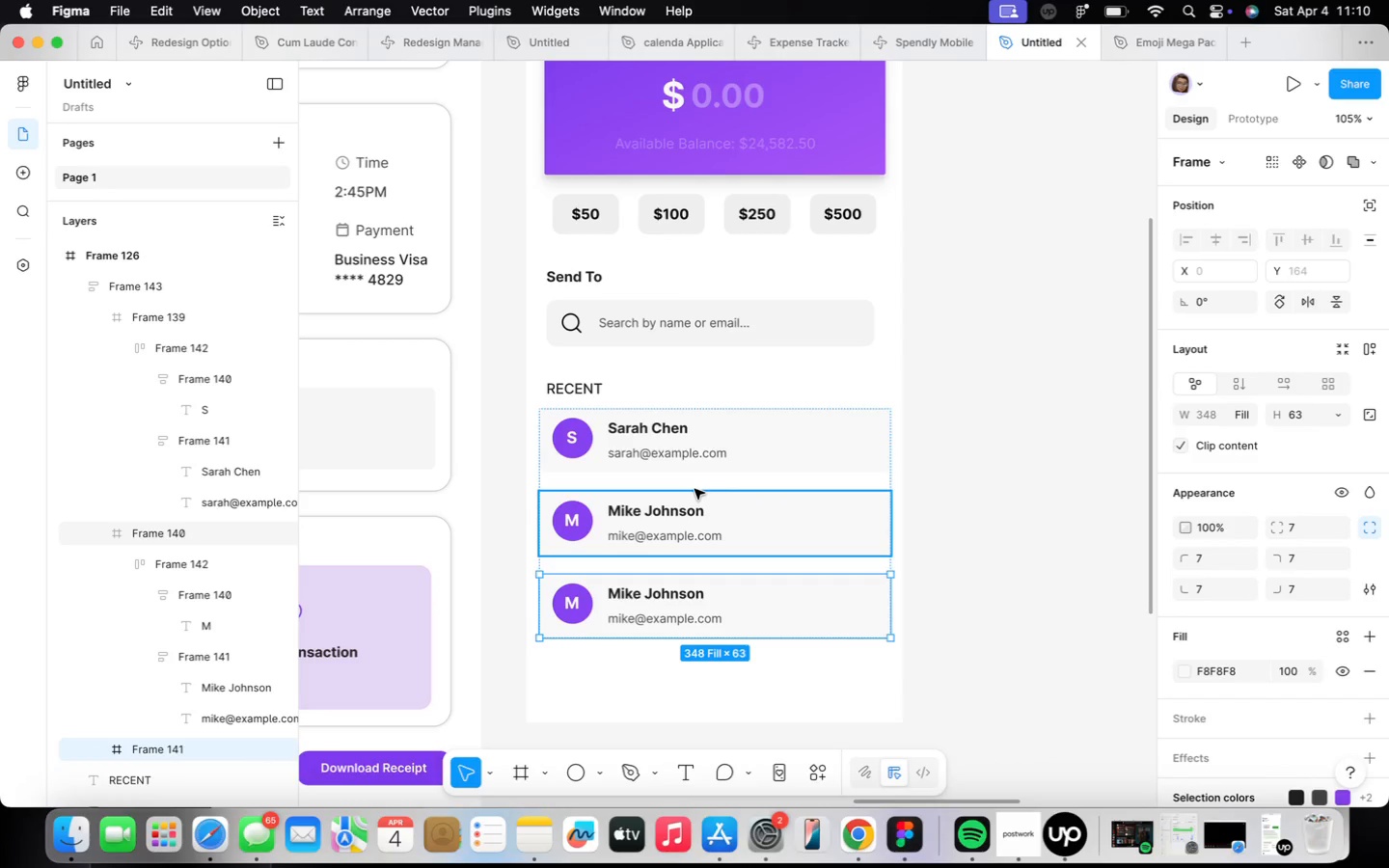 
key(Meta+D)
 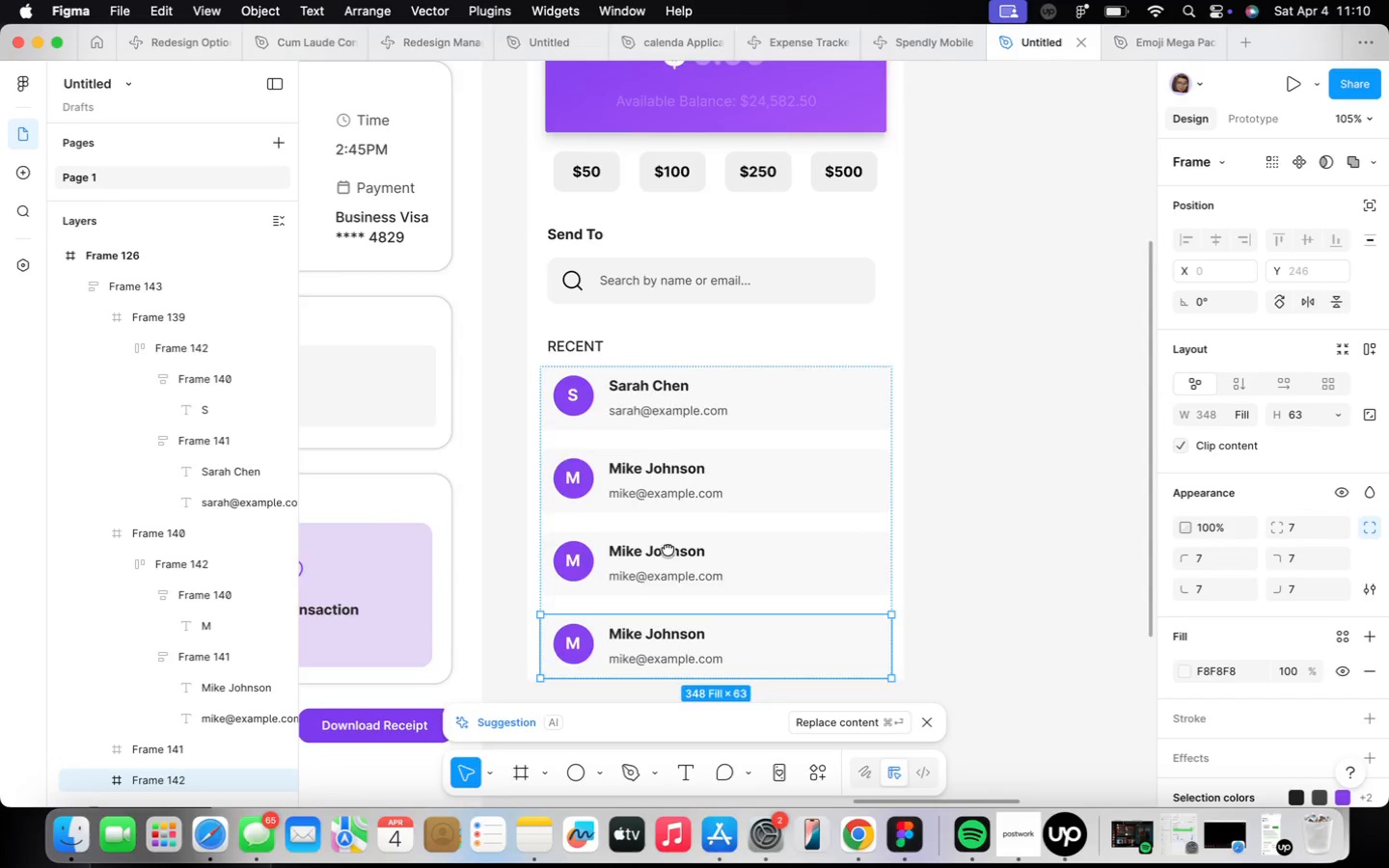 
wait(6.4)
 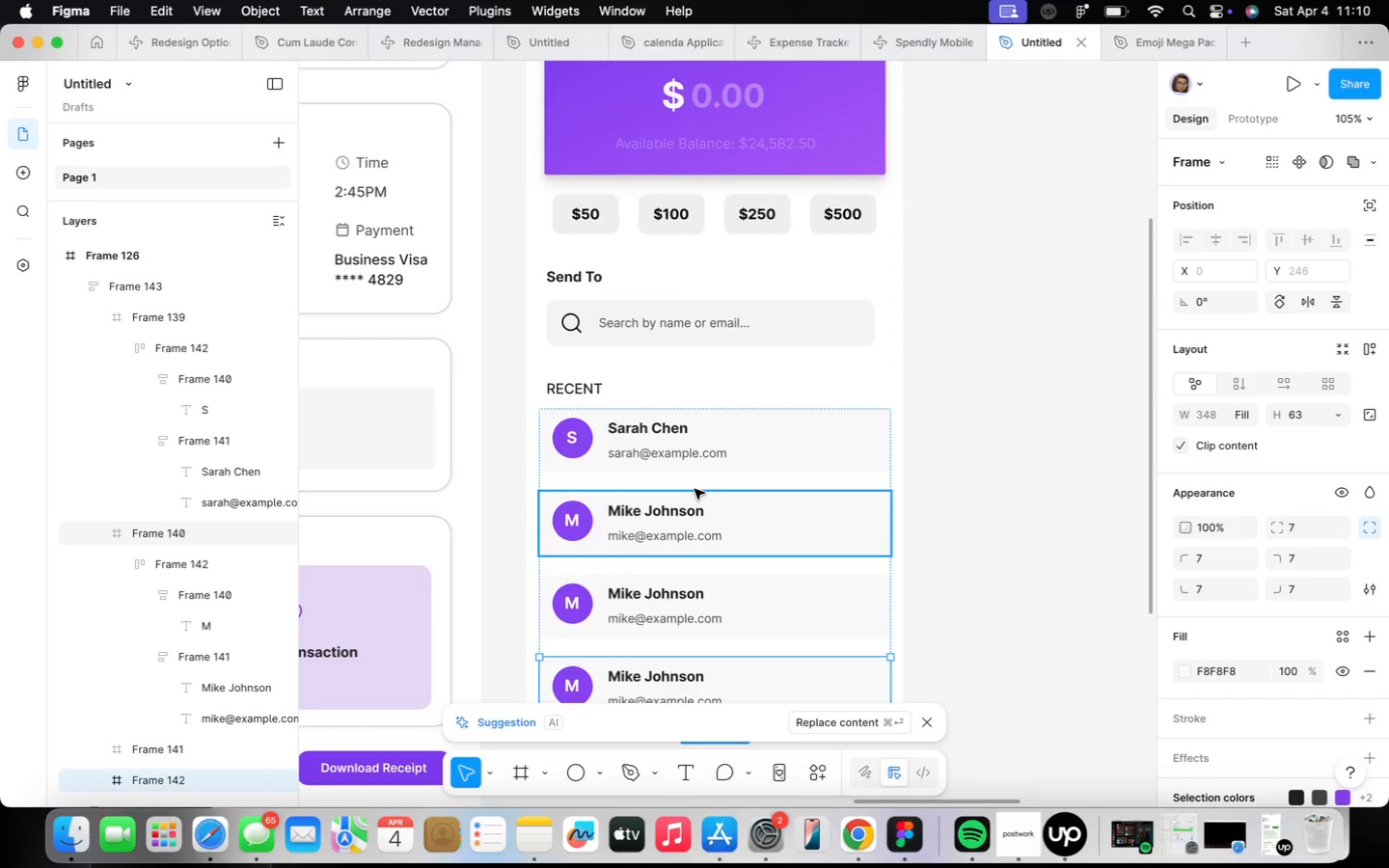 
triple_click([661, 512])
 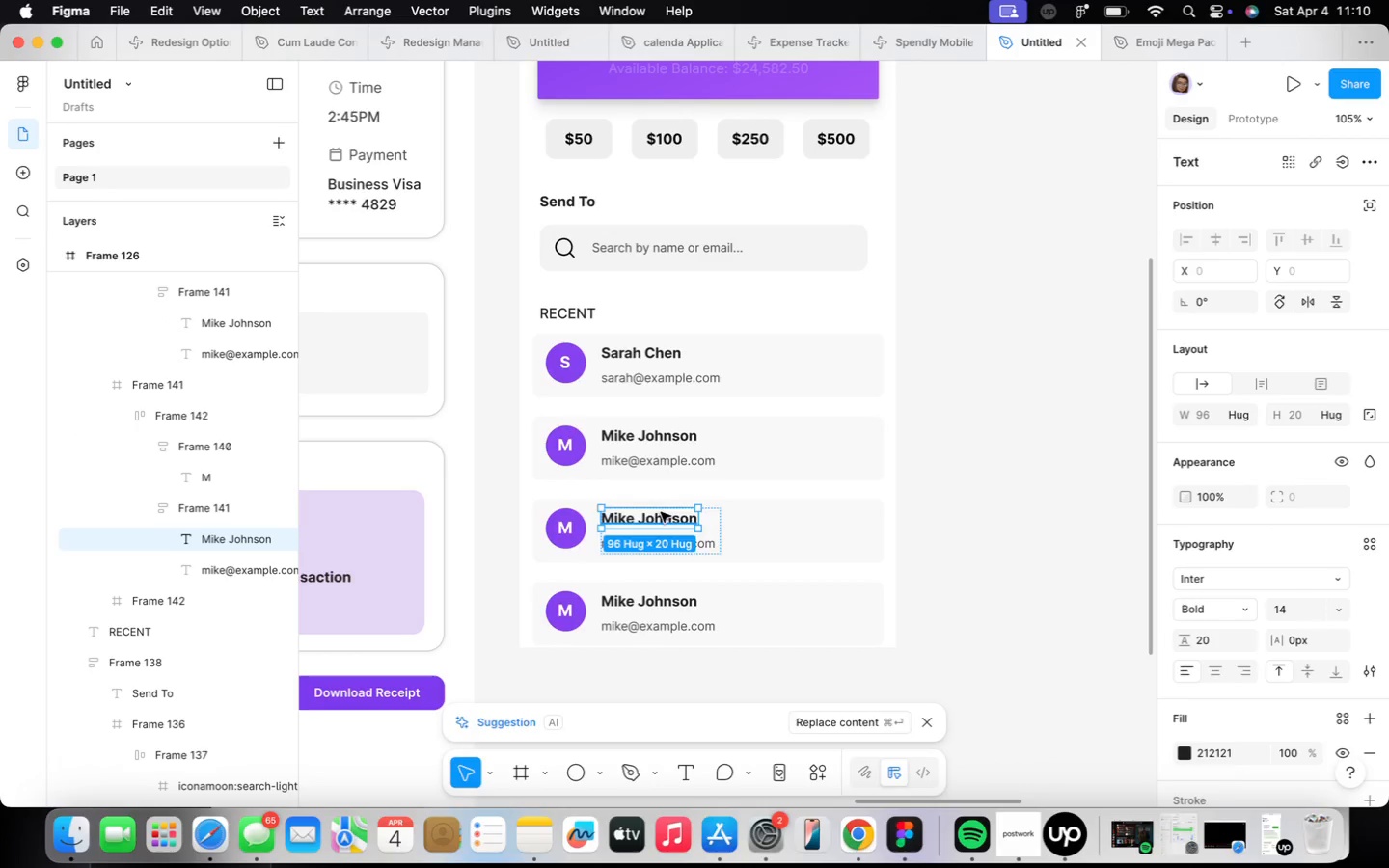 
triple_click([661, 512])
 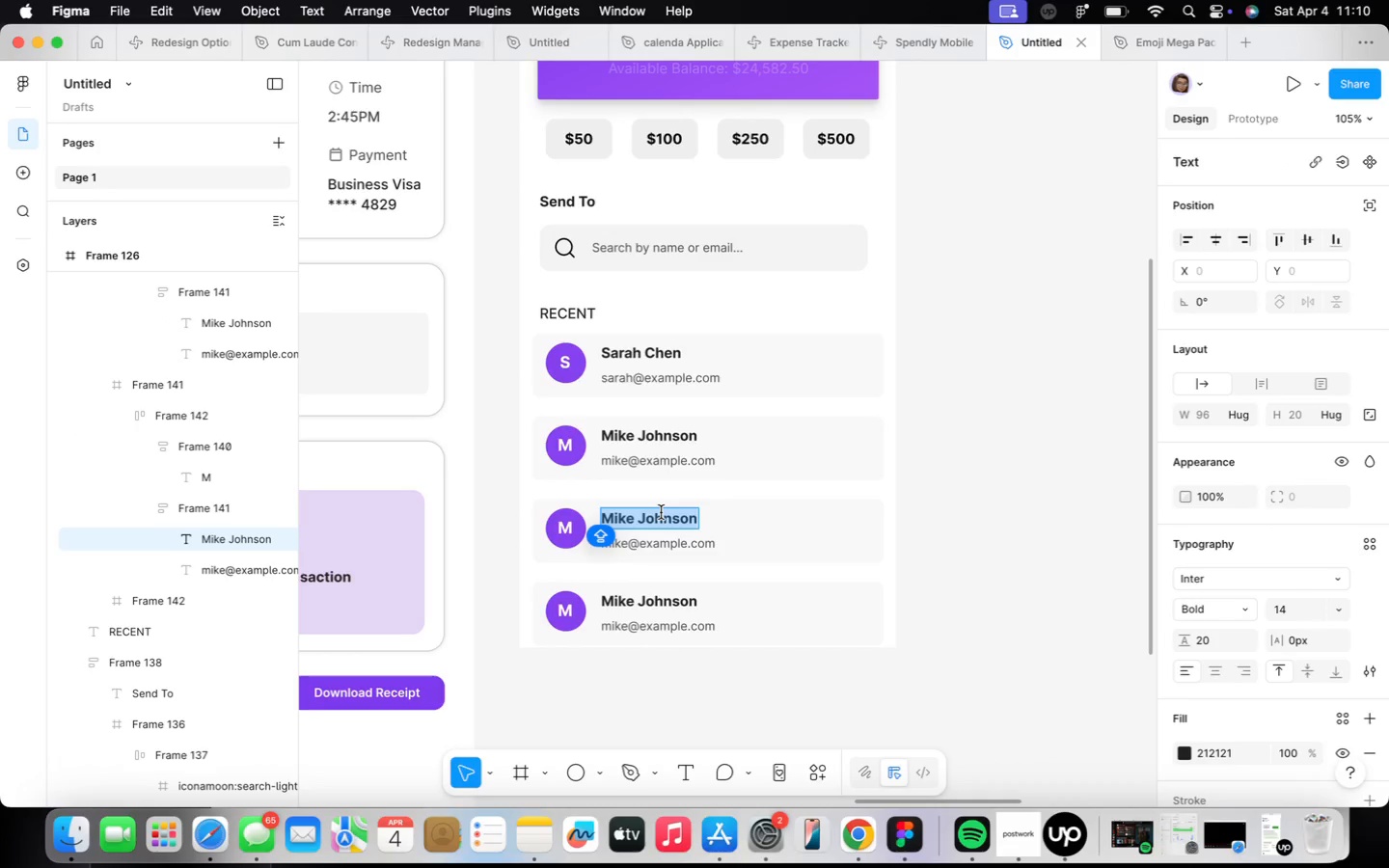 
type(Emma Davis)
 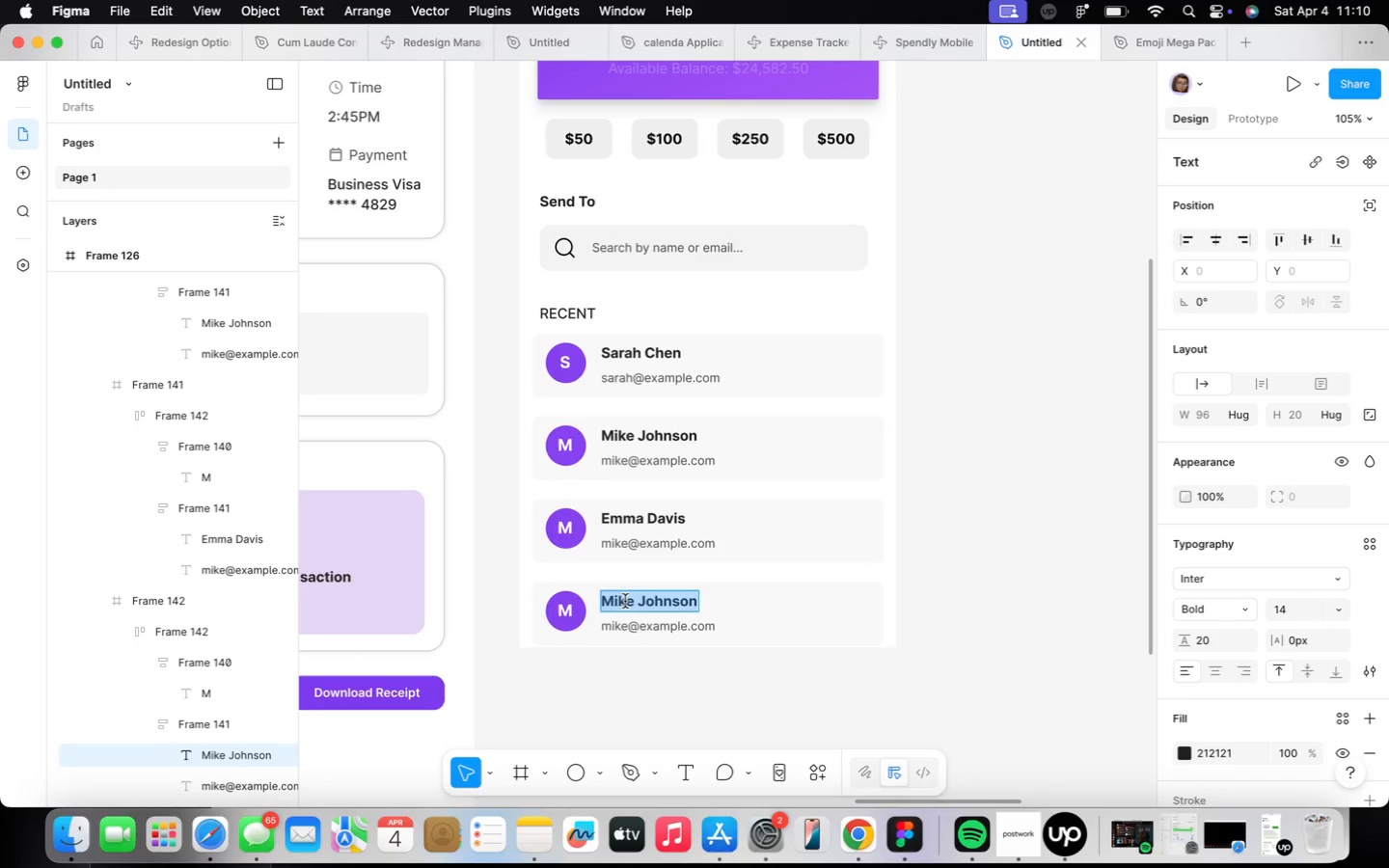 
wait(5.8)
 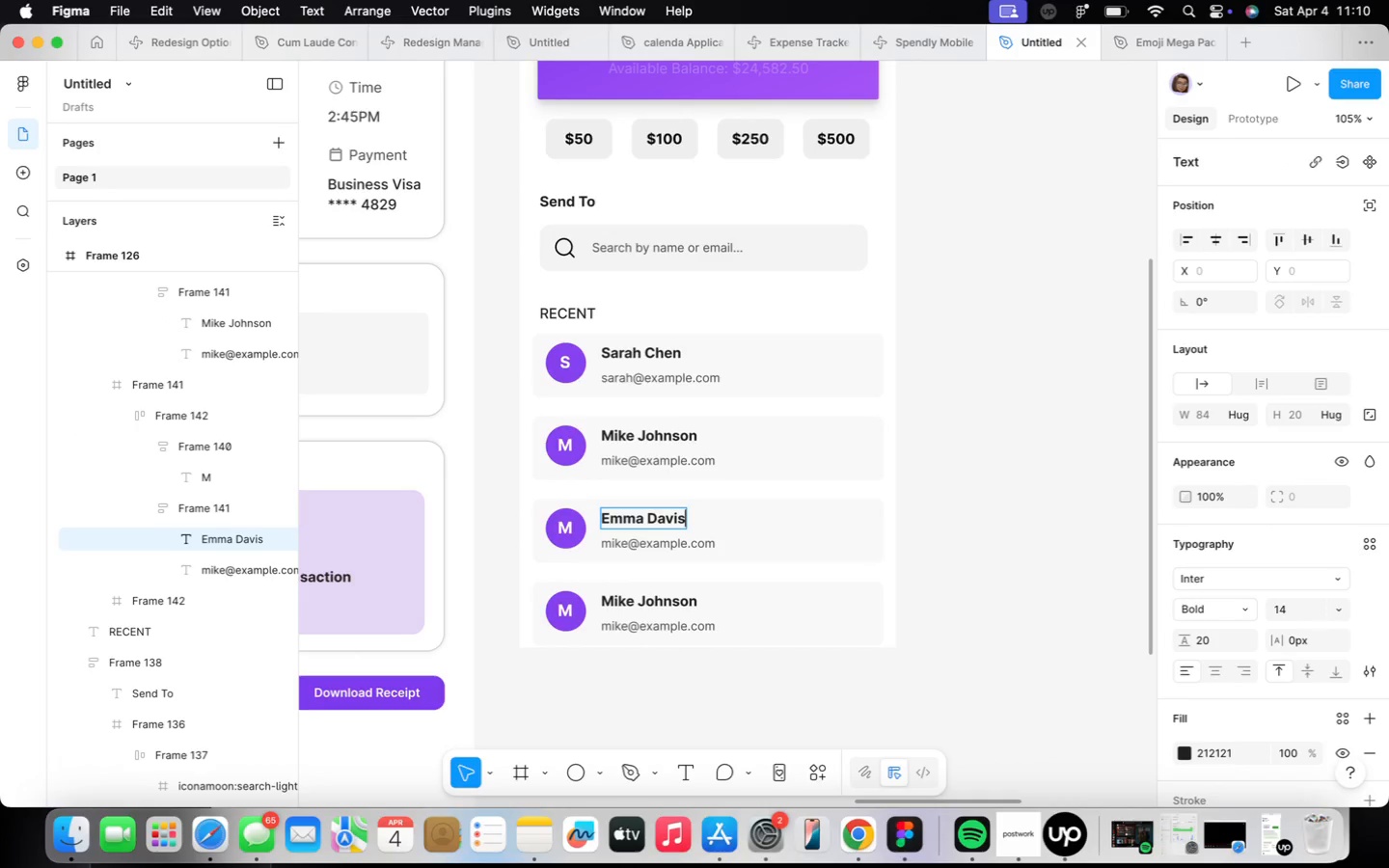 
type(Alex Wilson)
 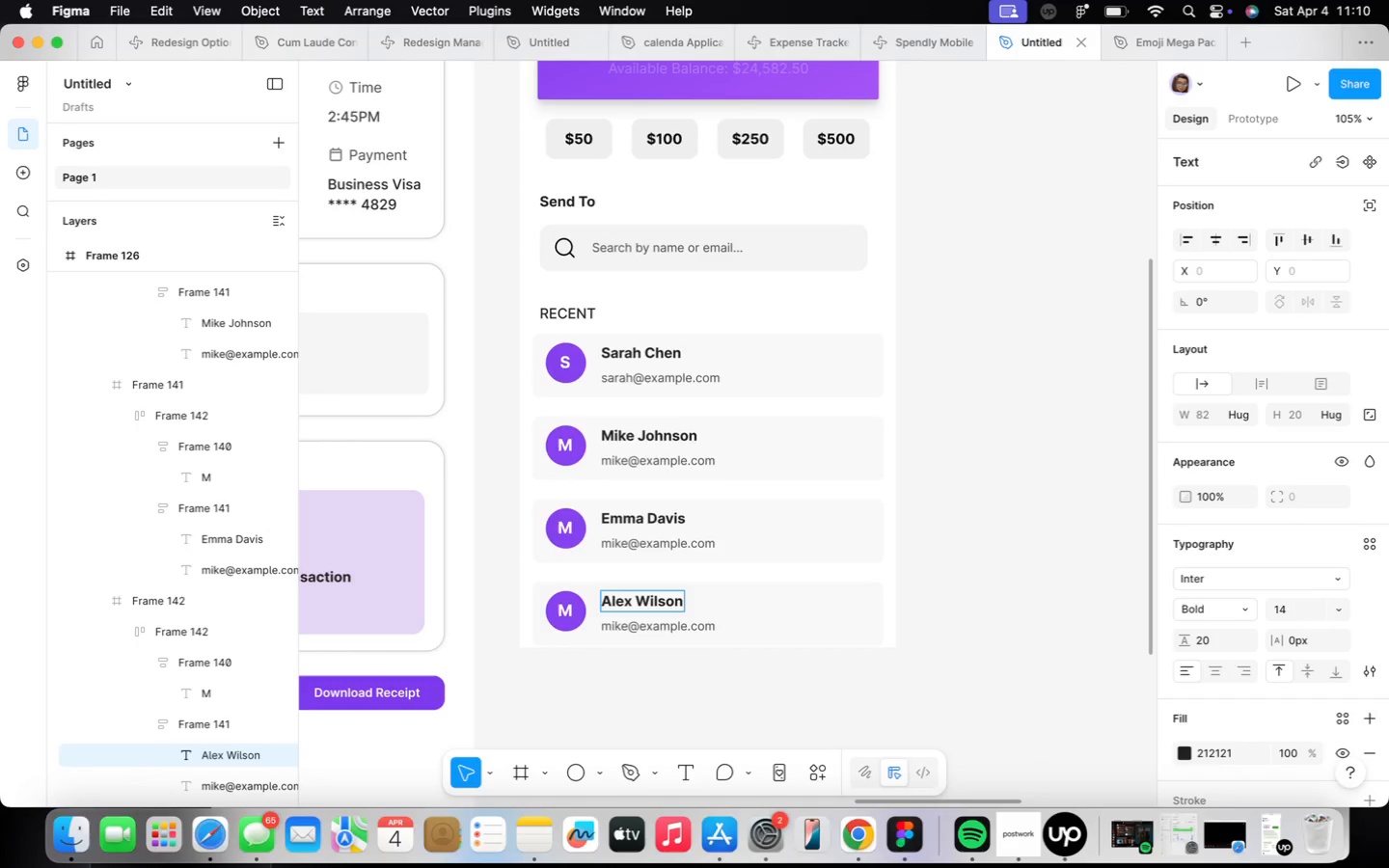 
wait(5.13)
 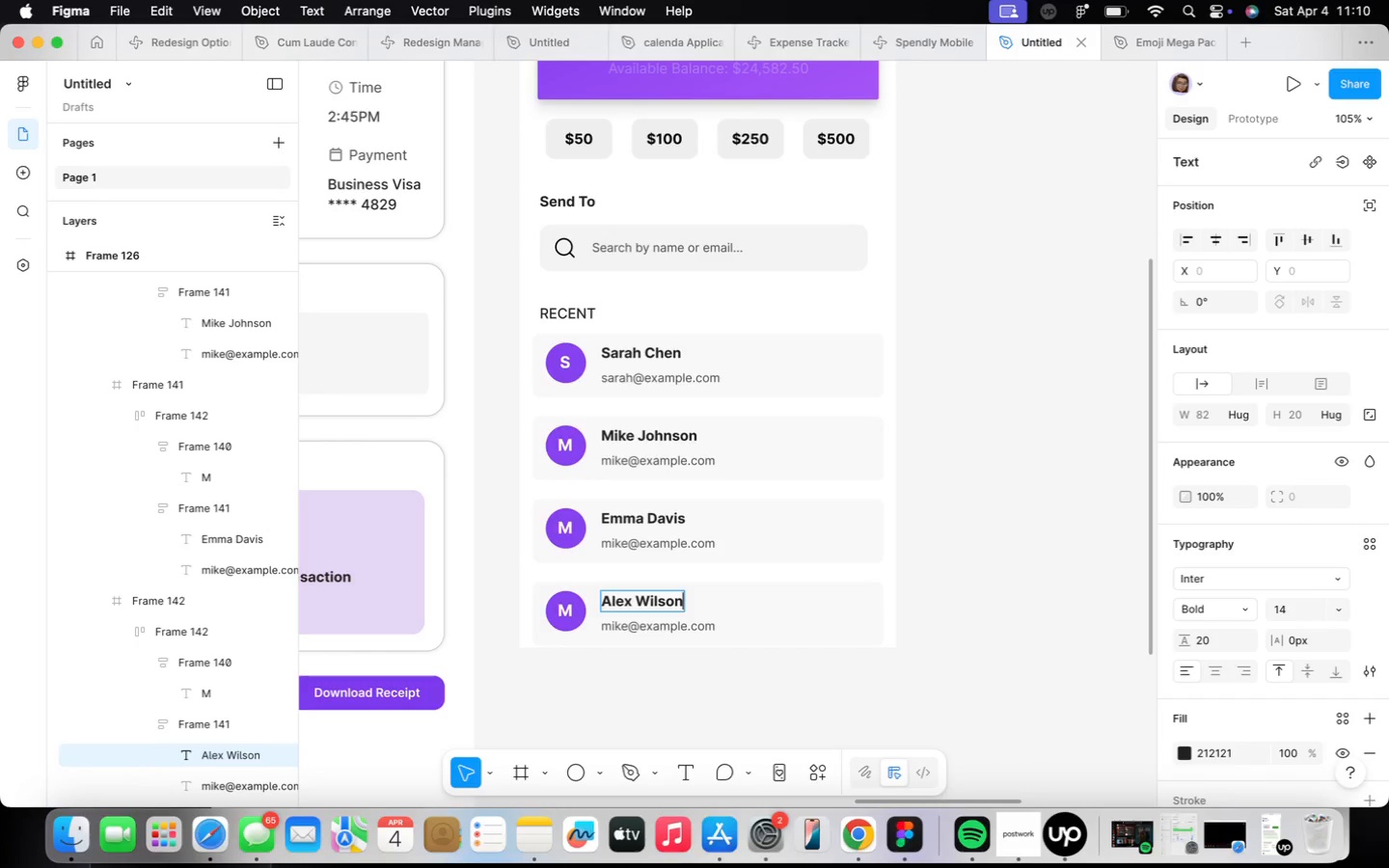 
double_click([616, 628])
 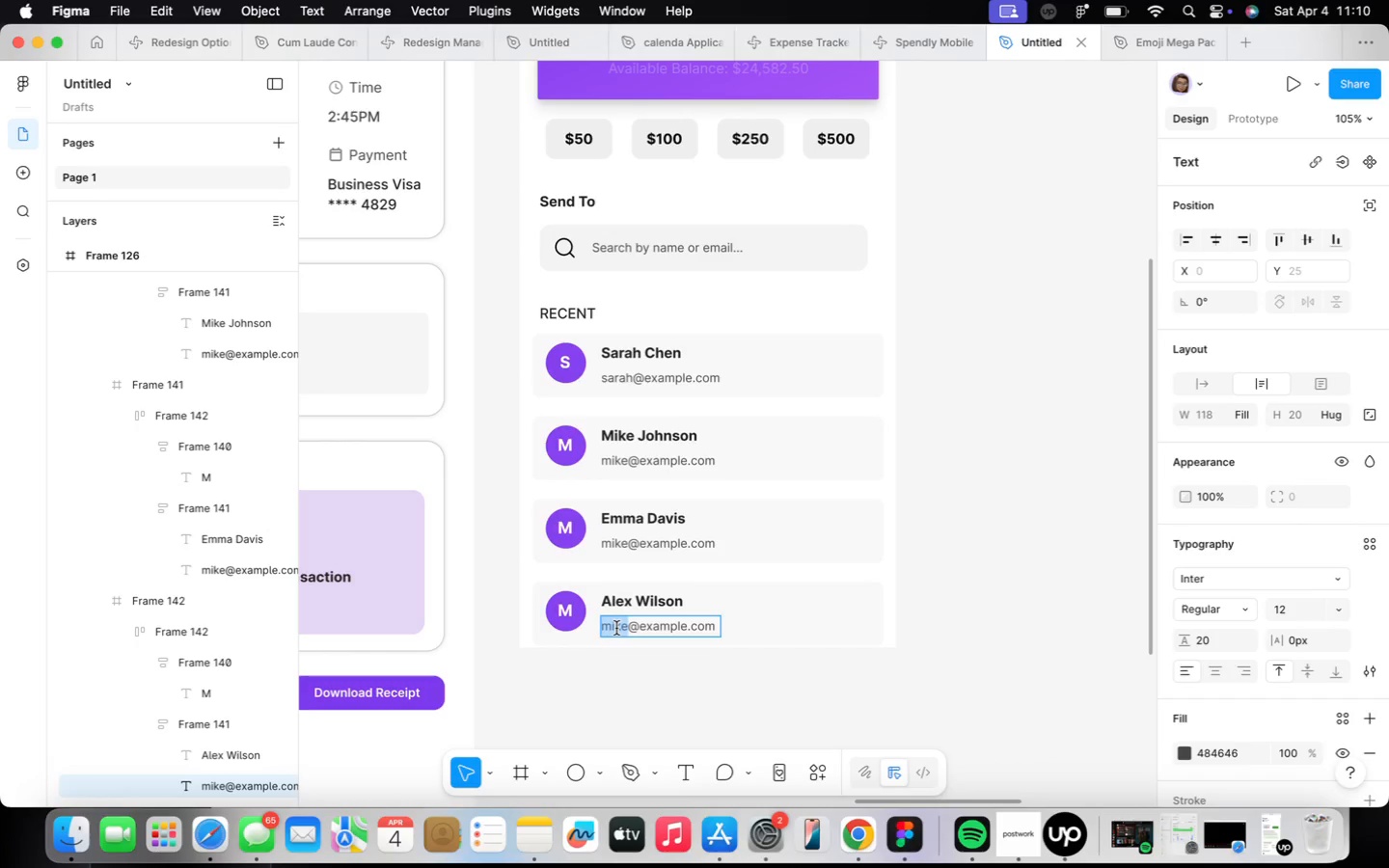 
type(alex)
 